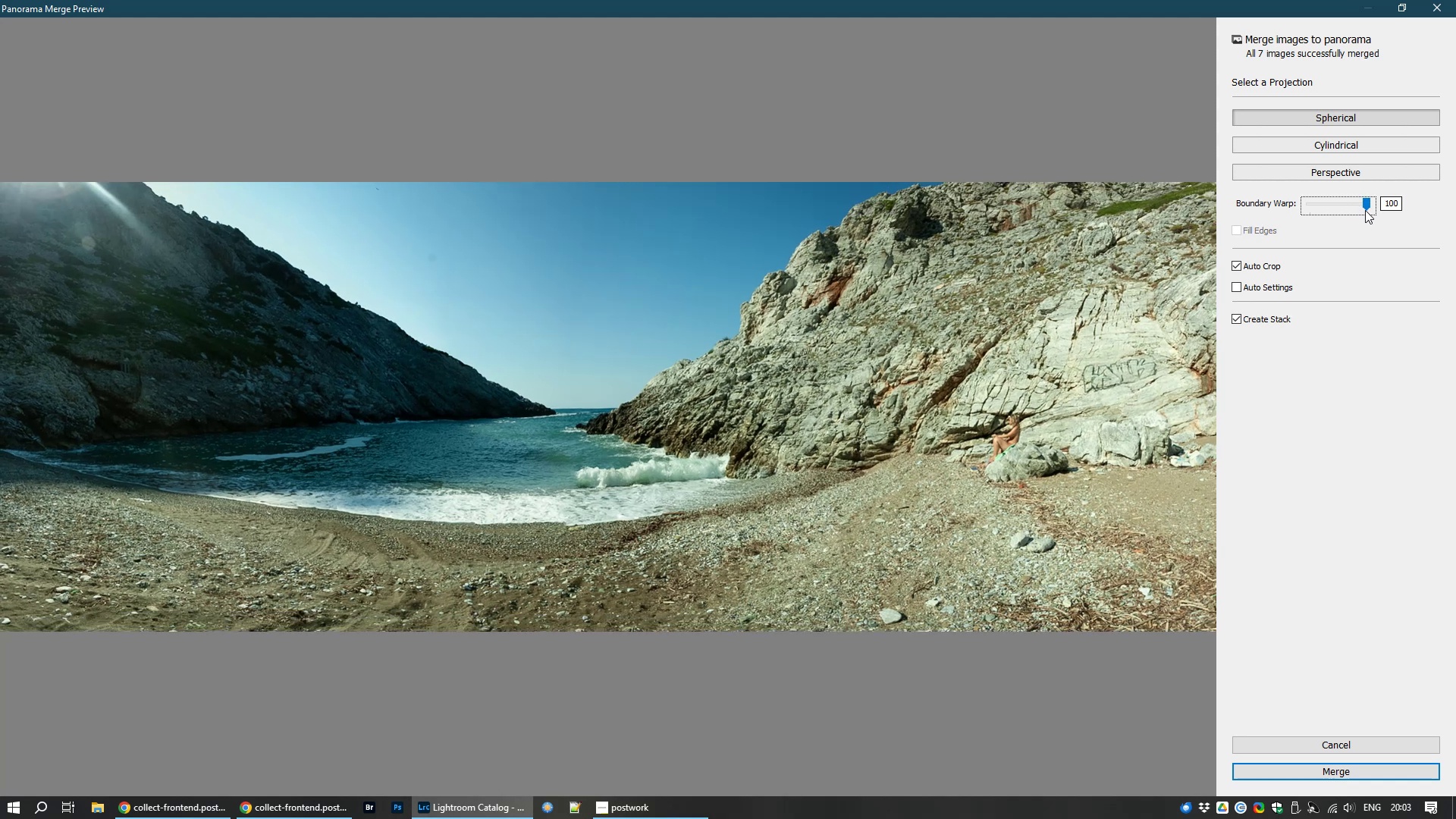 
left_click_drag(start_coordinate=[1365, 210], to_coordinate=[1291, 212])
 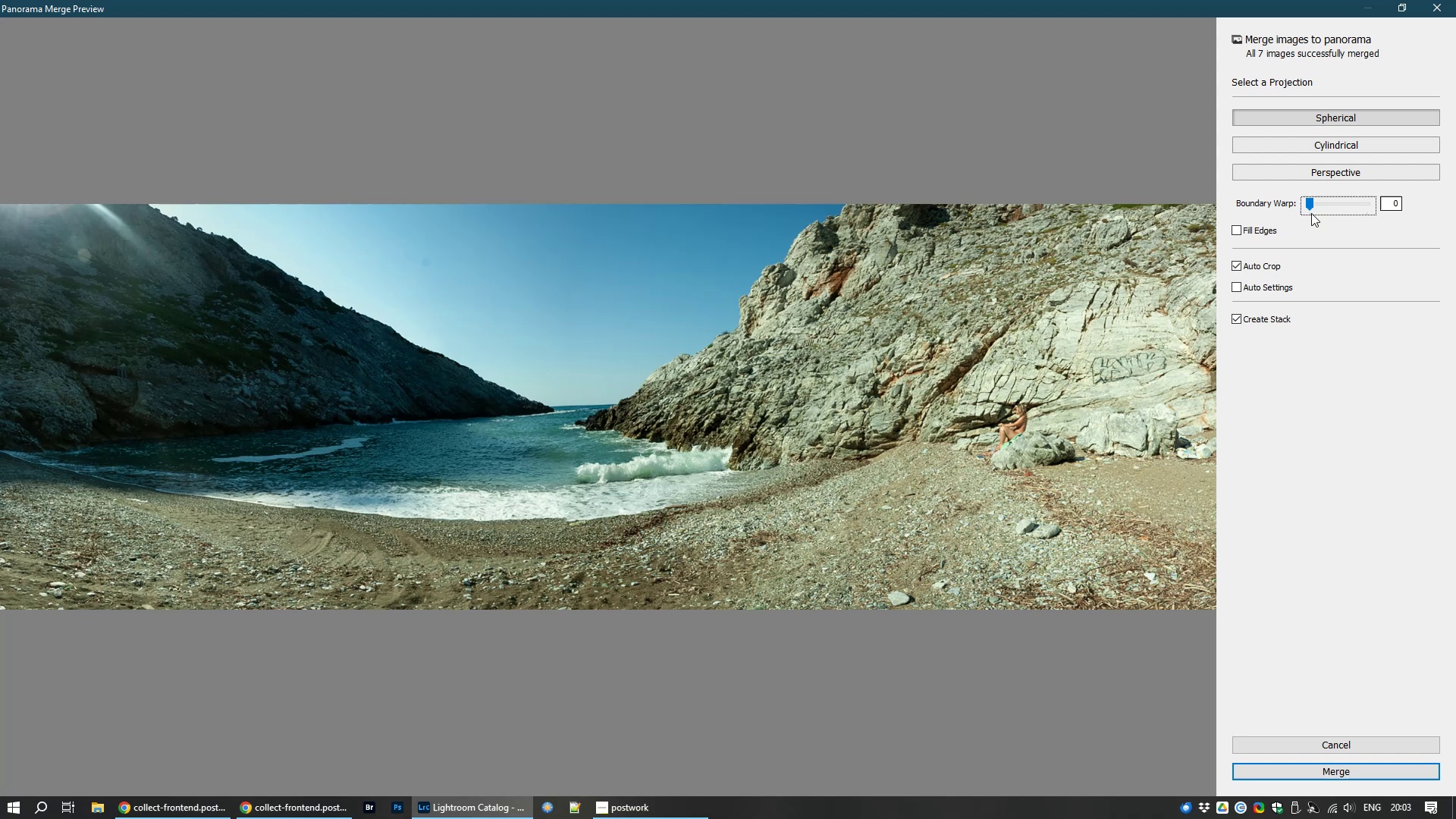 
left_click_drag(start_coordinate=[1308, 202], to_coordinate=[1335, 199])
 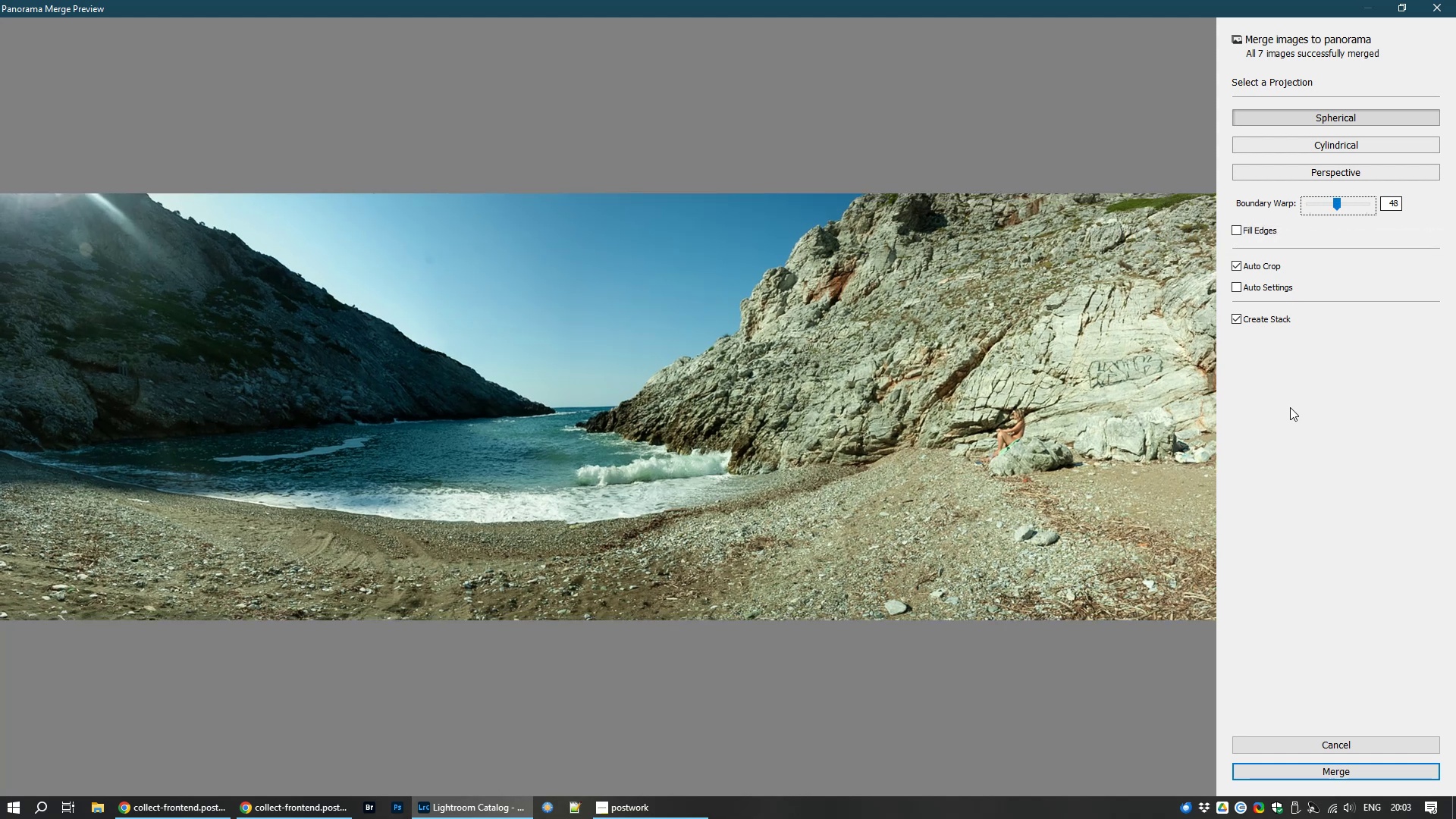 
wait(6.7)
 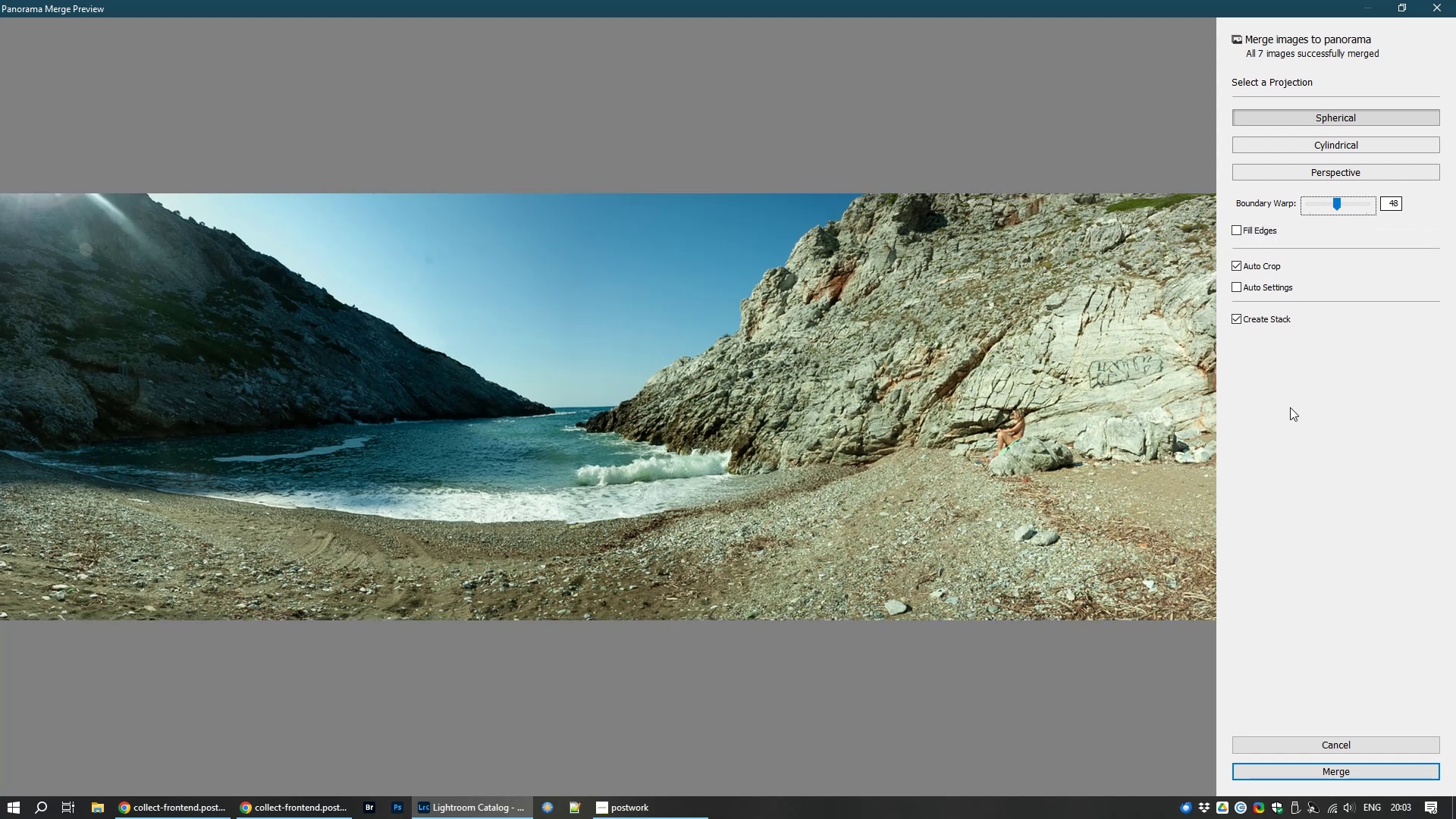 
left_click([1263, 286])
 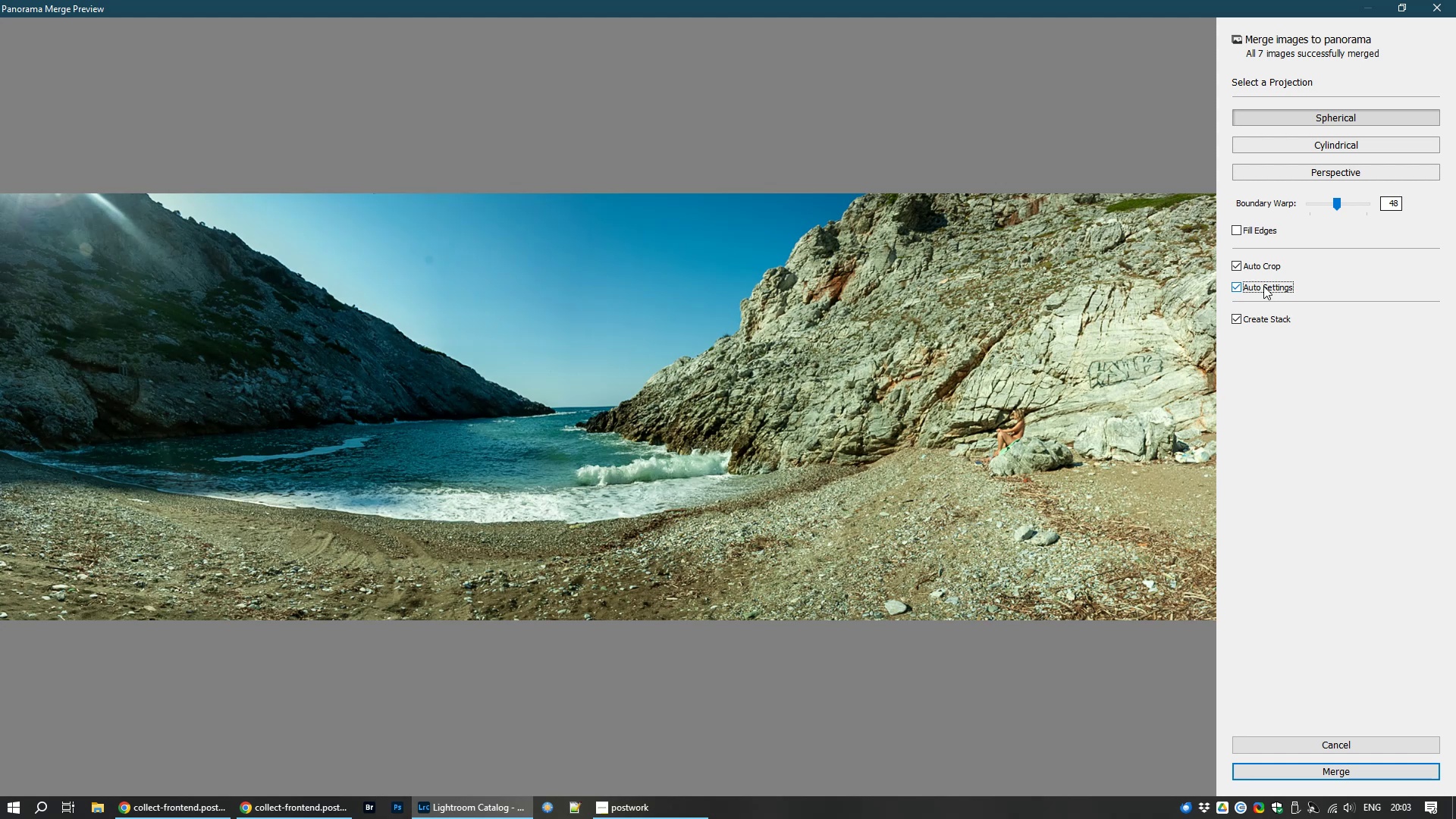 
left_click([1263, 286])
 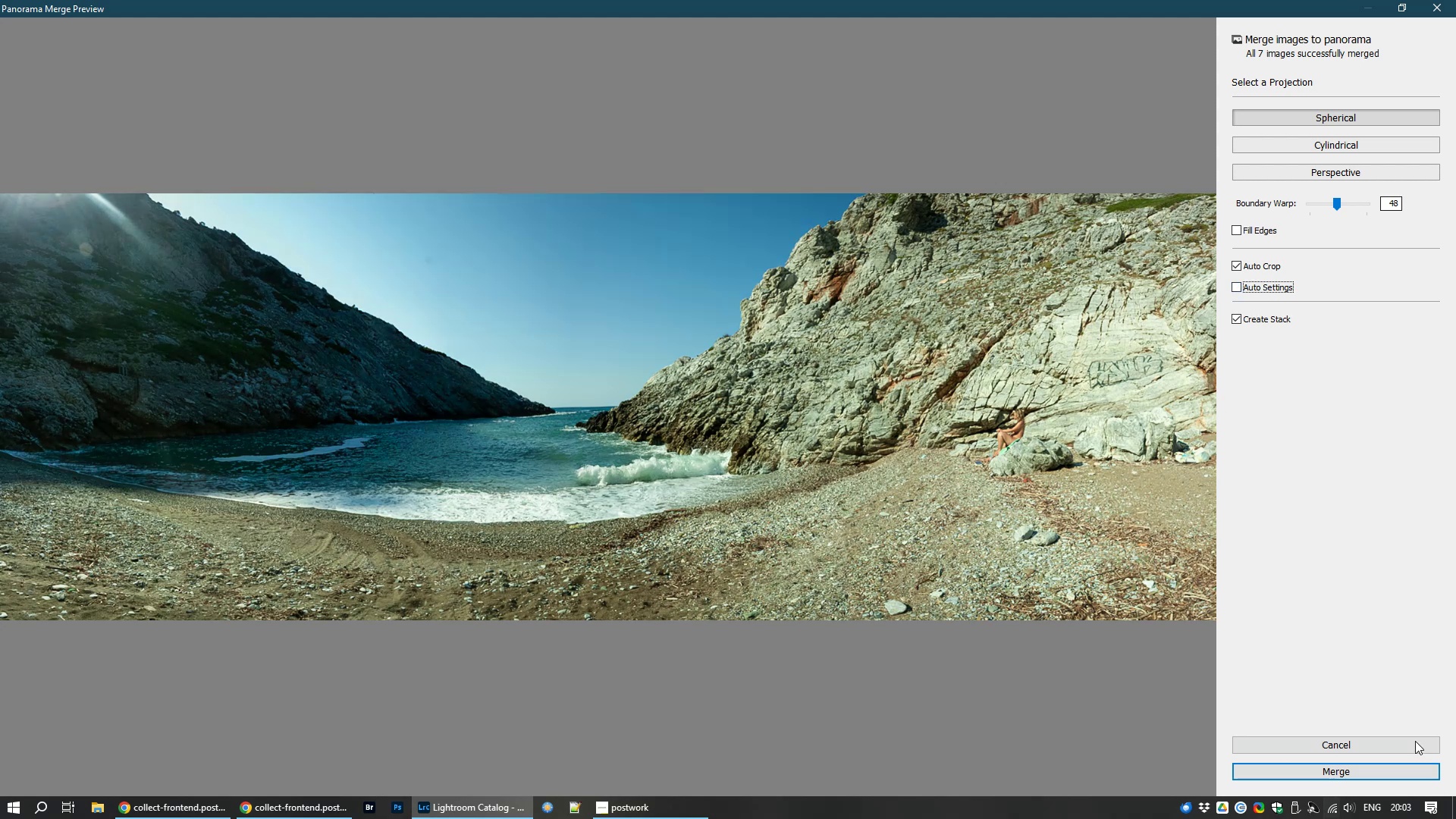 
left_click([1388, 770])
 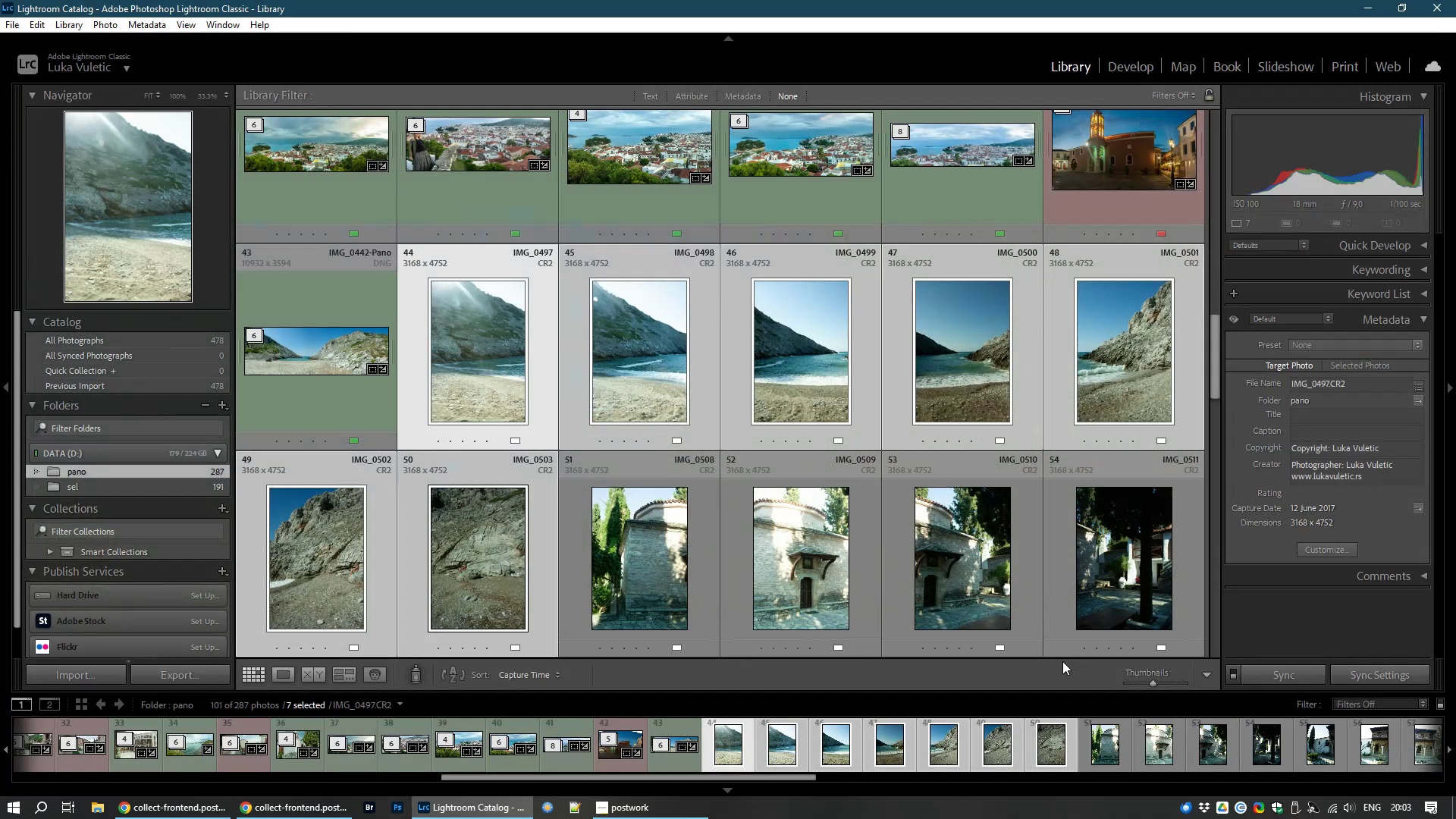 
mouse_move([904, 606])
 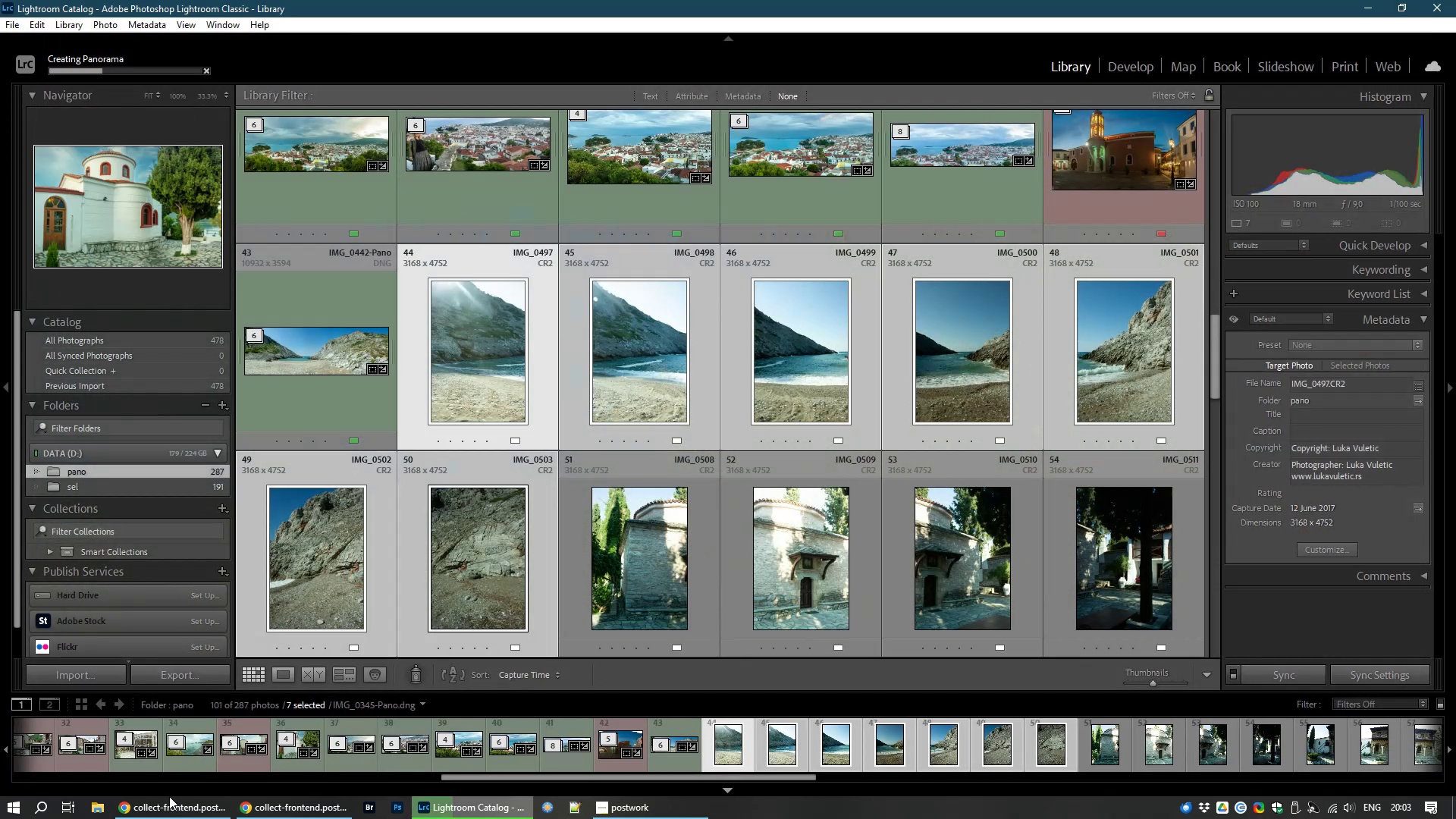 
left_click([179, 814])
 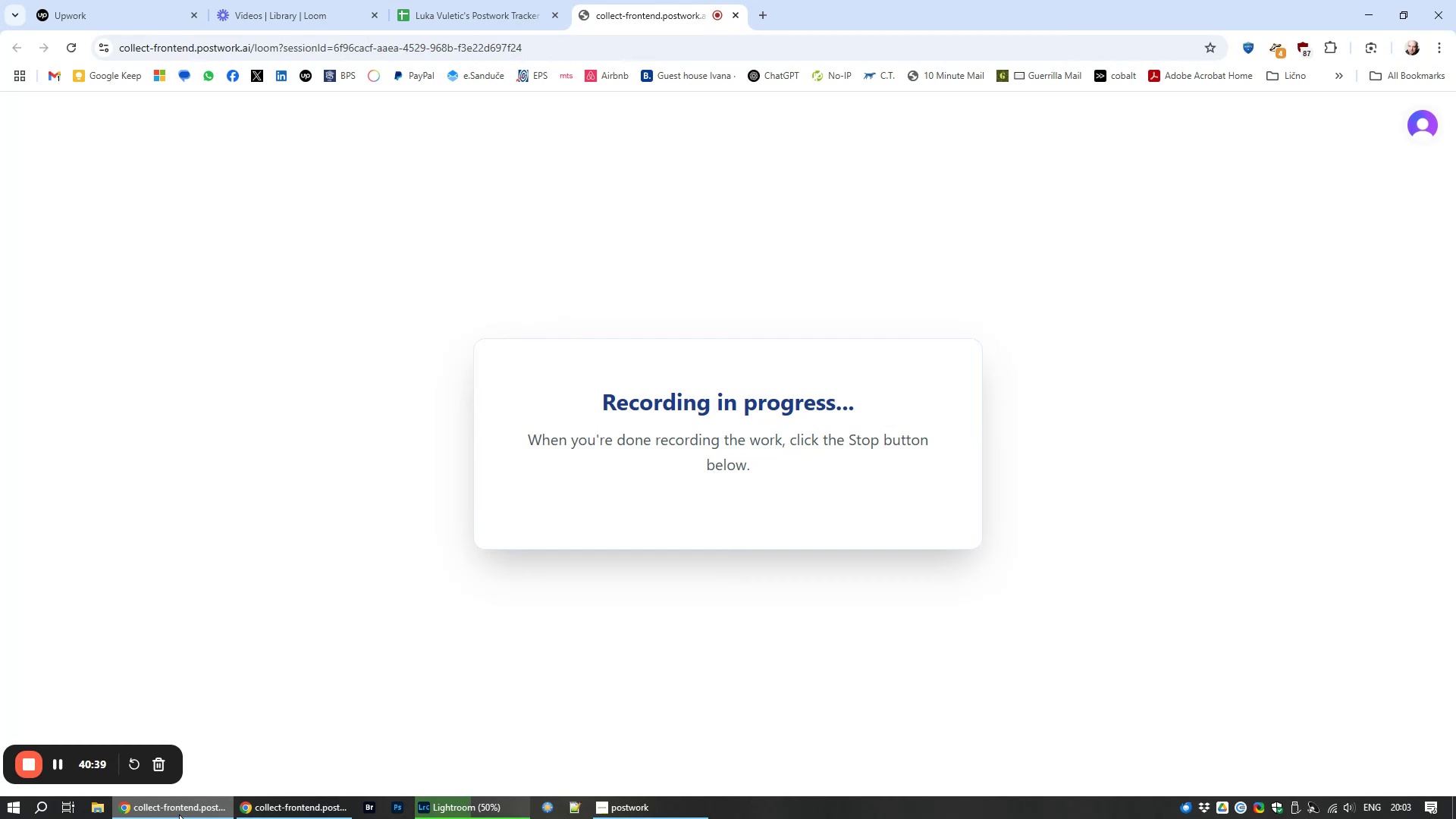 
left_click([179, 814])
 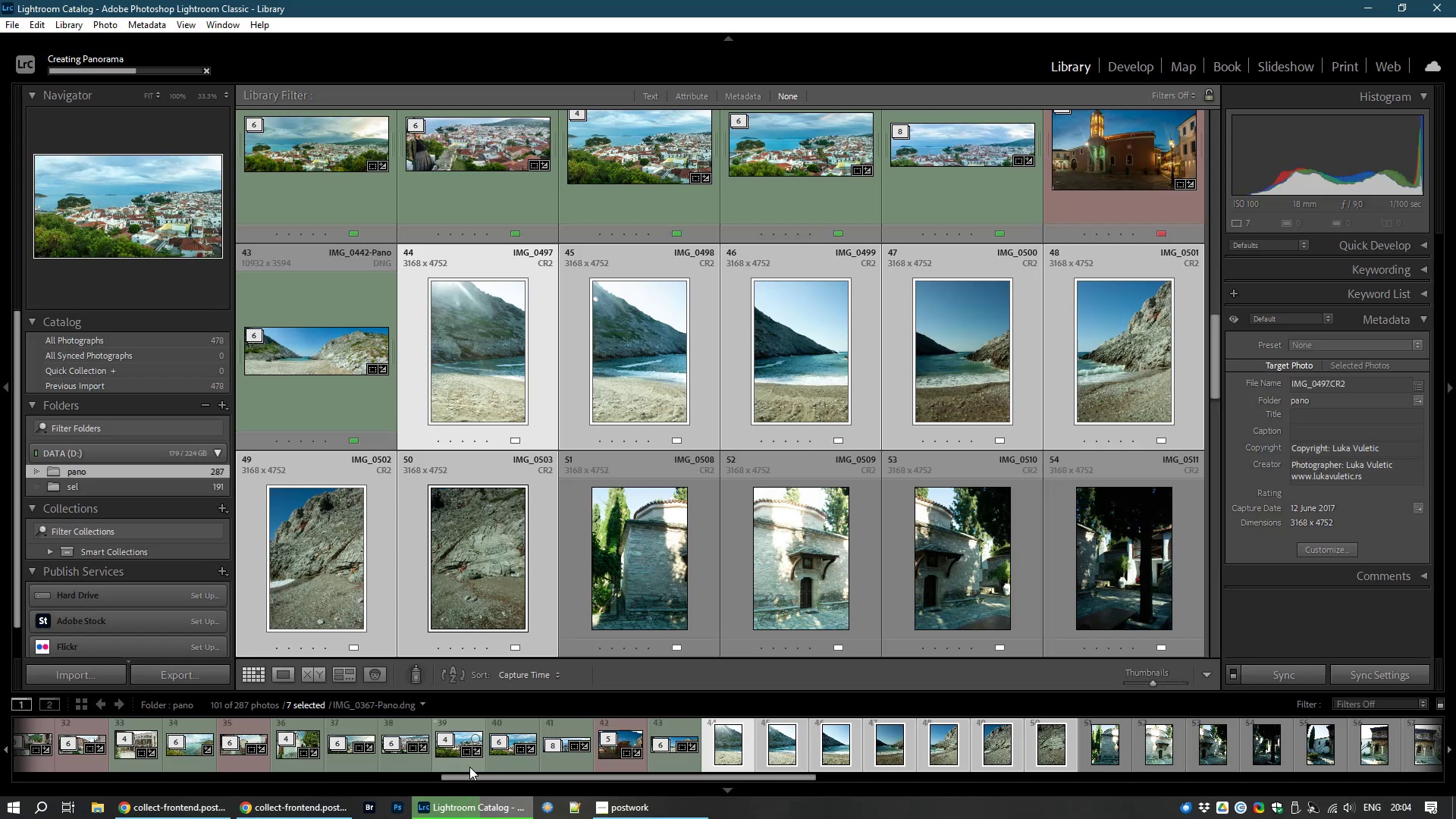 
wait(12.77)
 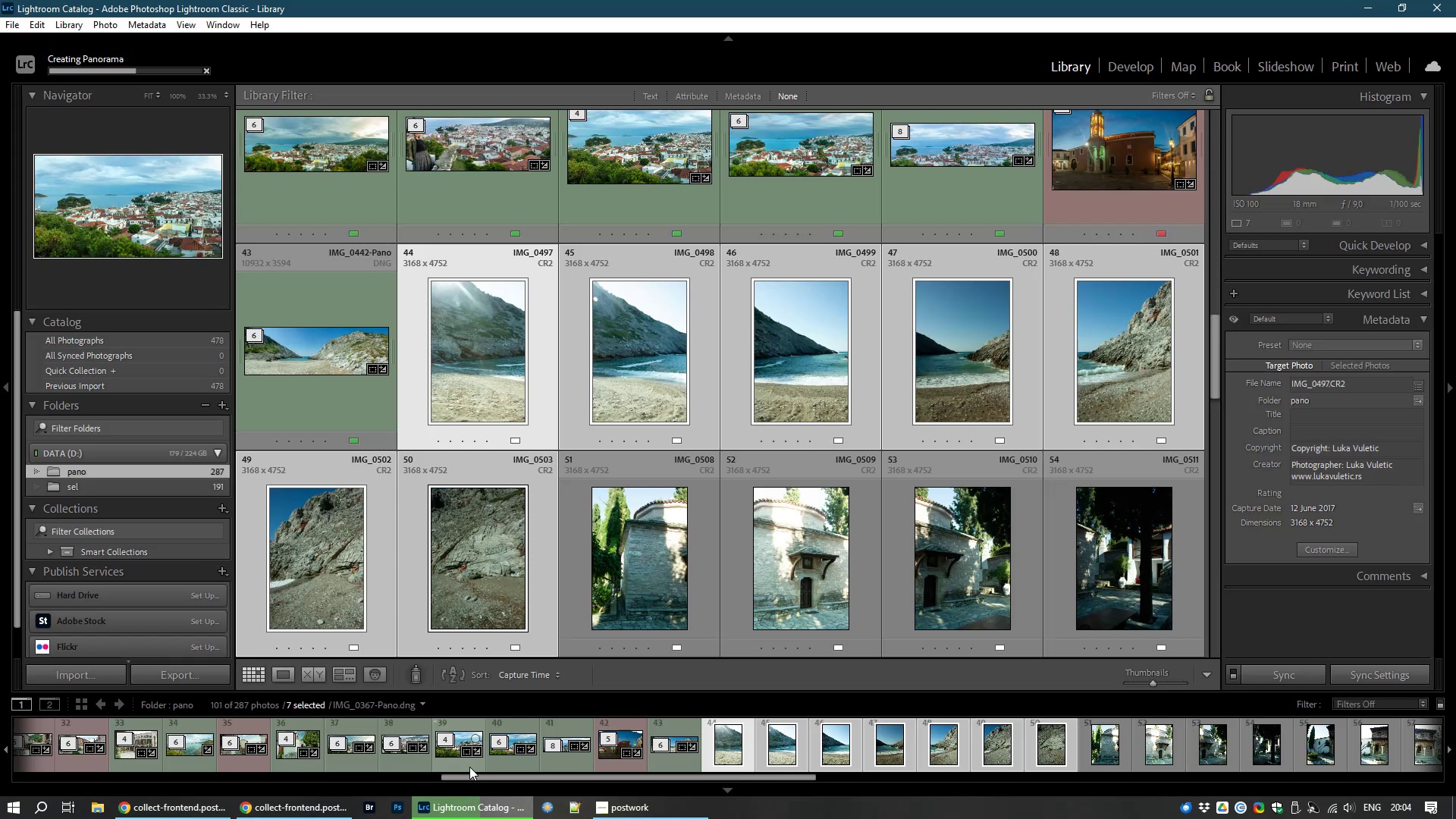 
scroll: coordinate [766, 591], scroll_direction: down, amount: 11.0
 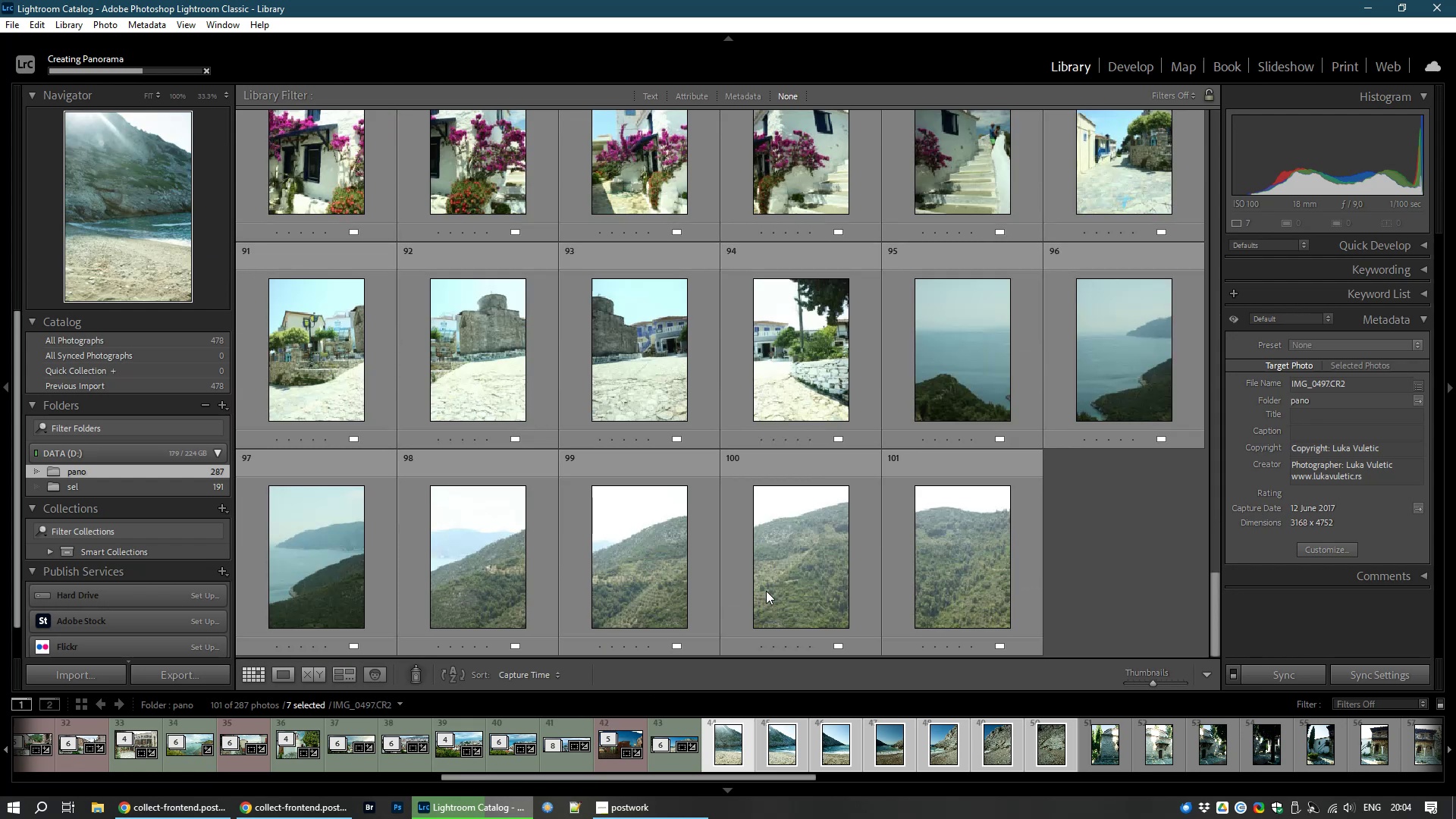 
scroll: coordinate [766, 591], scroll_direction: up, amount: 5.0
 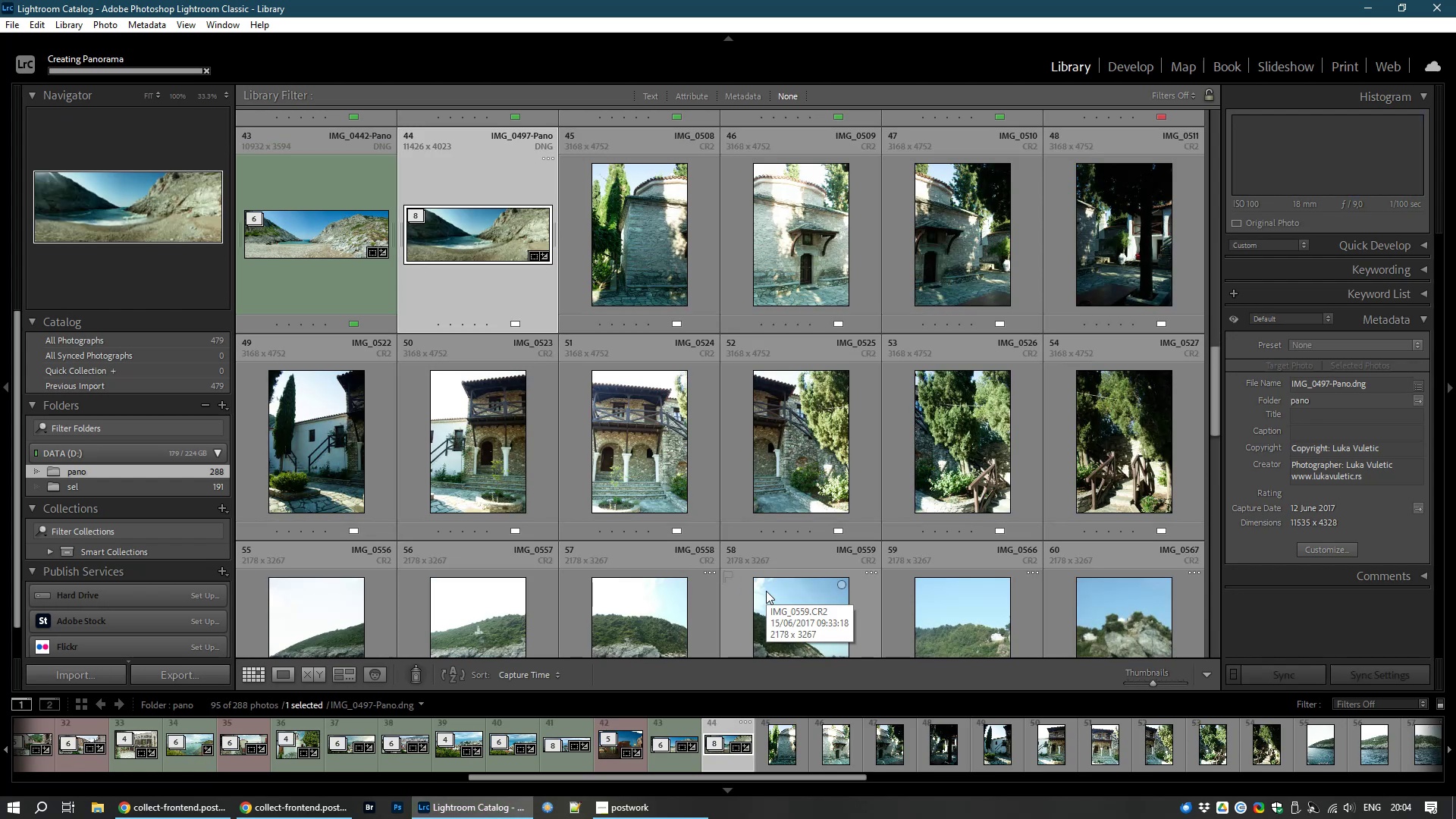 
wait(13.27)
 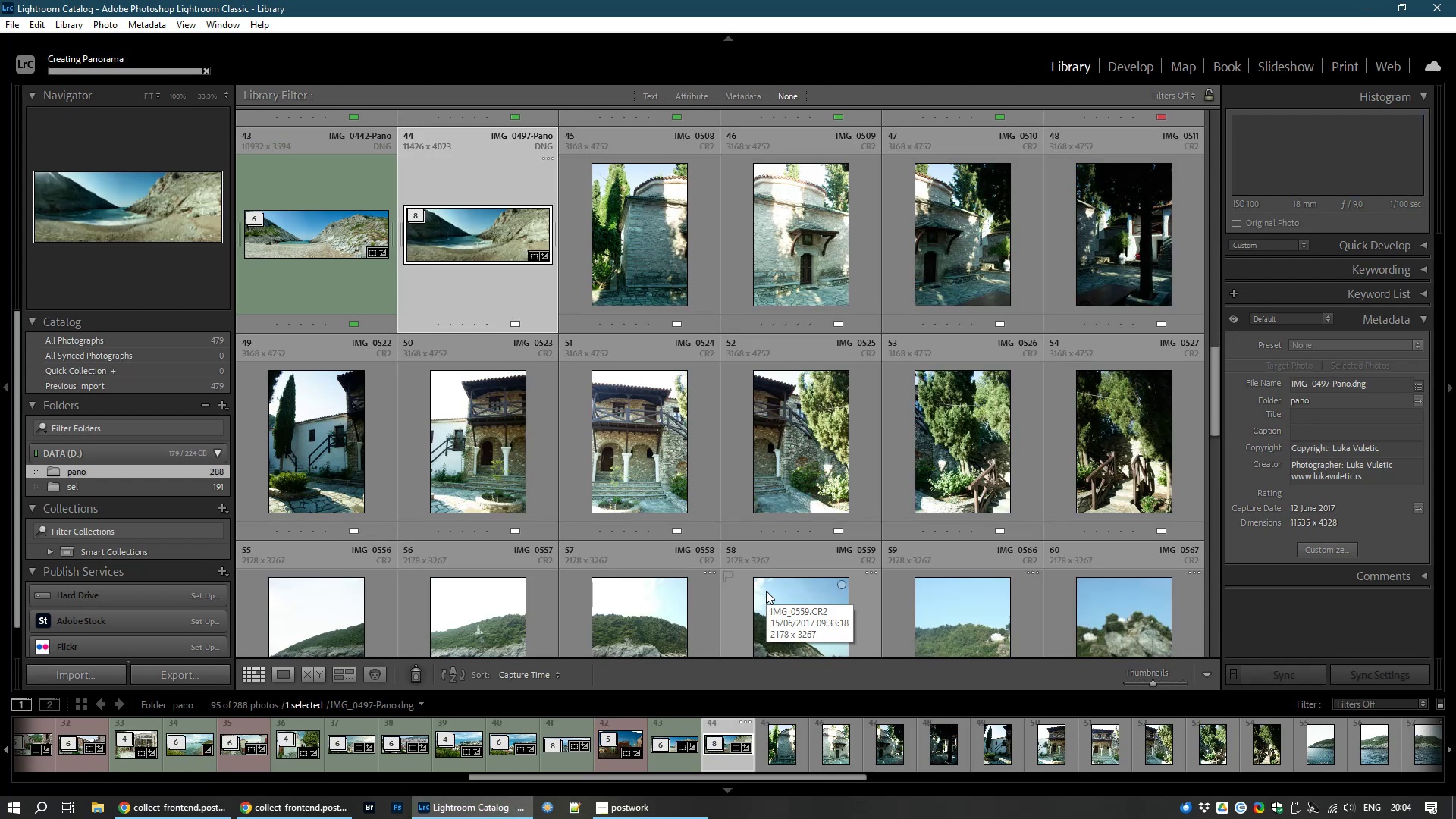 
left_click([483, 230])
 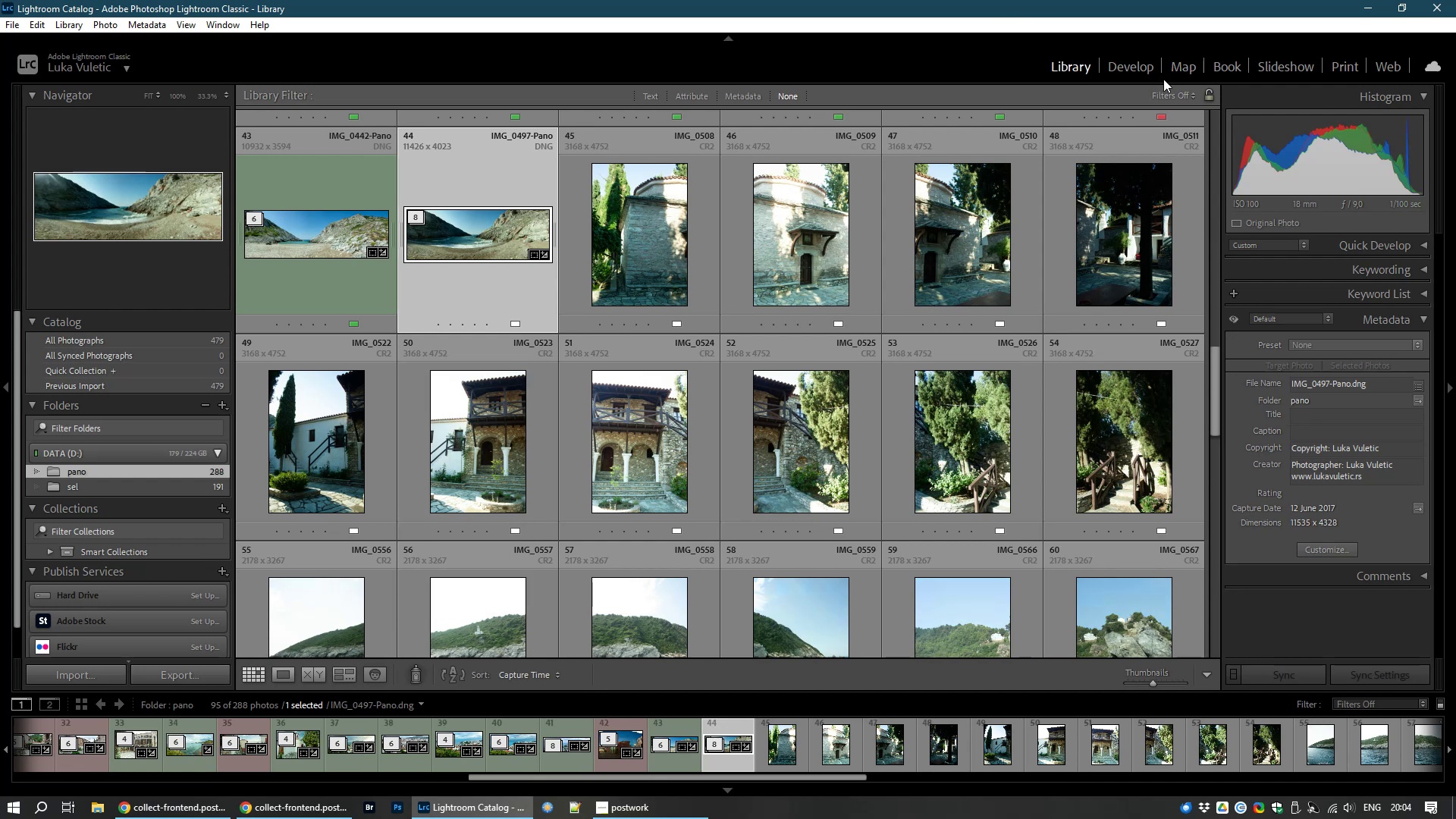 
left_click([1138, 65])
 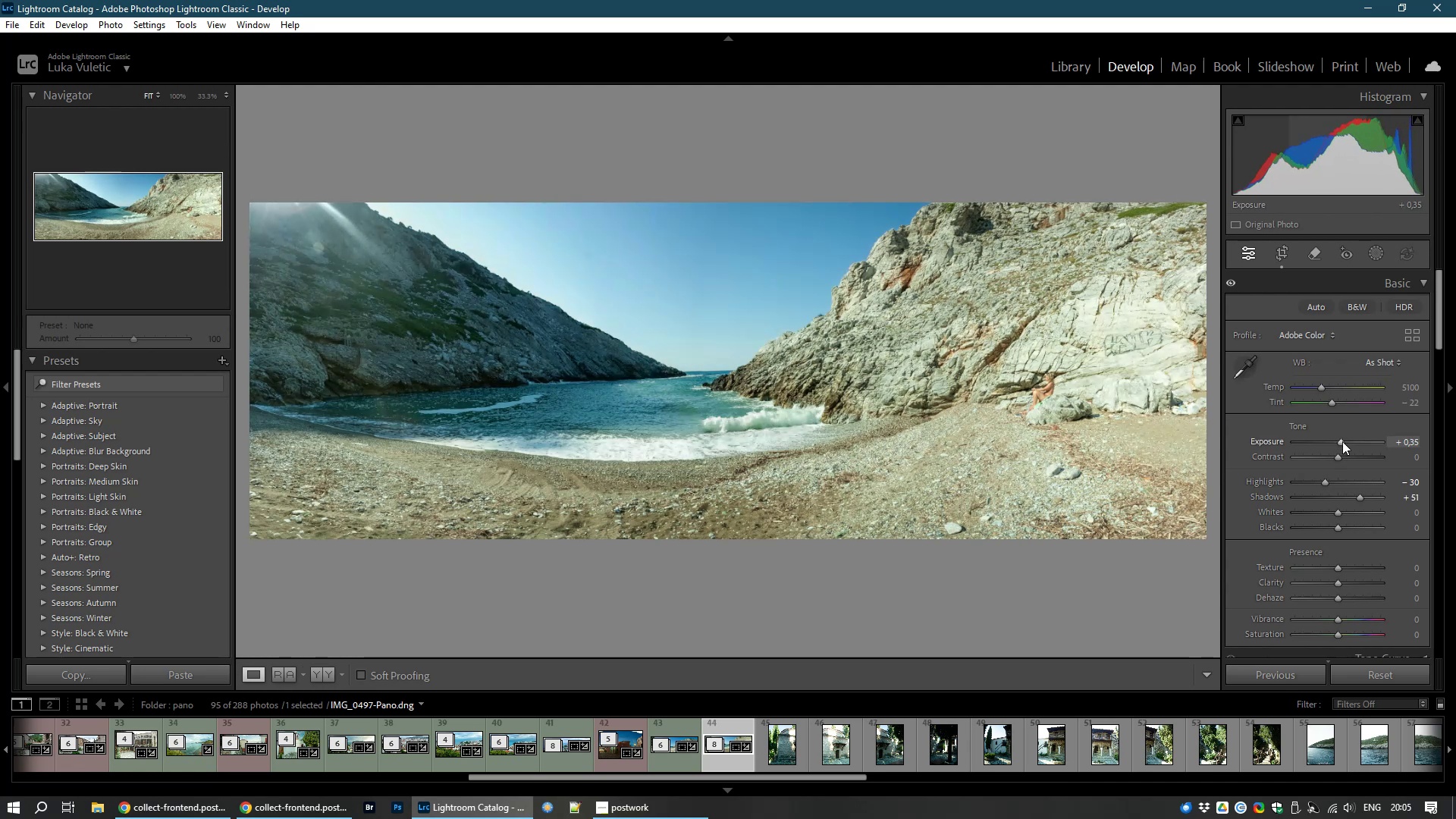 
wait(40.29)
 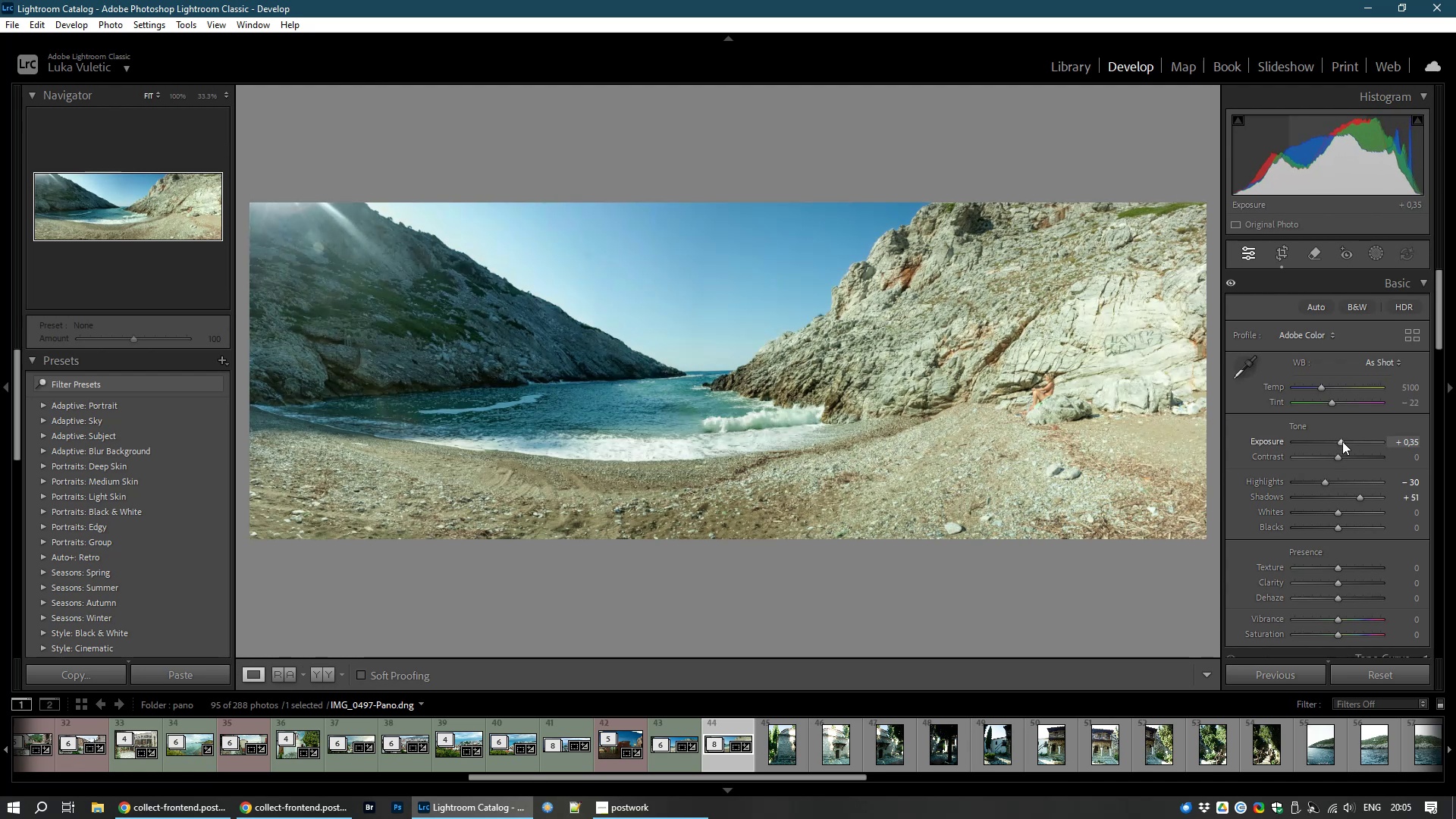 
left_click([1139, 344])
 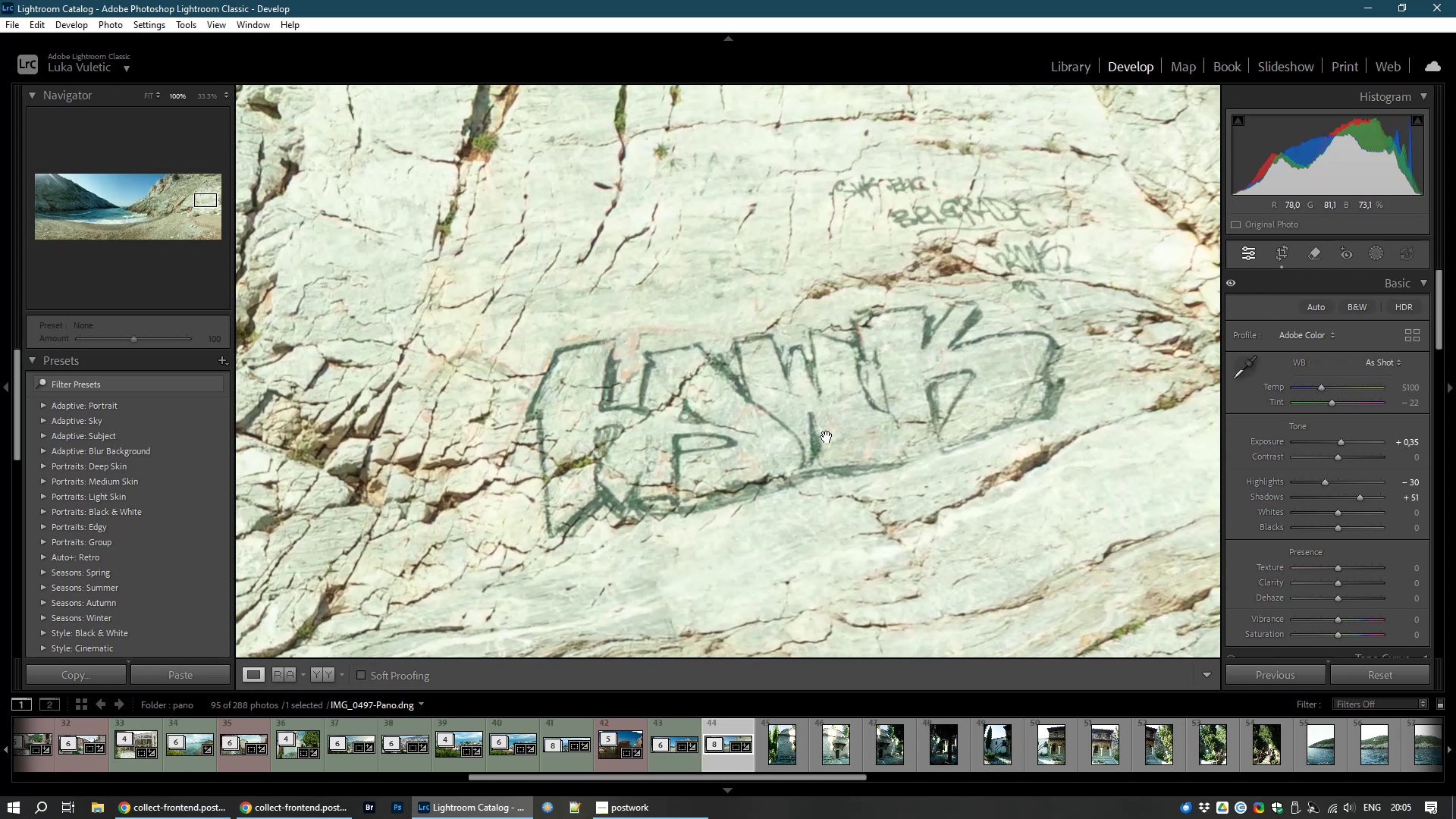 
wait(9.75)
 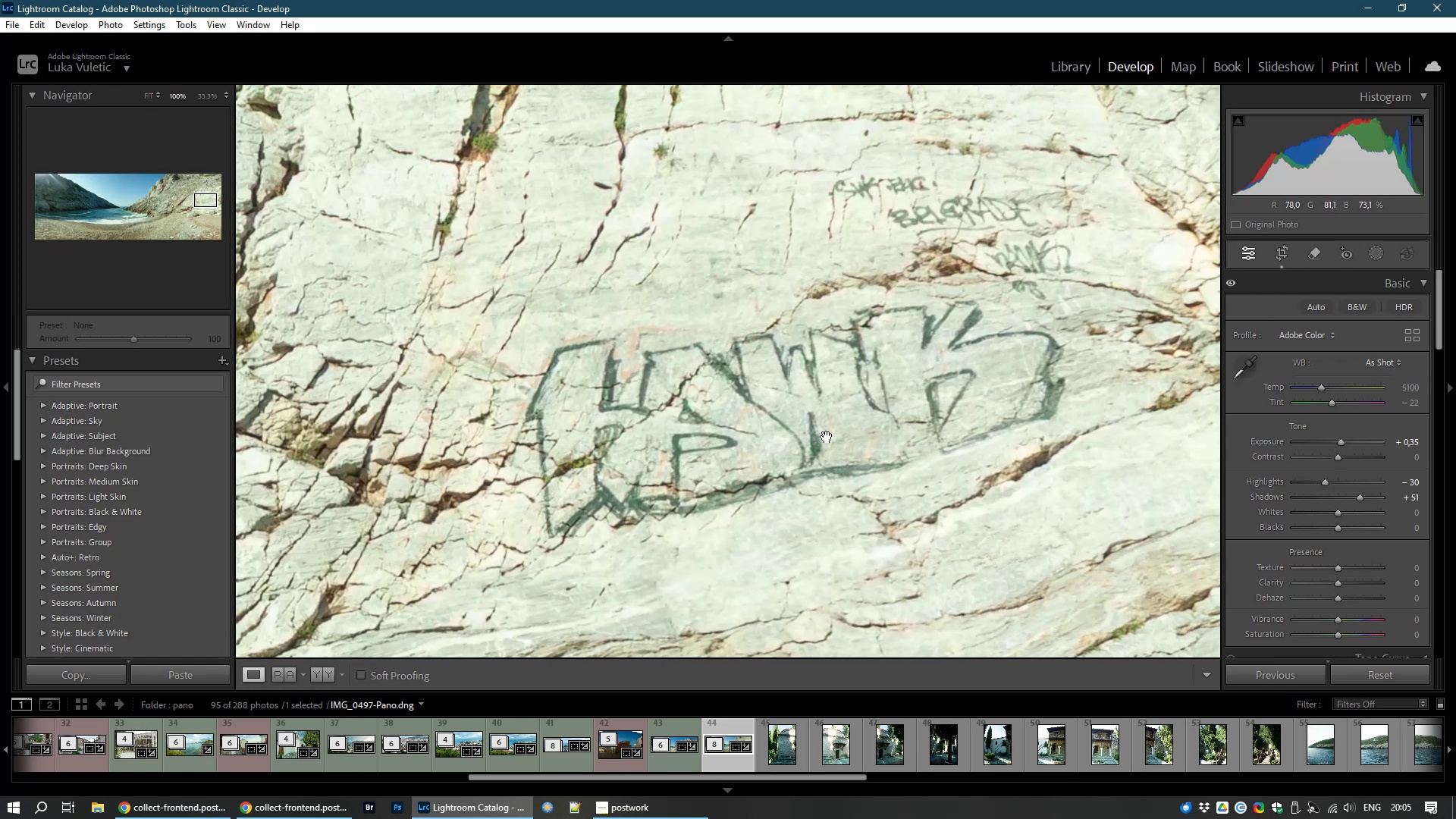 
left_click([1318, 257])
 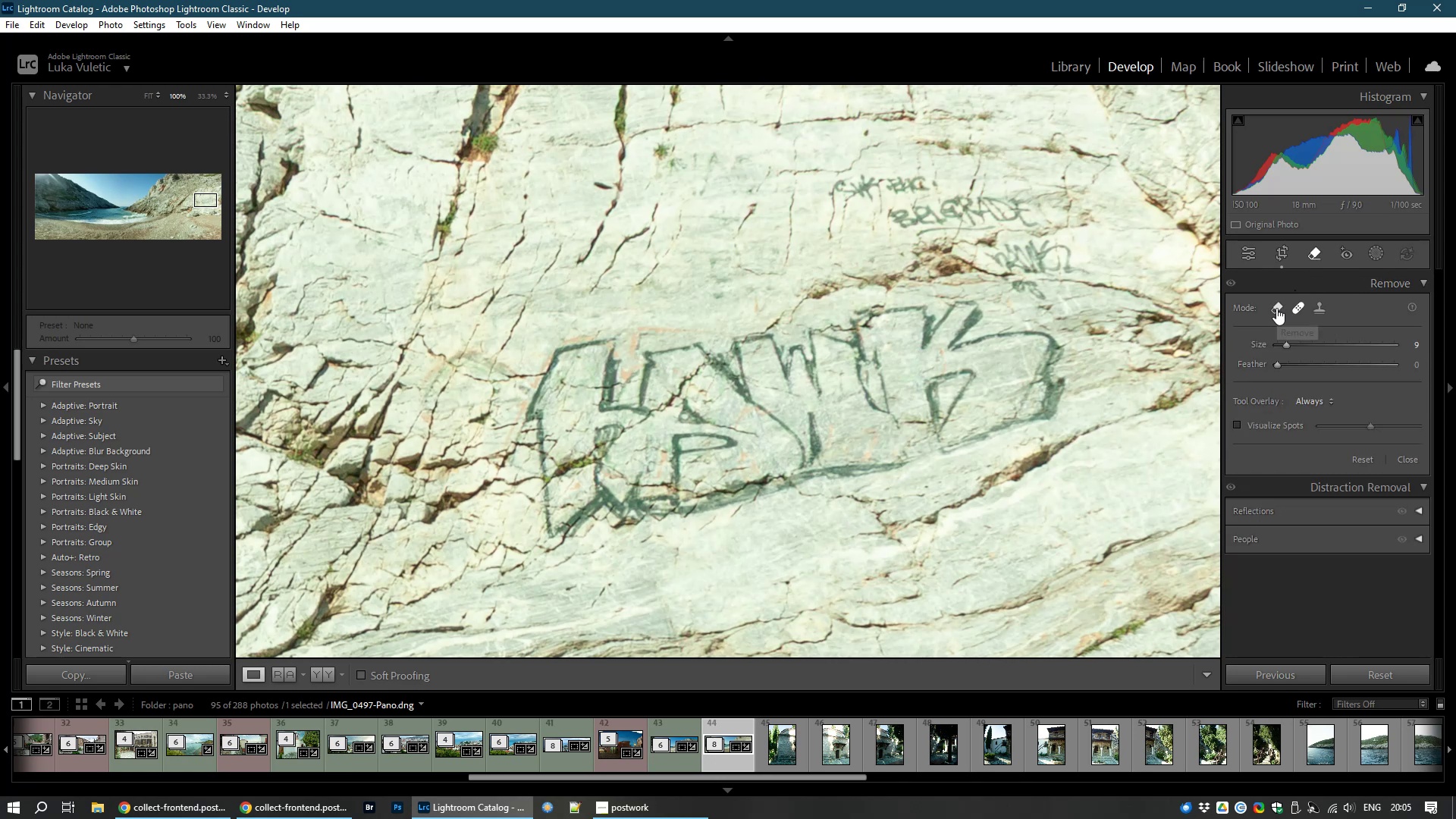 
left_click([1276, 308])
 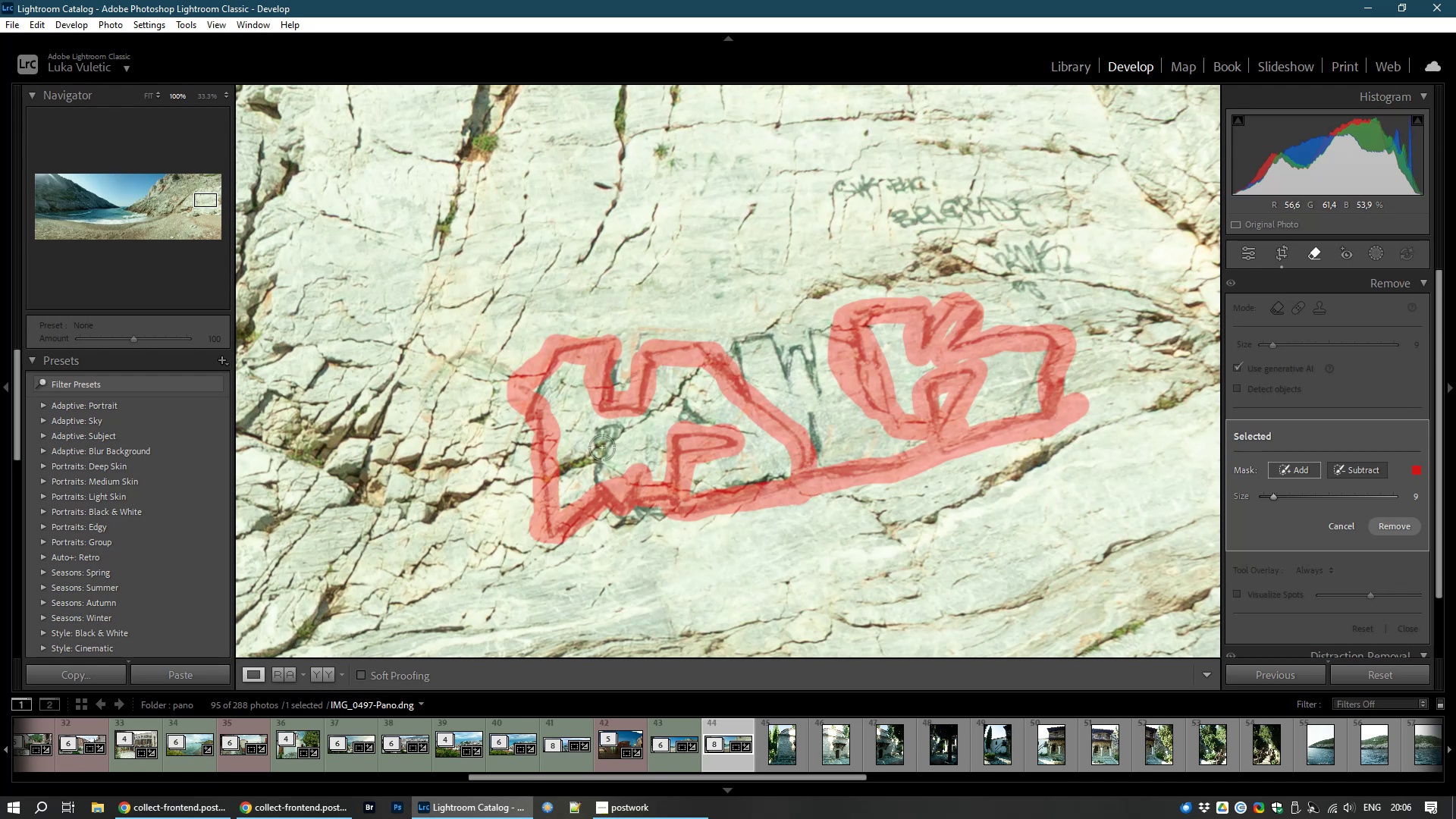 
wait(47.6)
 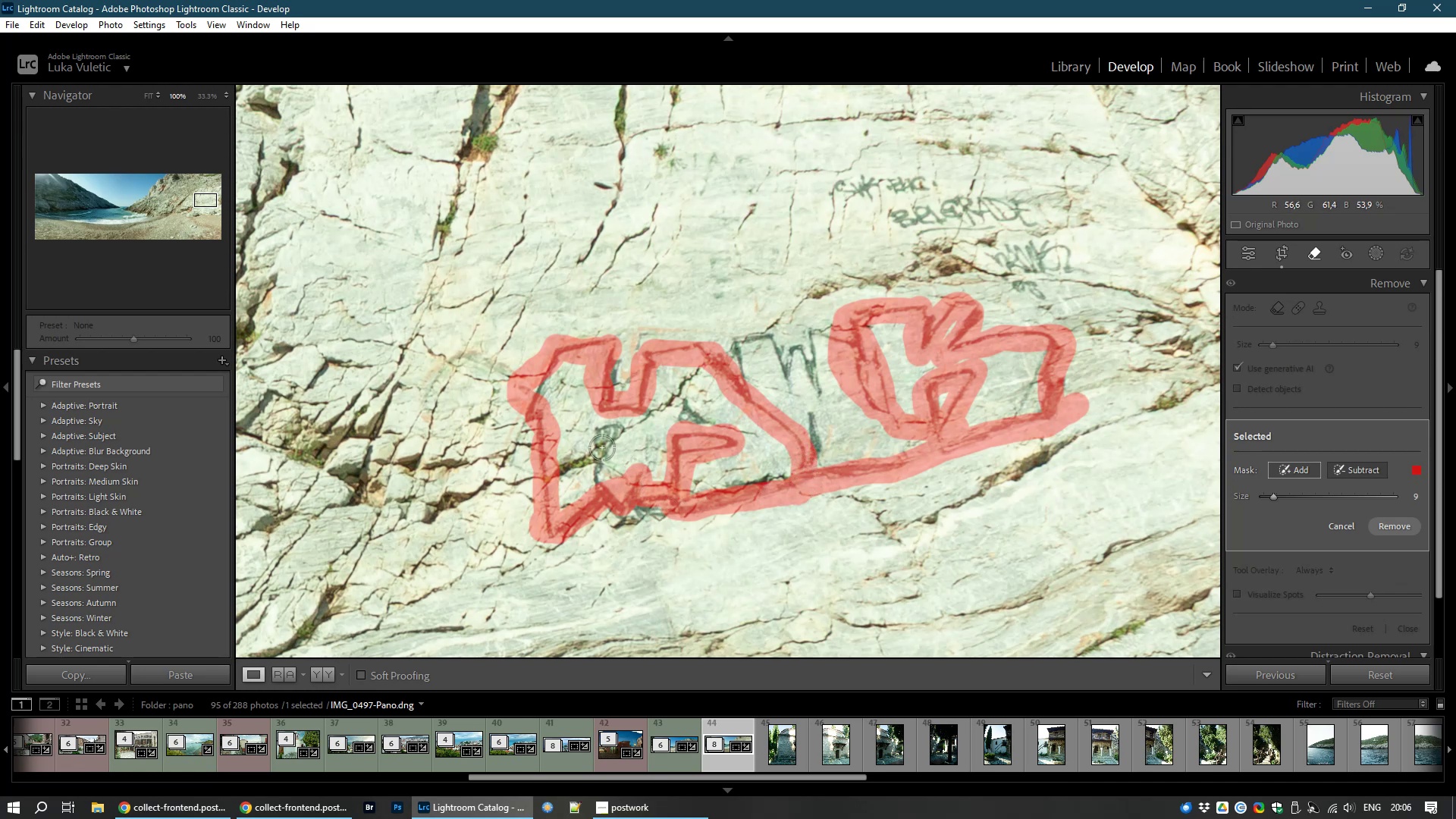 
left_click([798, 347])
 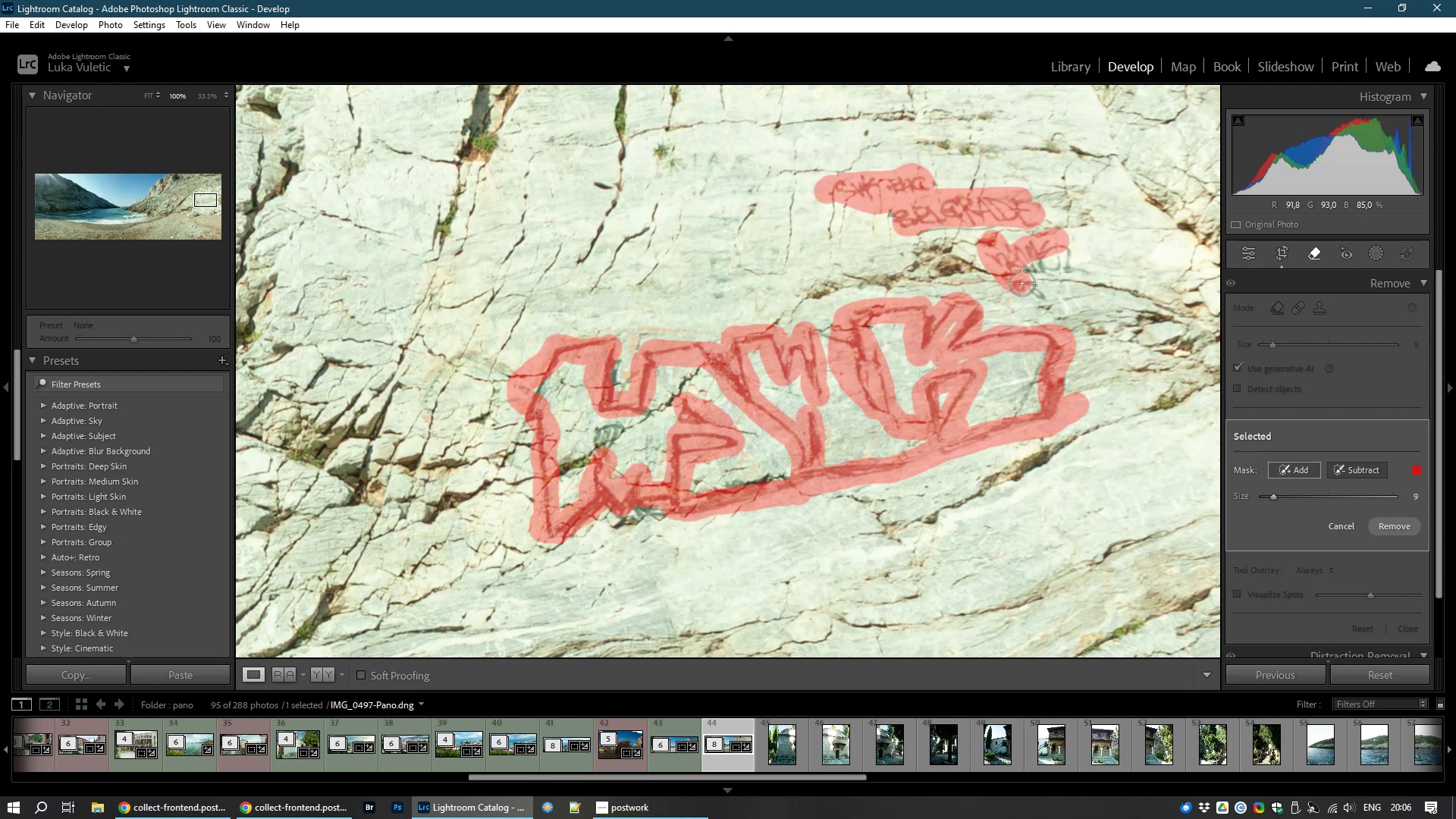 
wait(24.29)
 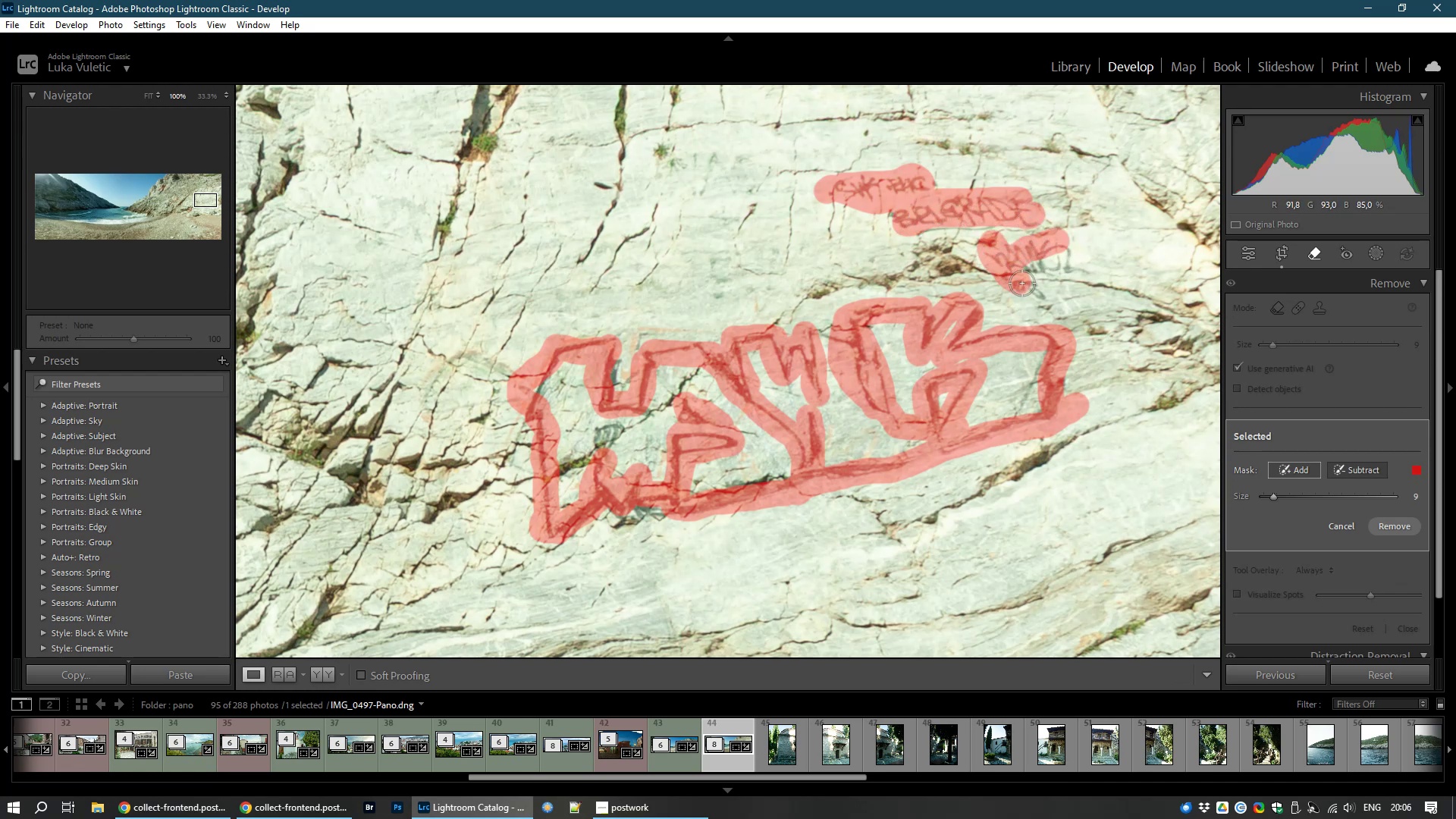 
left_click([1400, 531])
 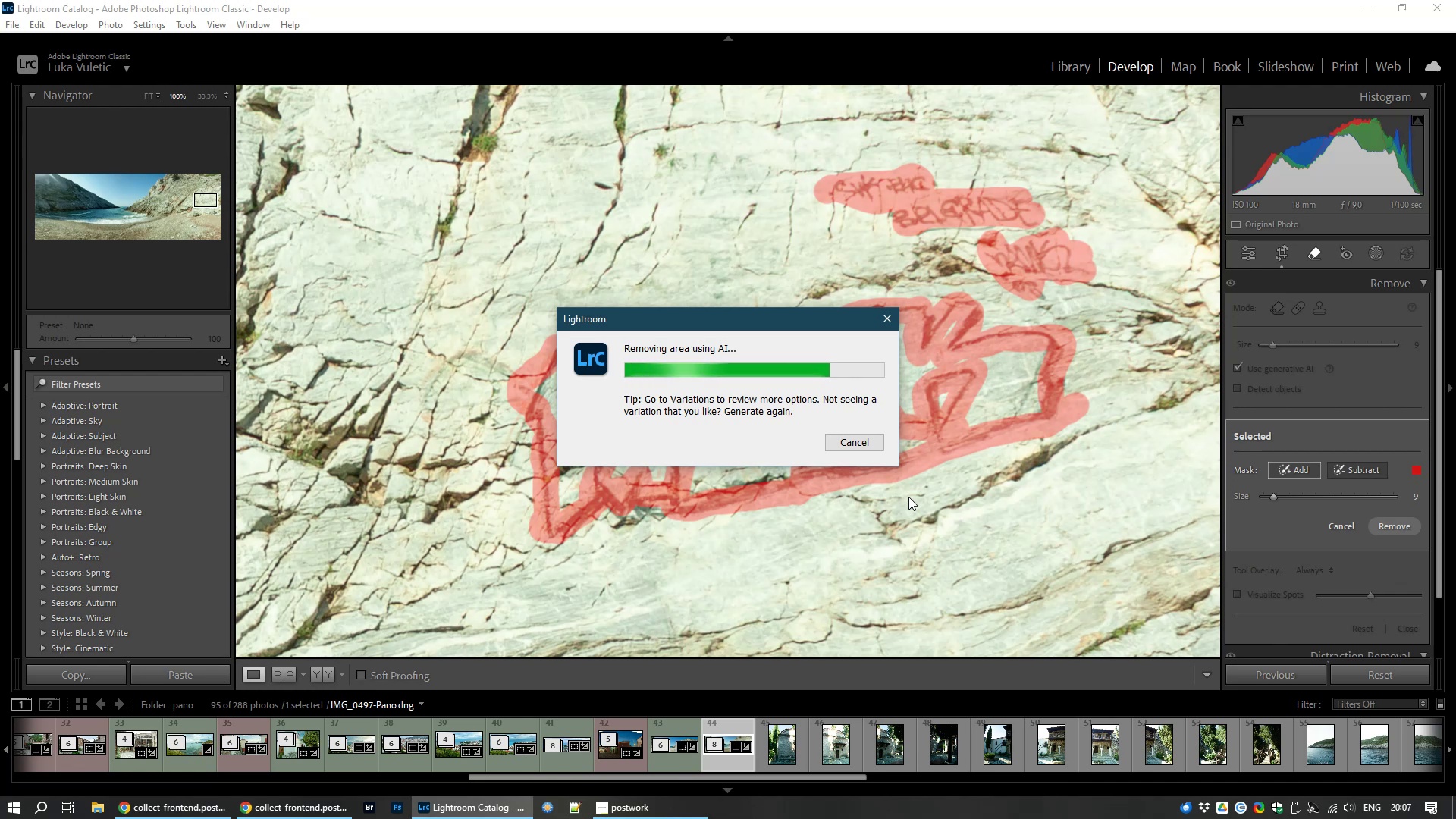 
wait(59.26)
 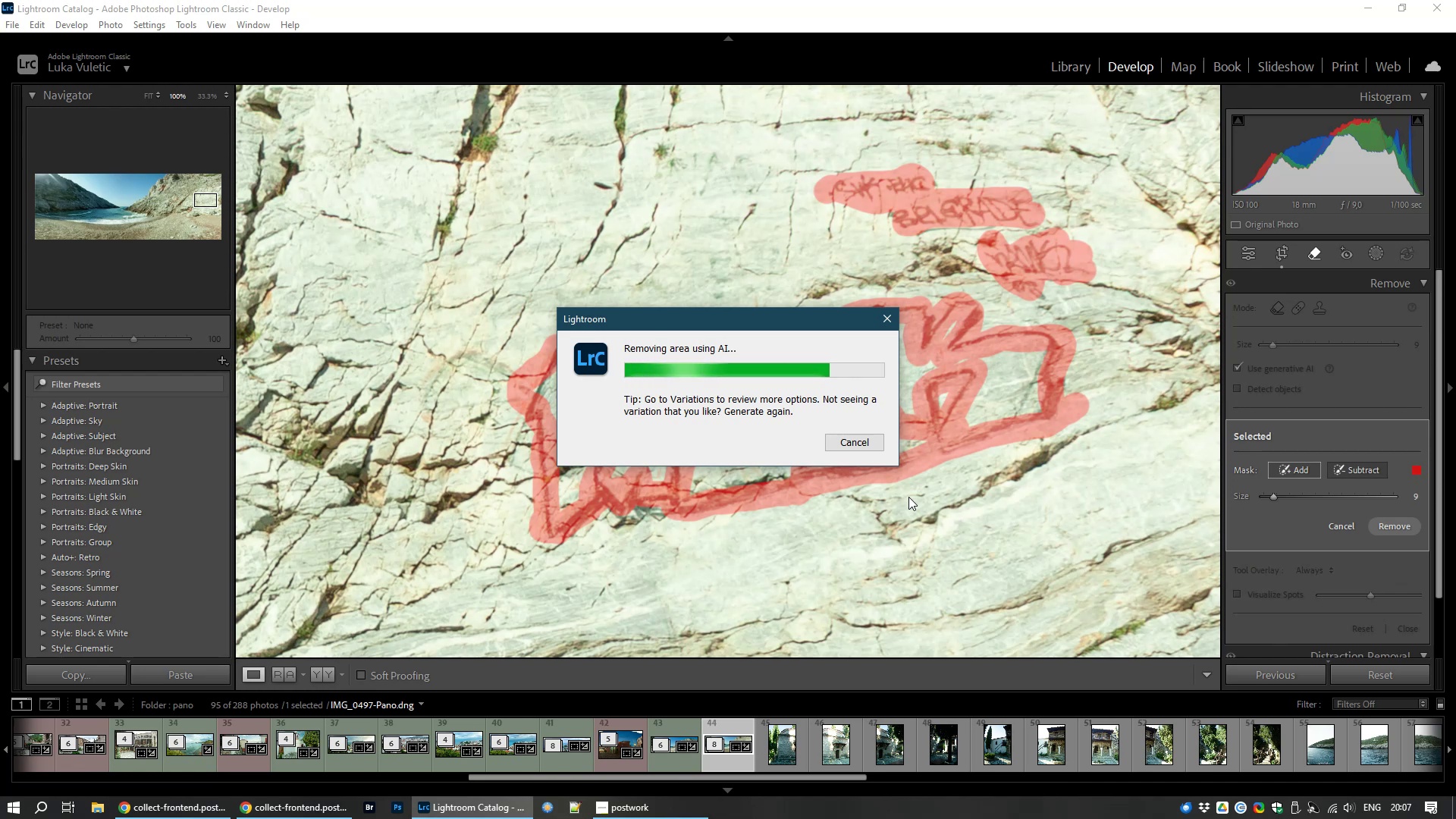 
left_click([192, 795])
 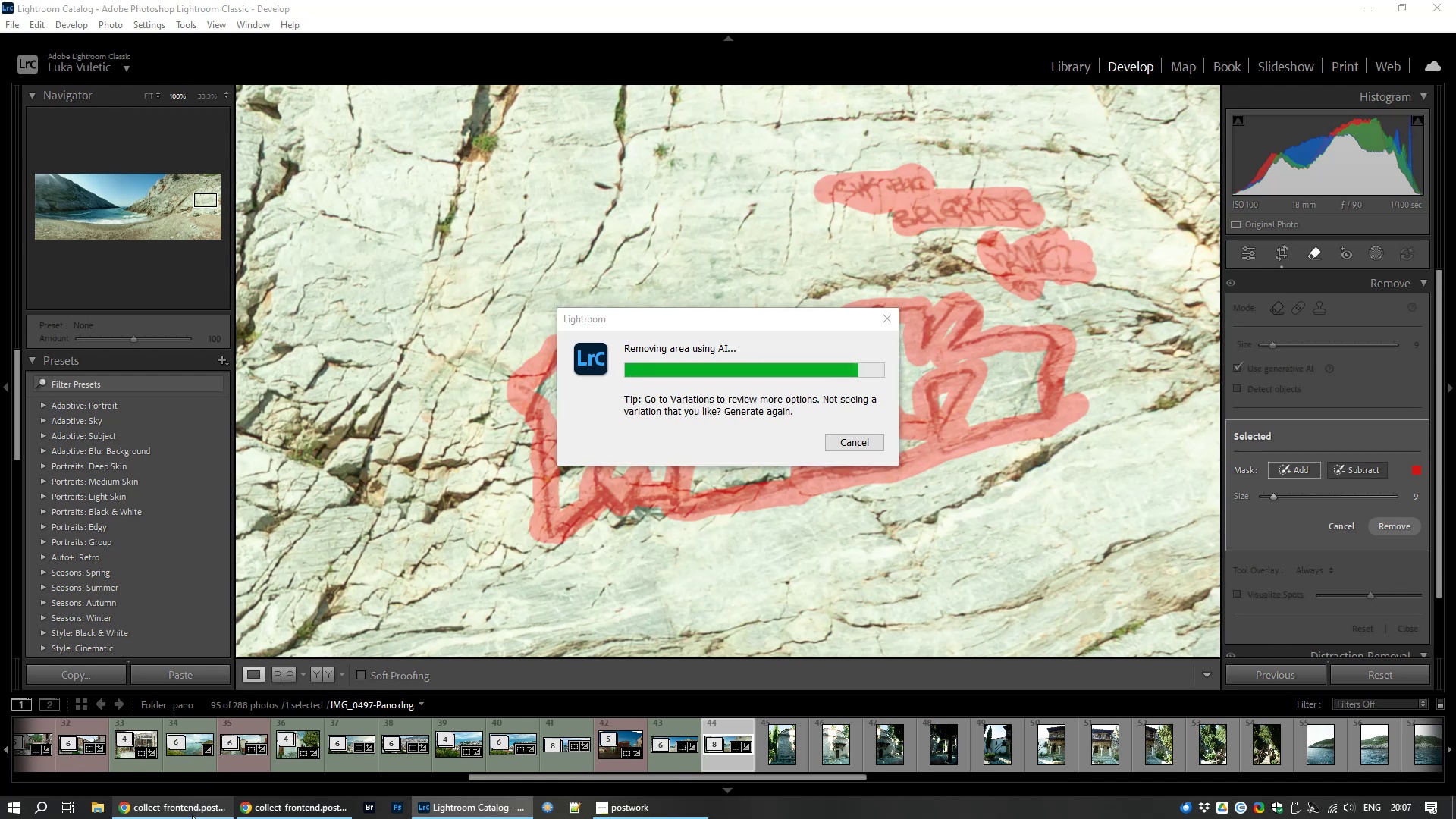 
left_click([192, 815])
 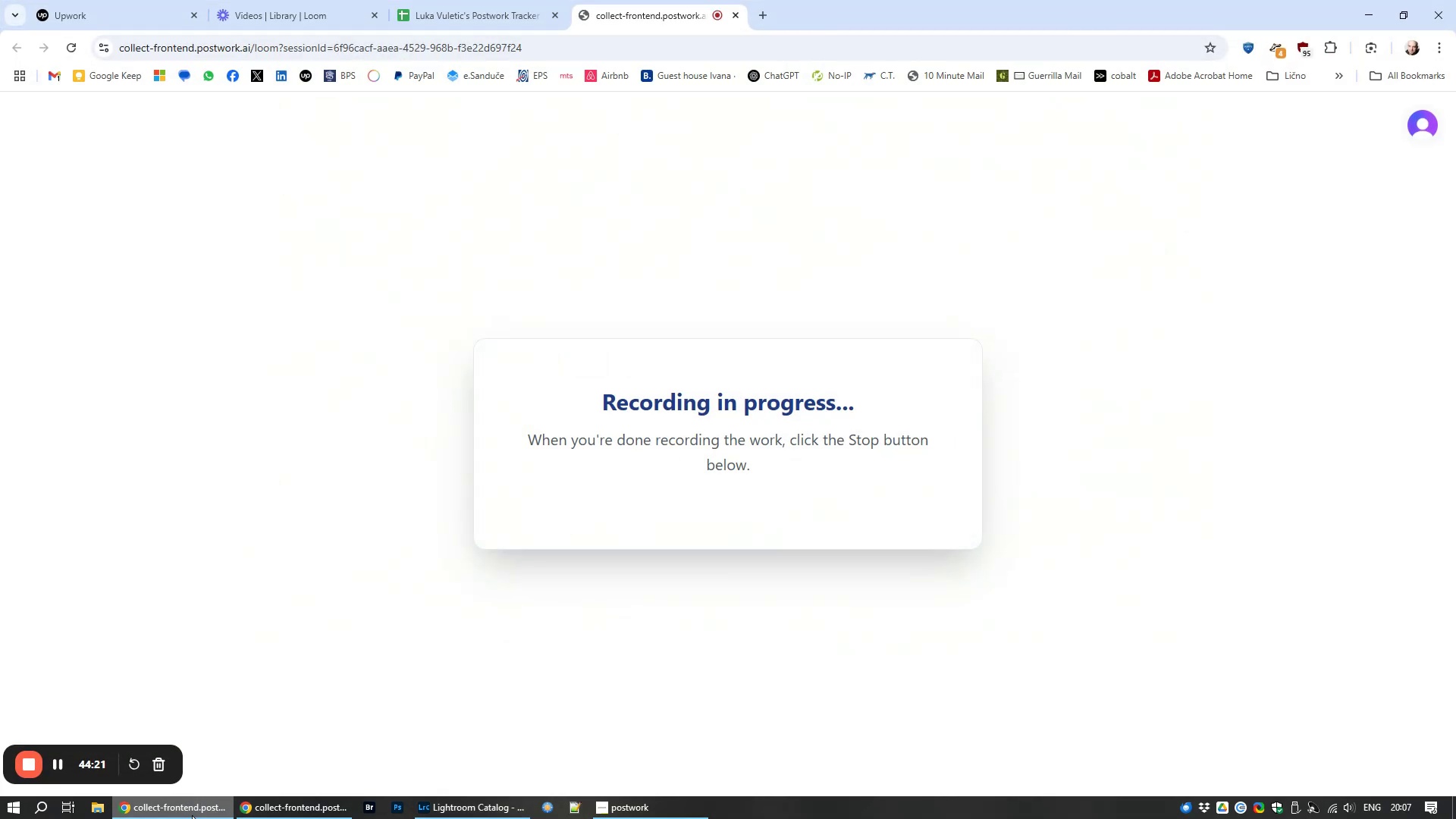 
left_click([192, 815])
 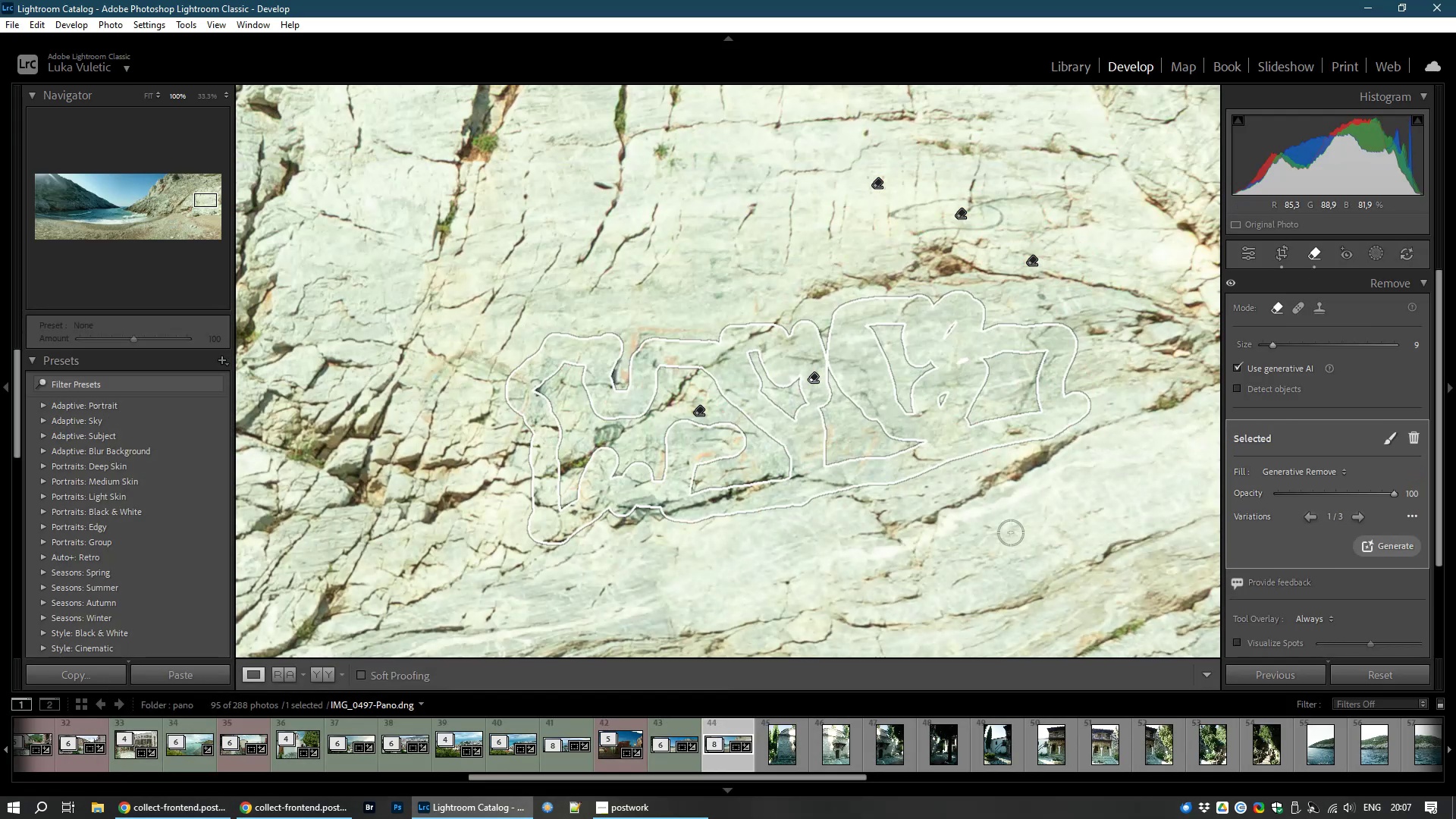 
wait(9.56)
 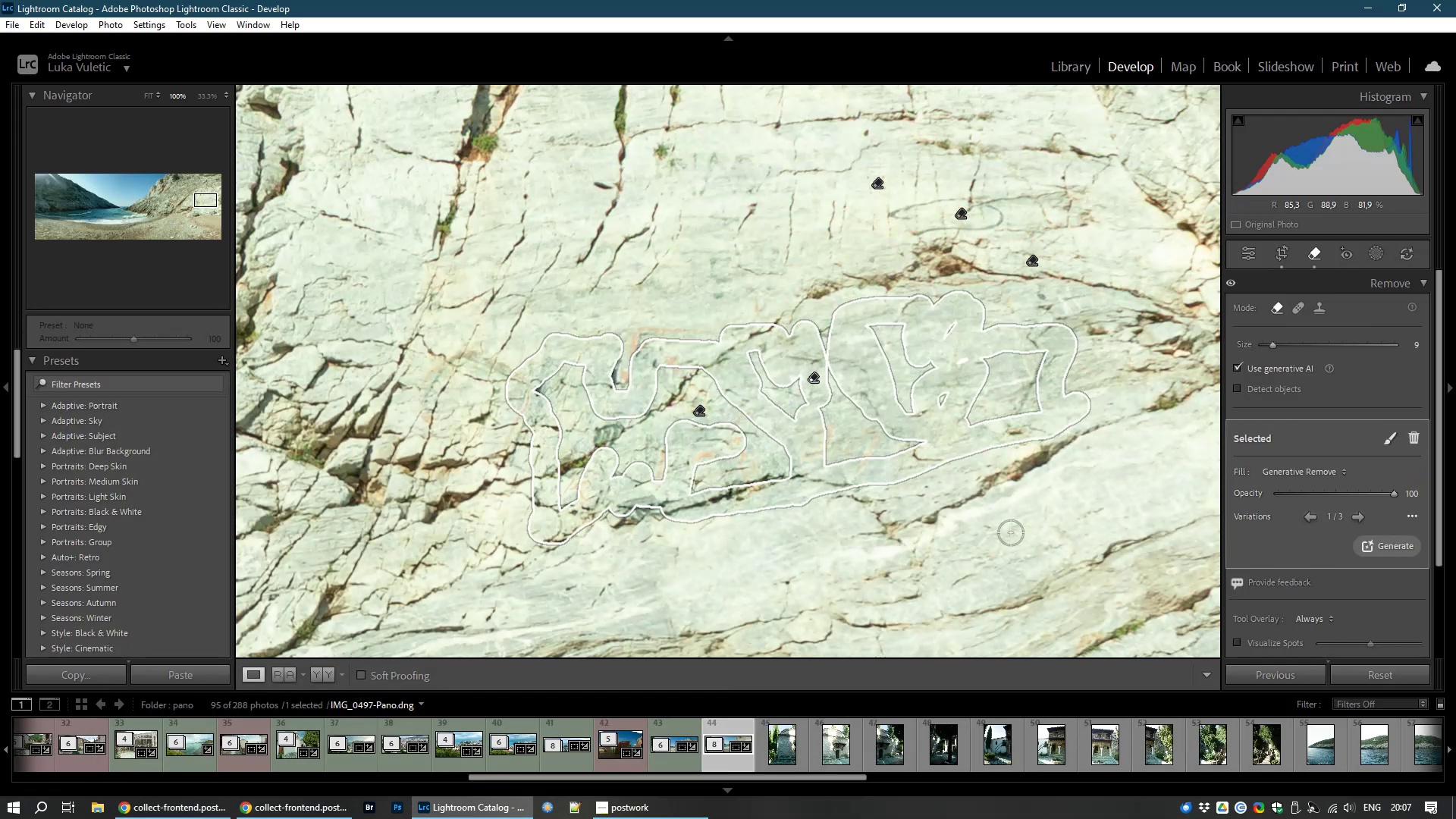 
left_click([1354, 516])
 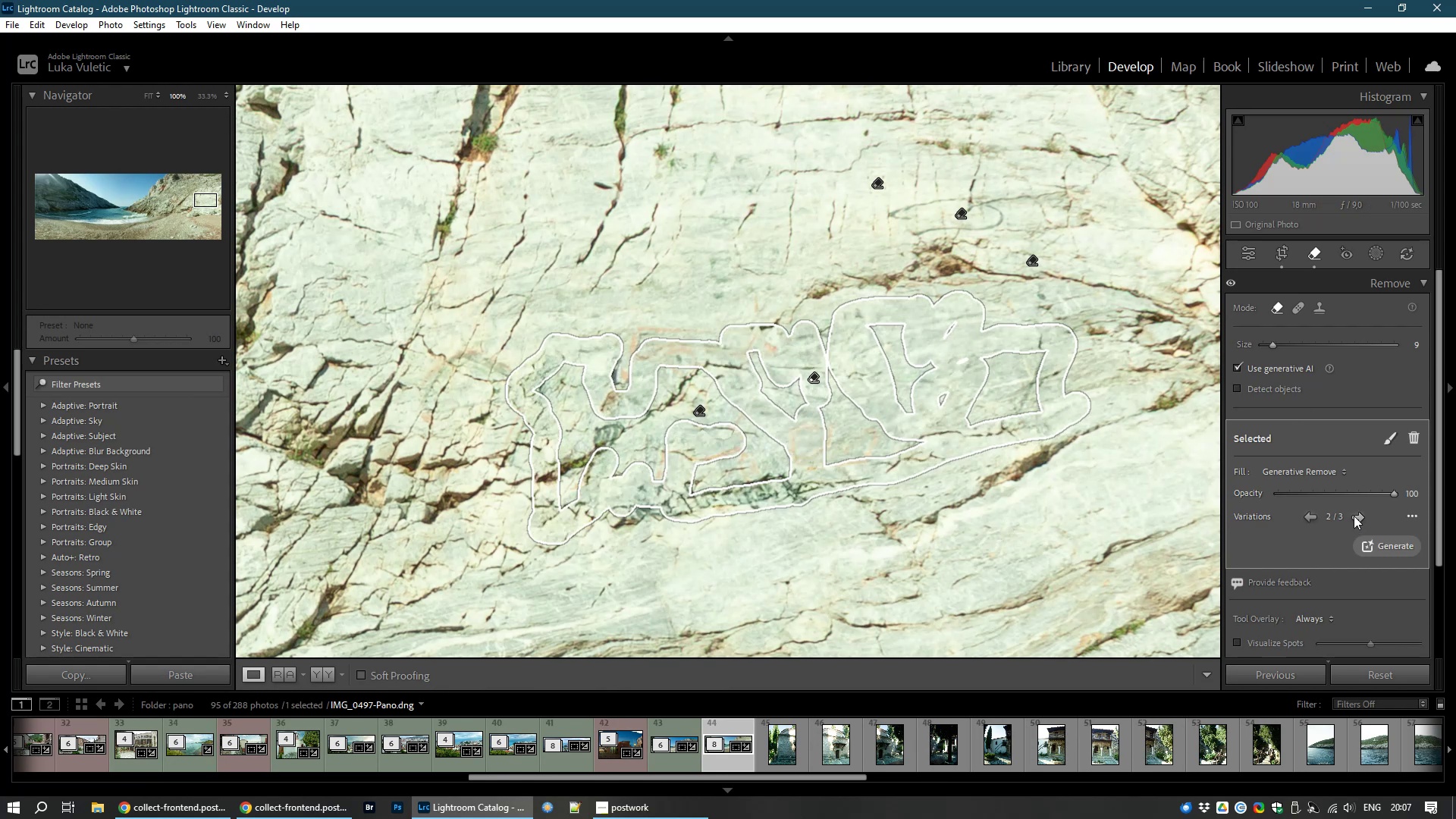 
left_click([1354, 516])
 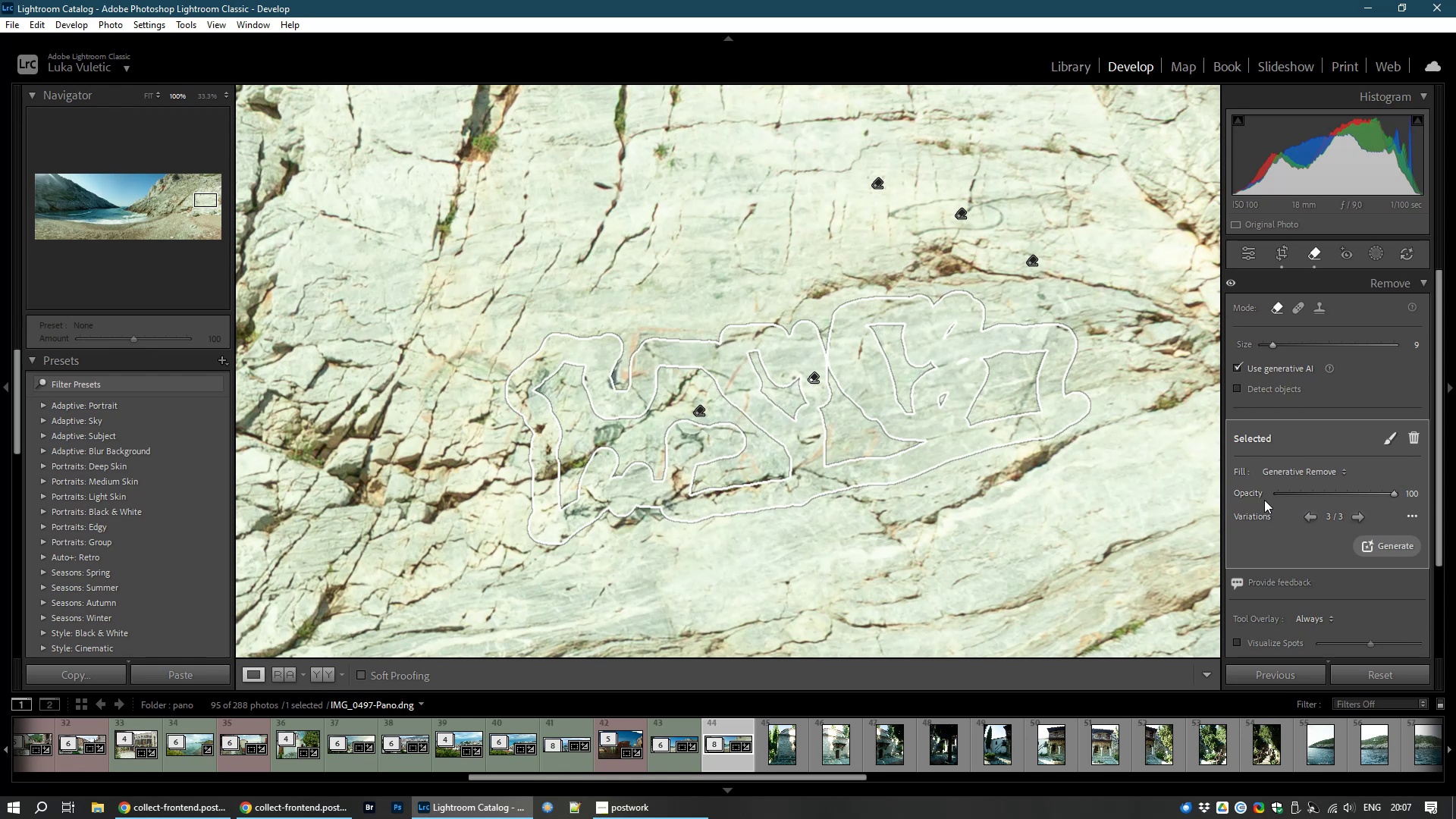 
wait(7.52)
 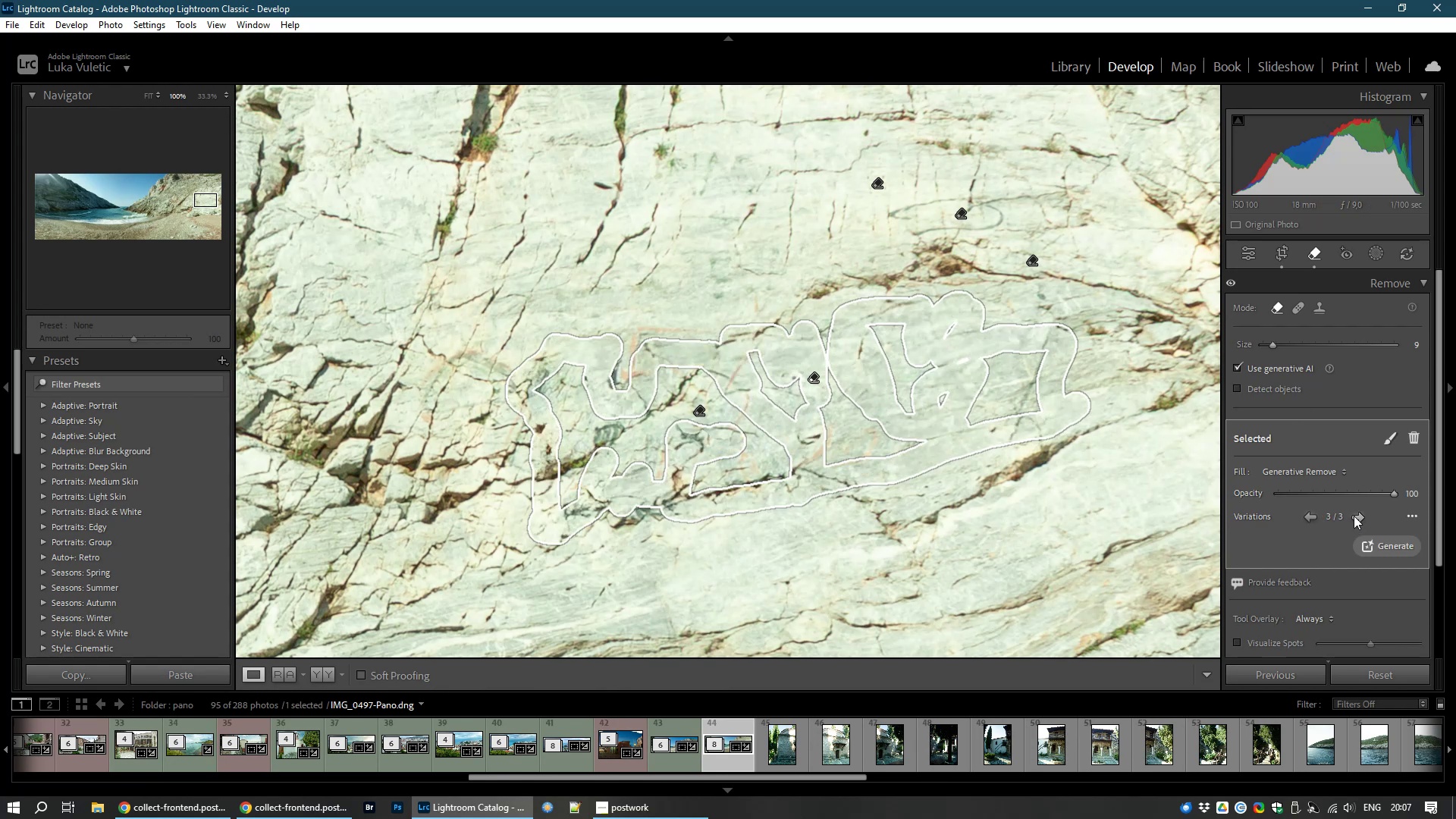 
left_click([1277, 303])
 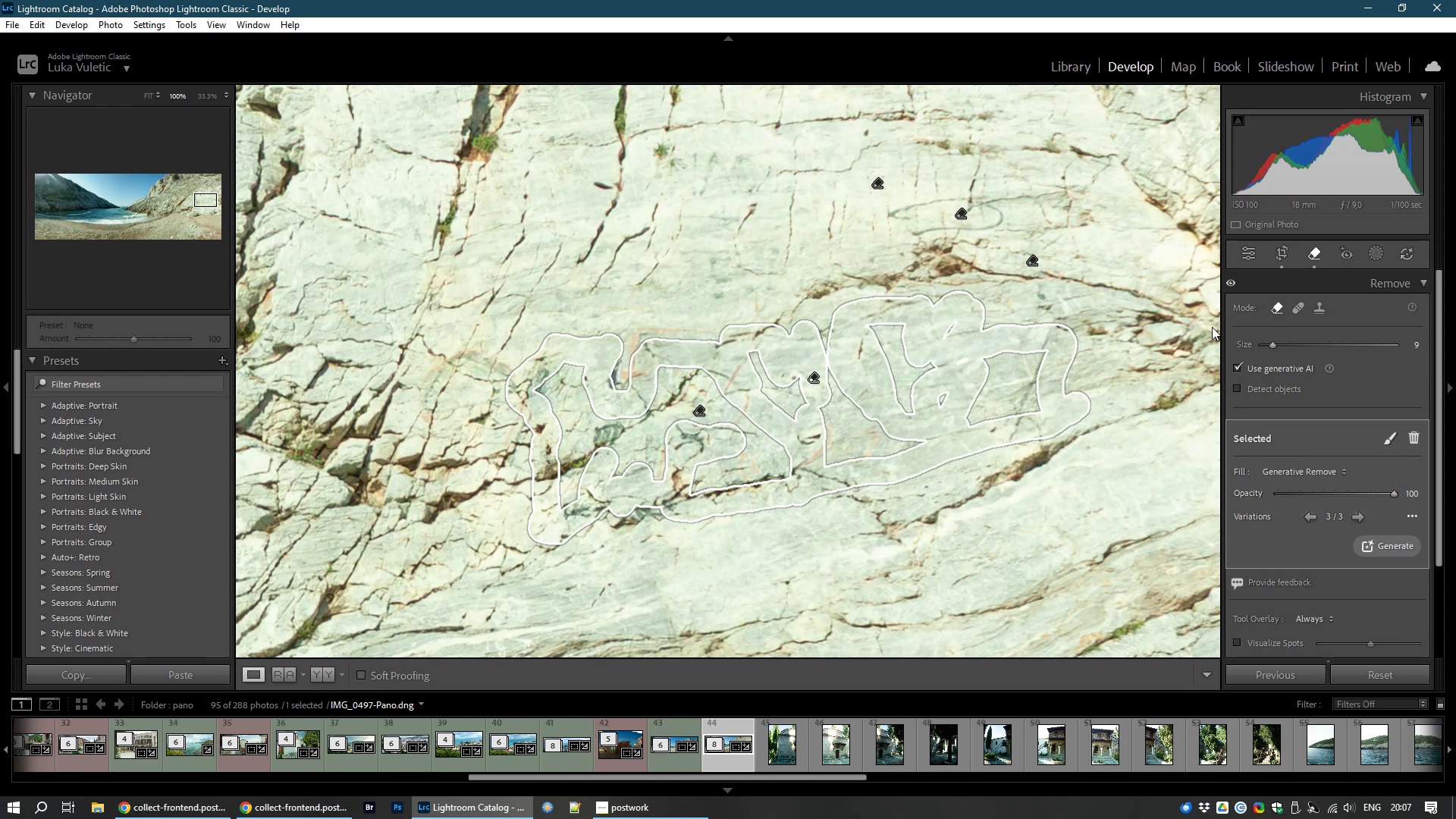 
mouse_move([888, 336])
 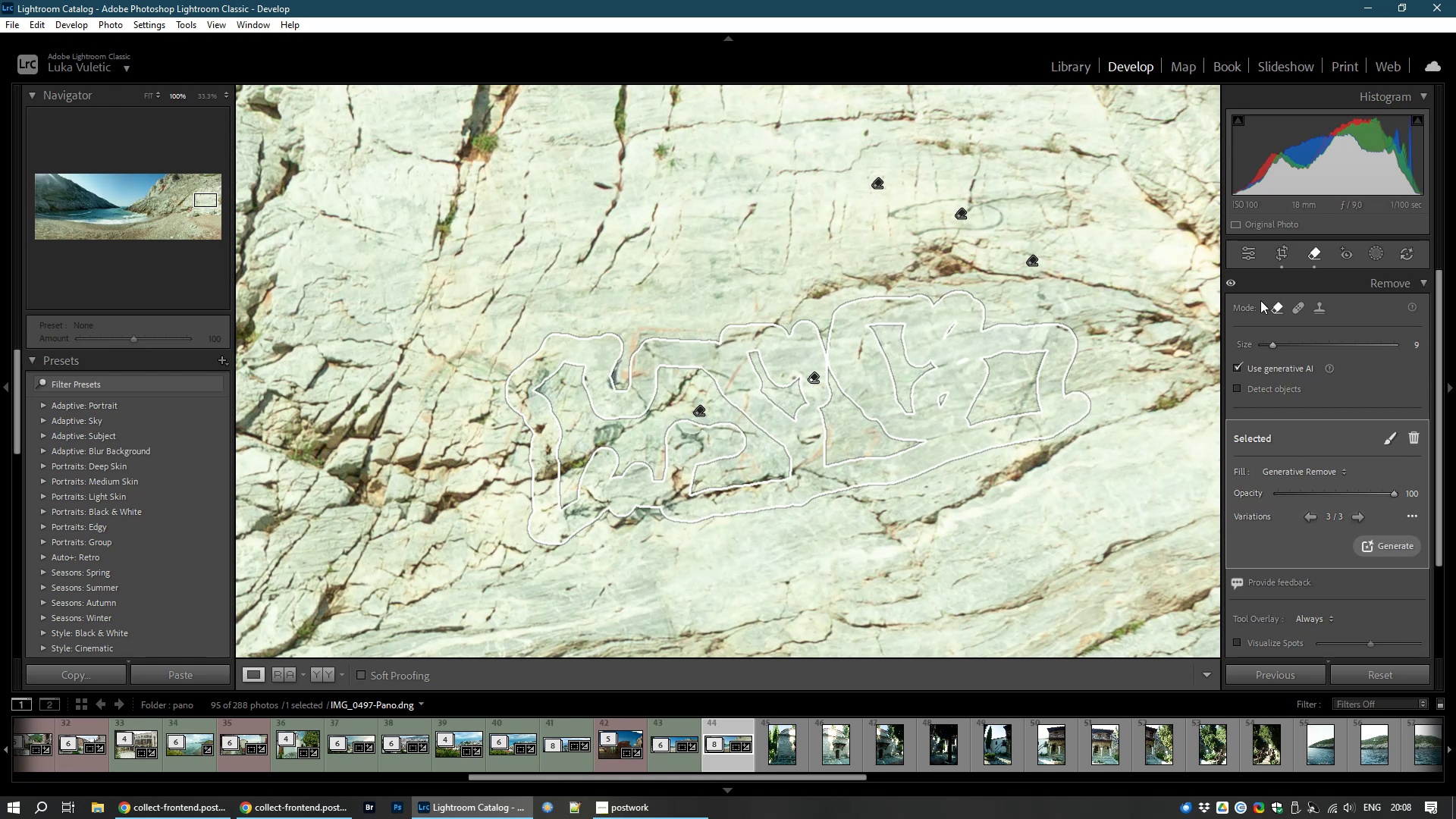 
left_click([1251, 253])
 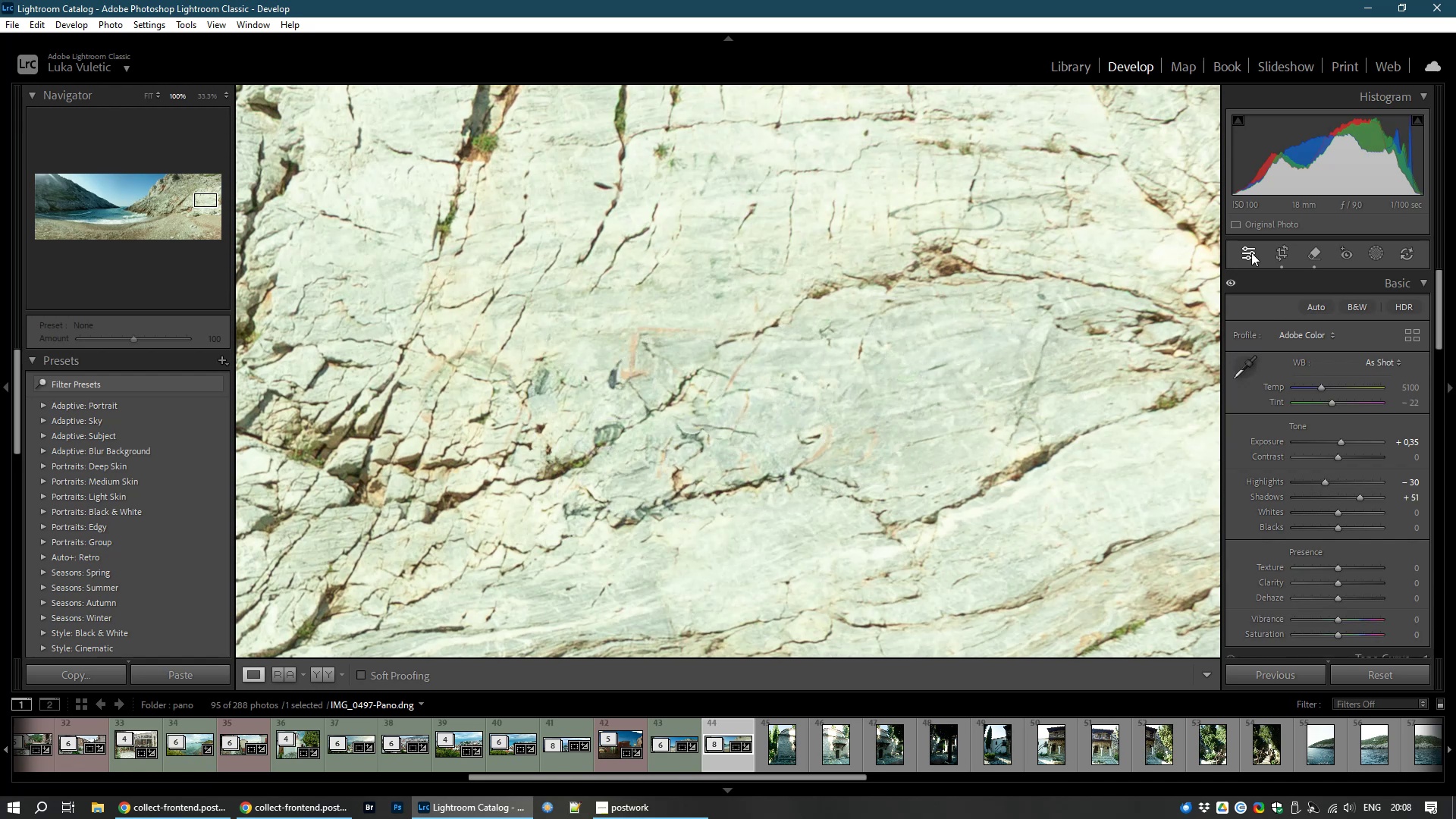 
wait(6.79)
 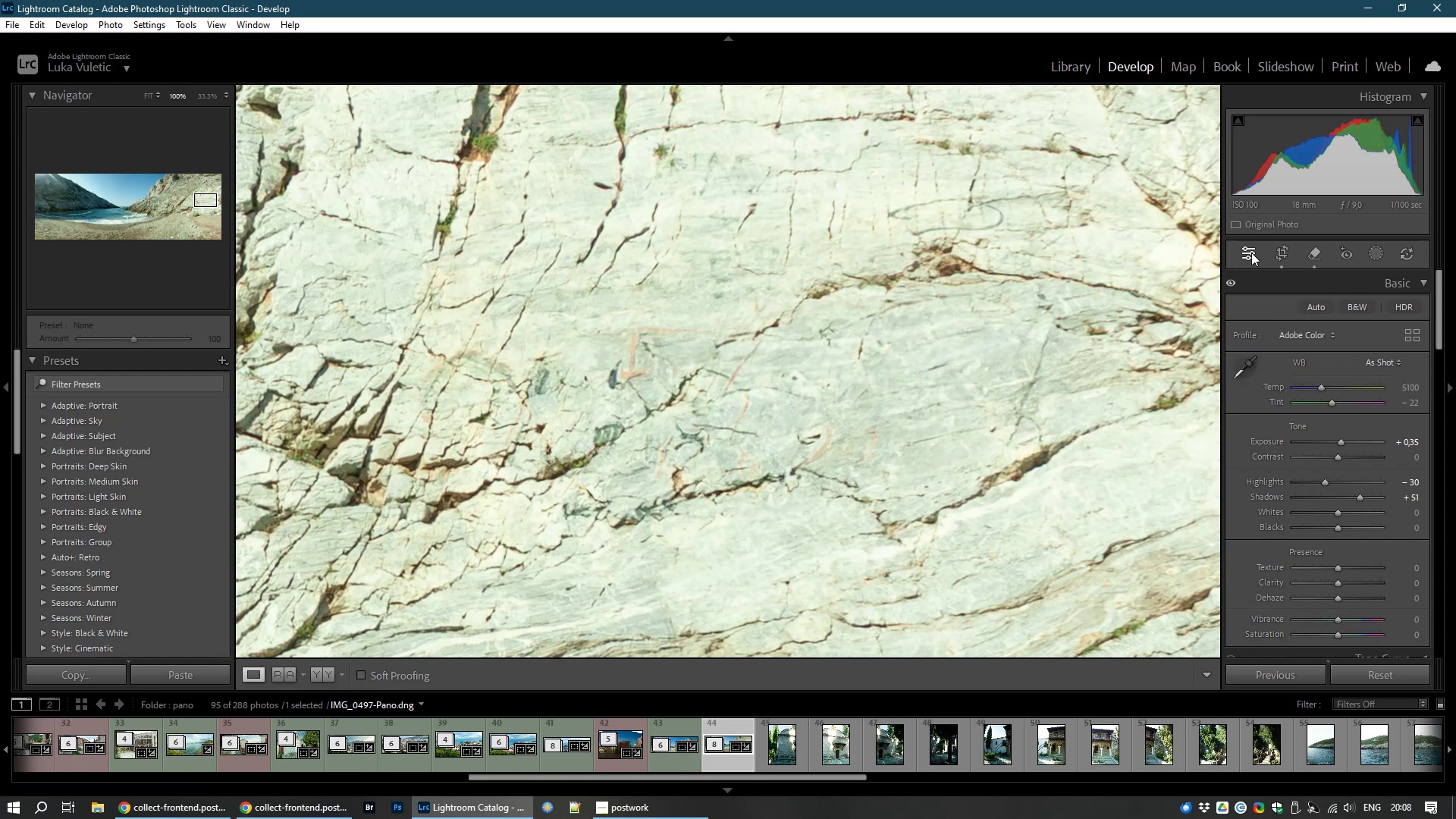 
left_click([1316, 256])
 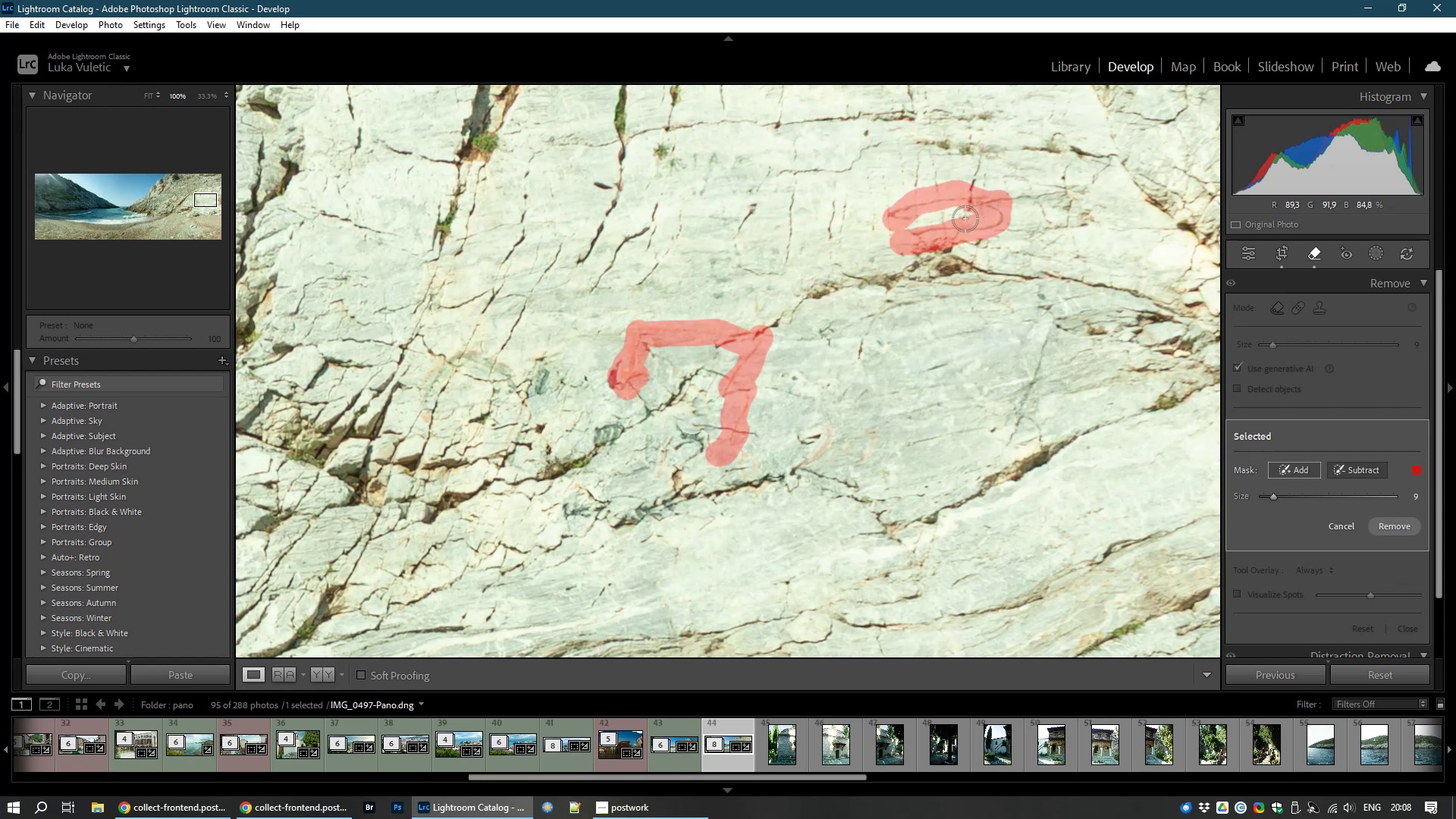 
wait(22.83)
 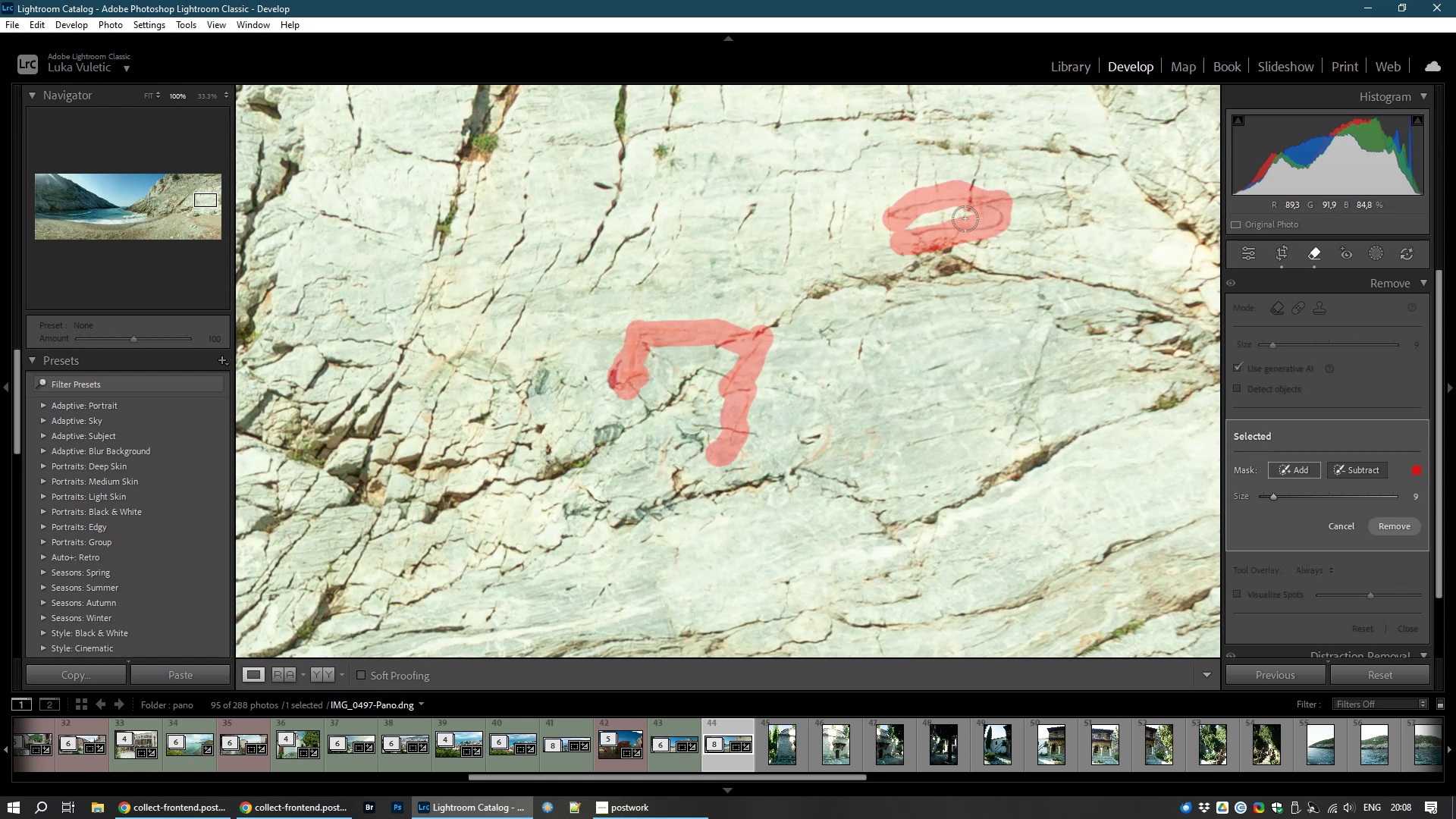 
left_click([1391, 525])
 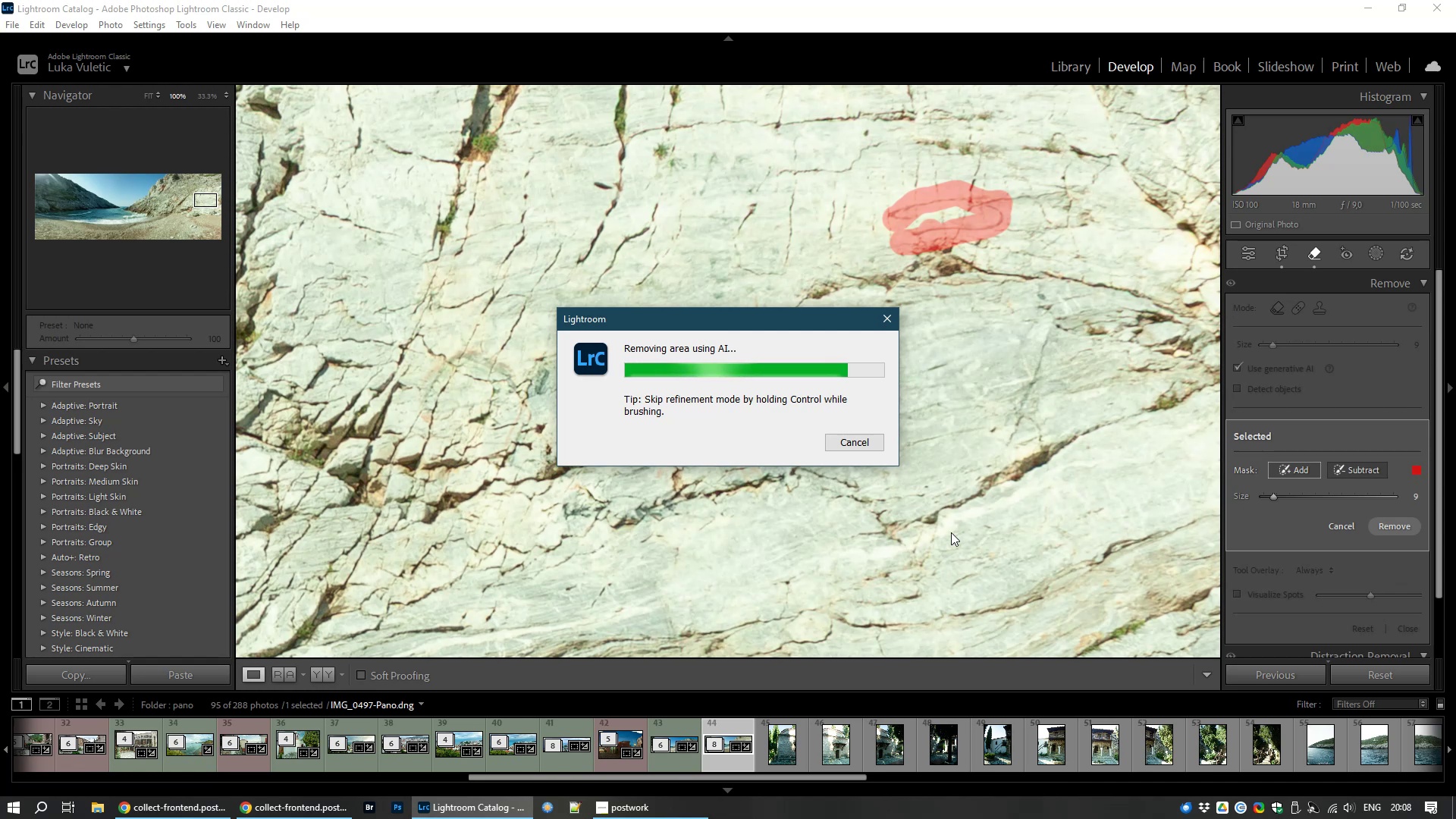 
wait(24.21)
 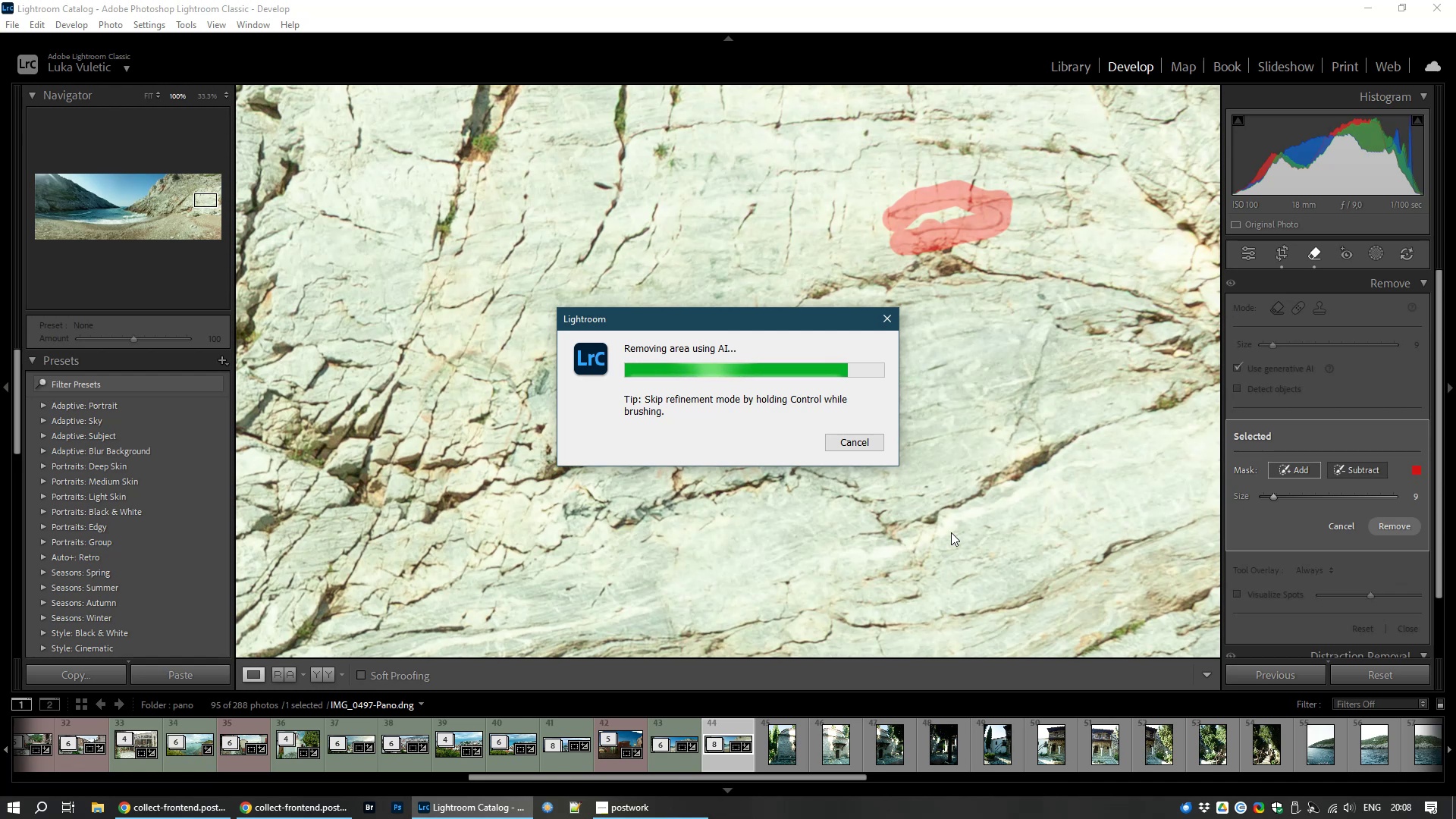 
left_click([1247, 256])
 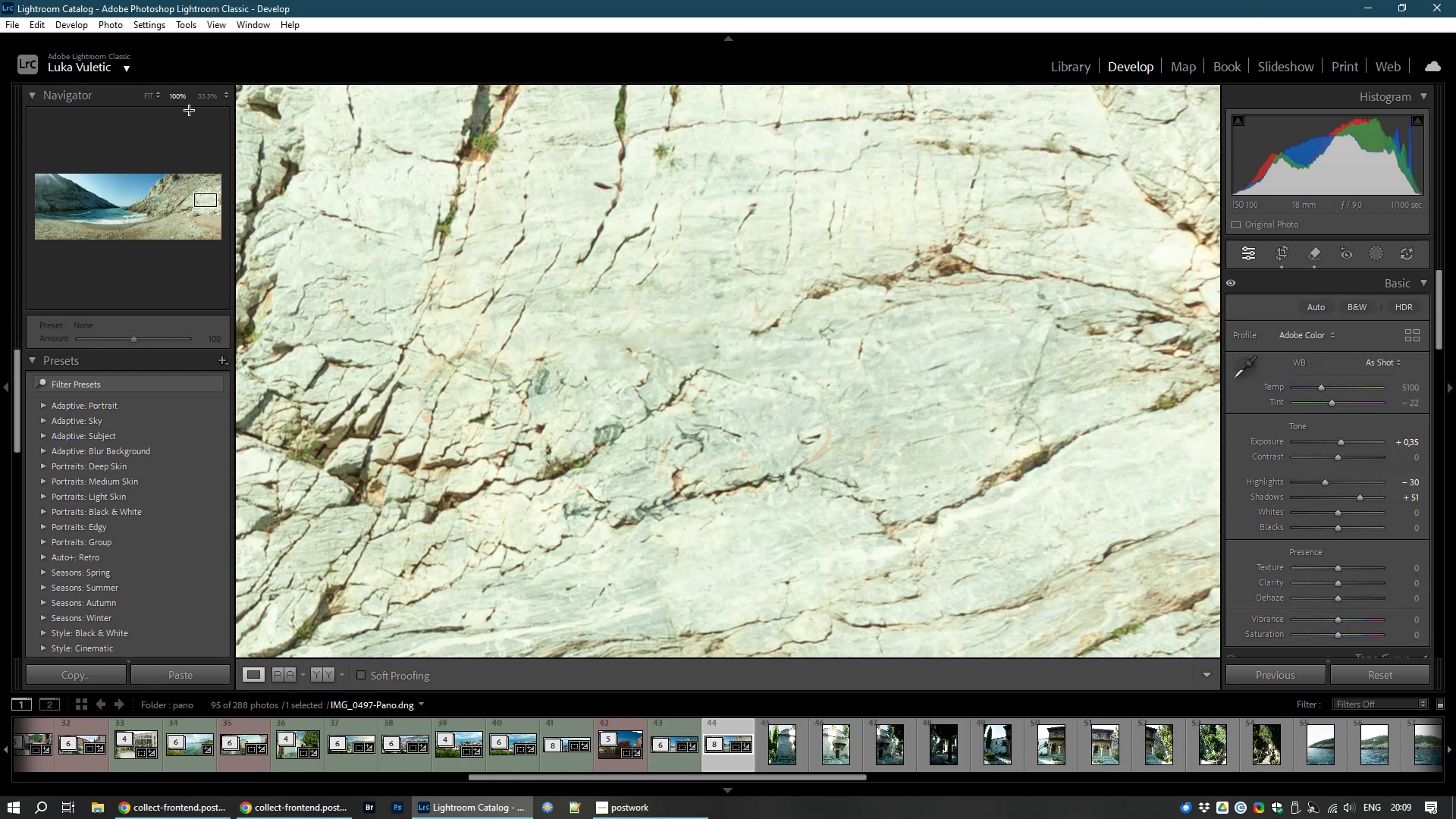 
left_click([143, 97])
 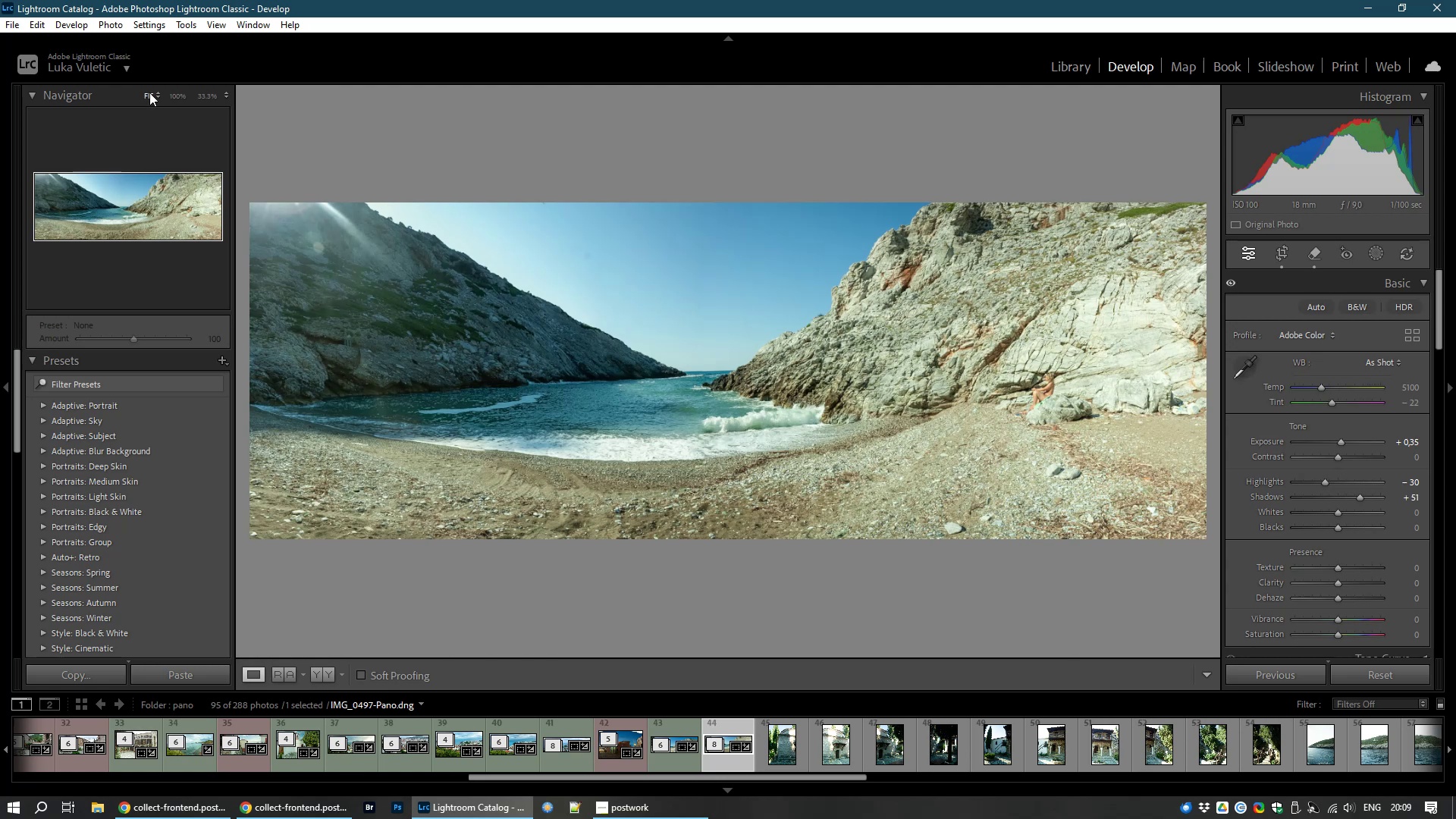 
wait(6.35)
 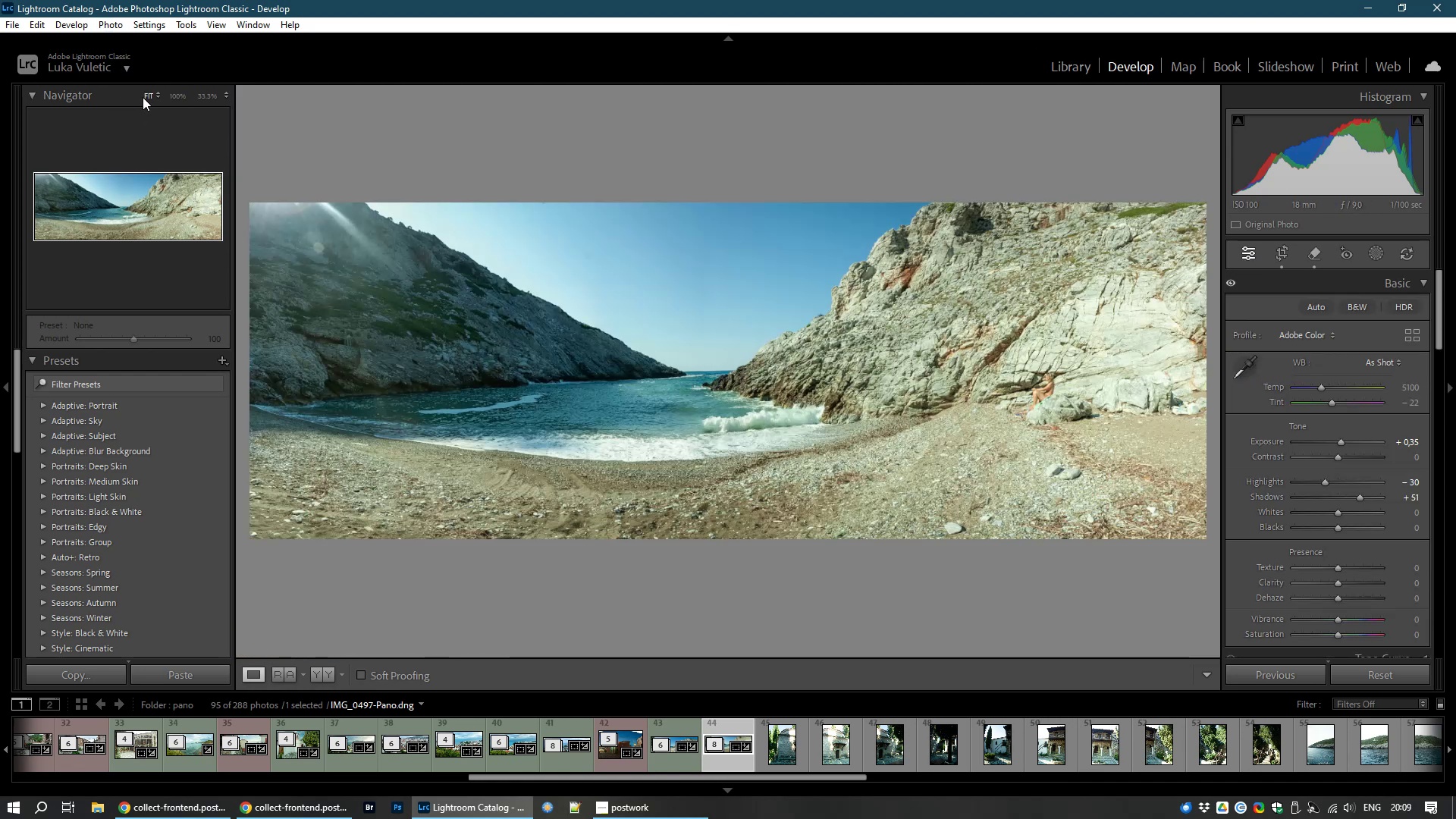 
left_click([1080, 71])
 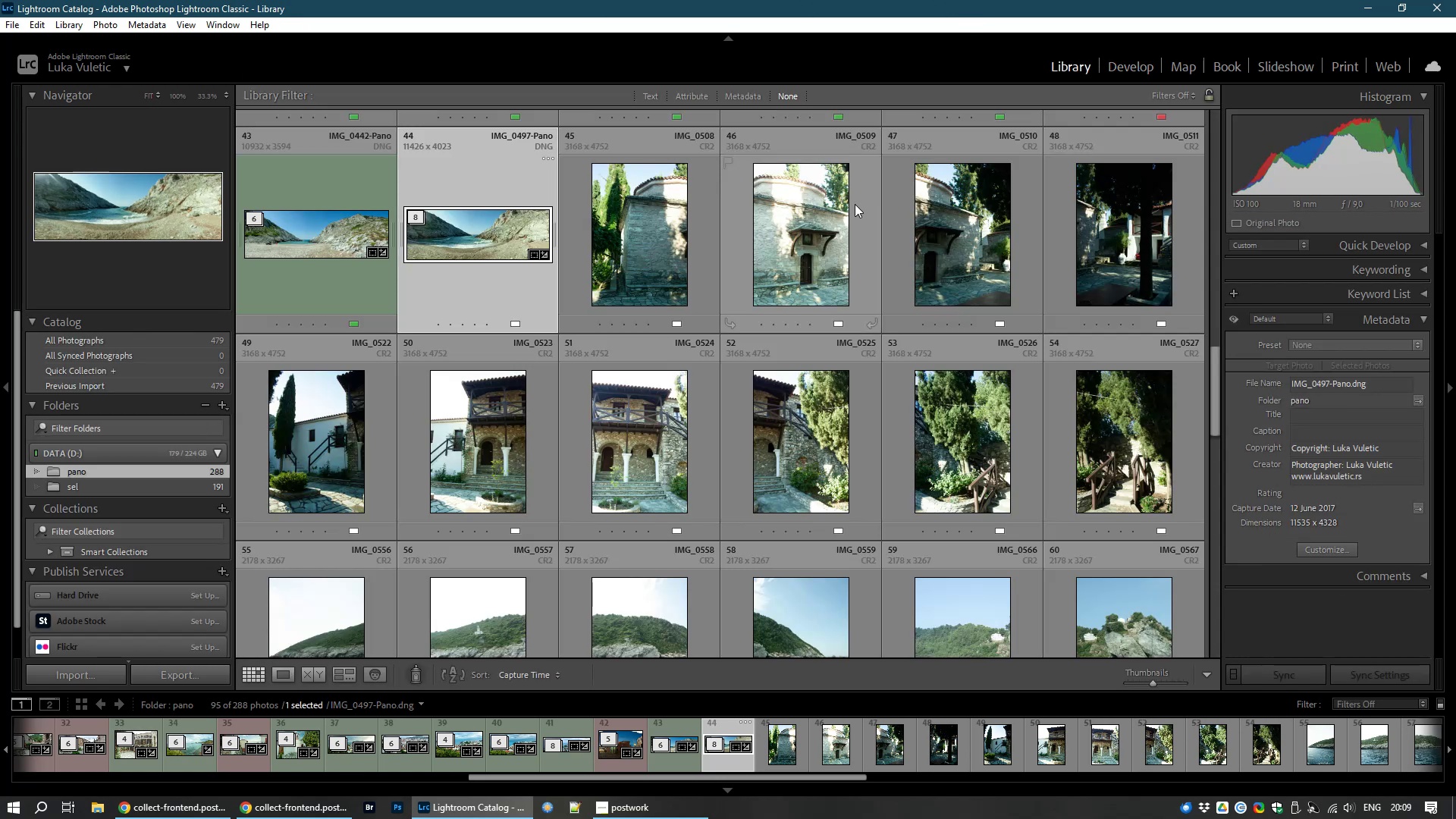 
hold_key(key=8, duration=0.3)
 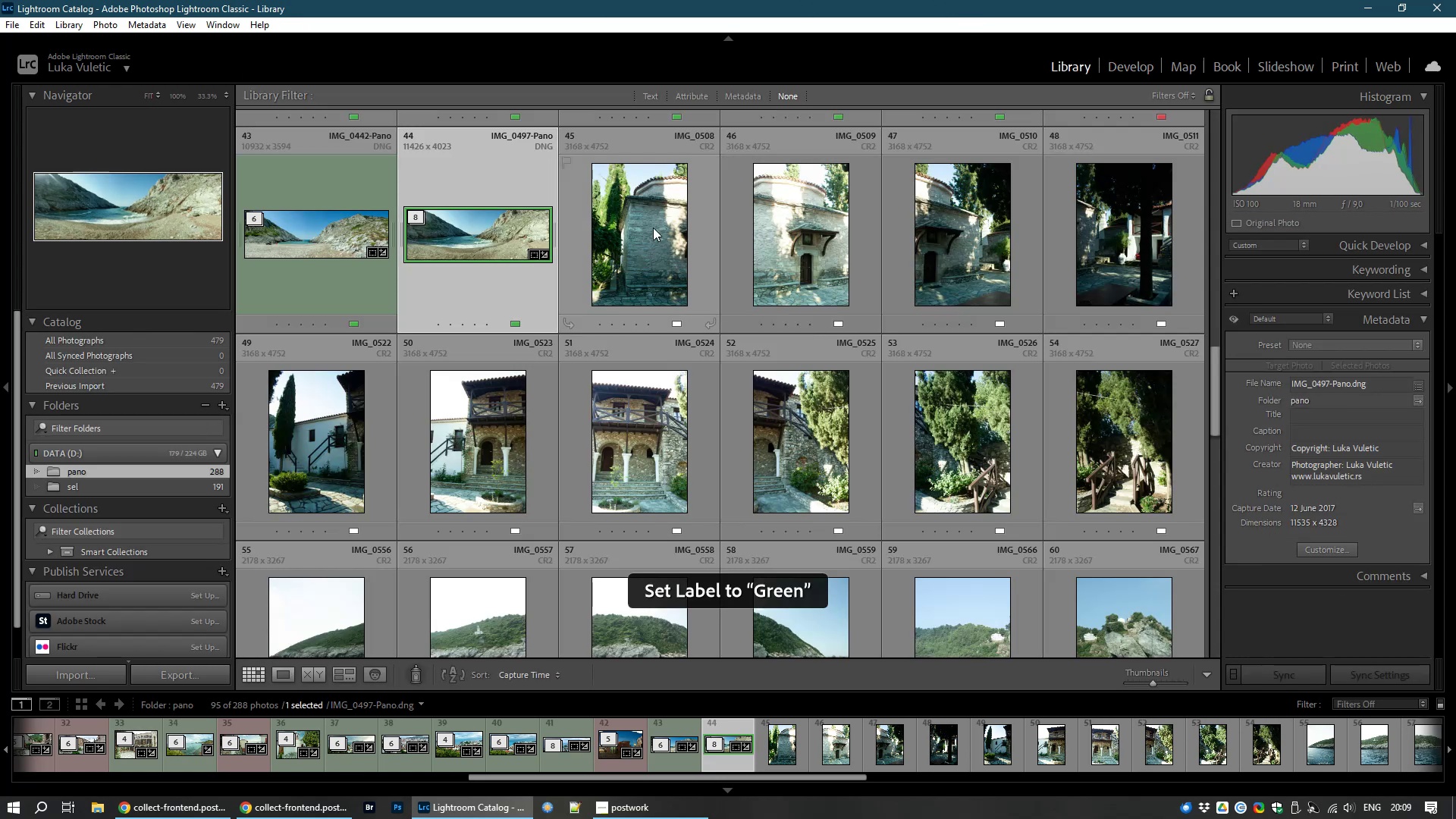 
left_click([627, 252])
 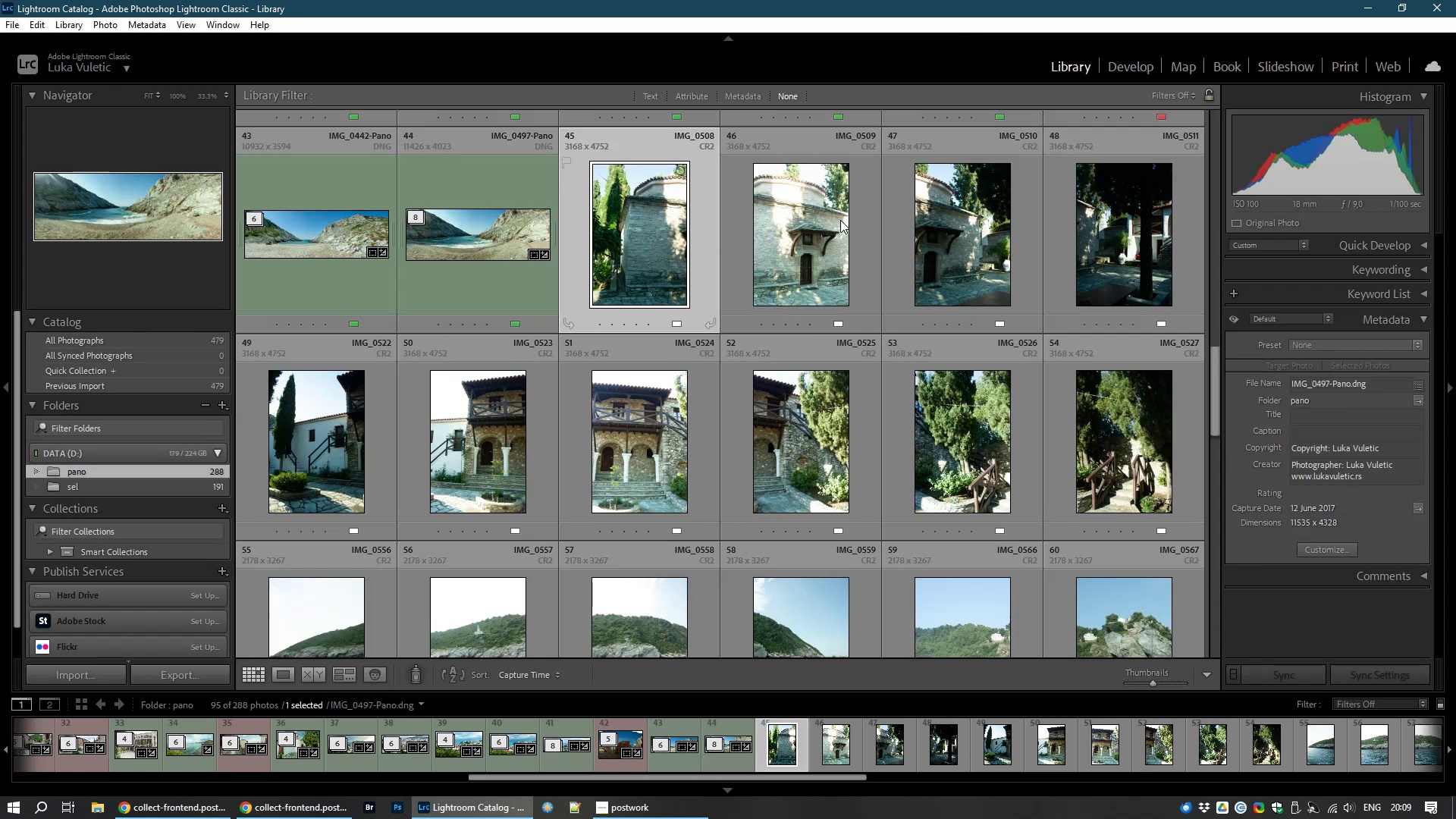 
hold_key(key=ControlLeft, duration=1.5)
left_click([786, 236])
 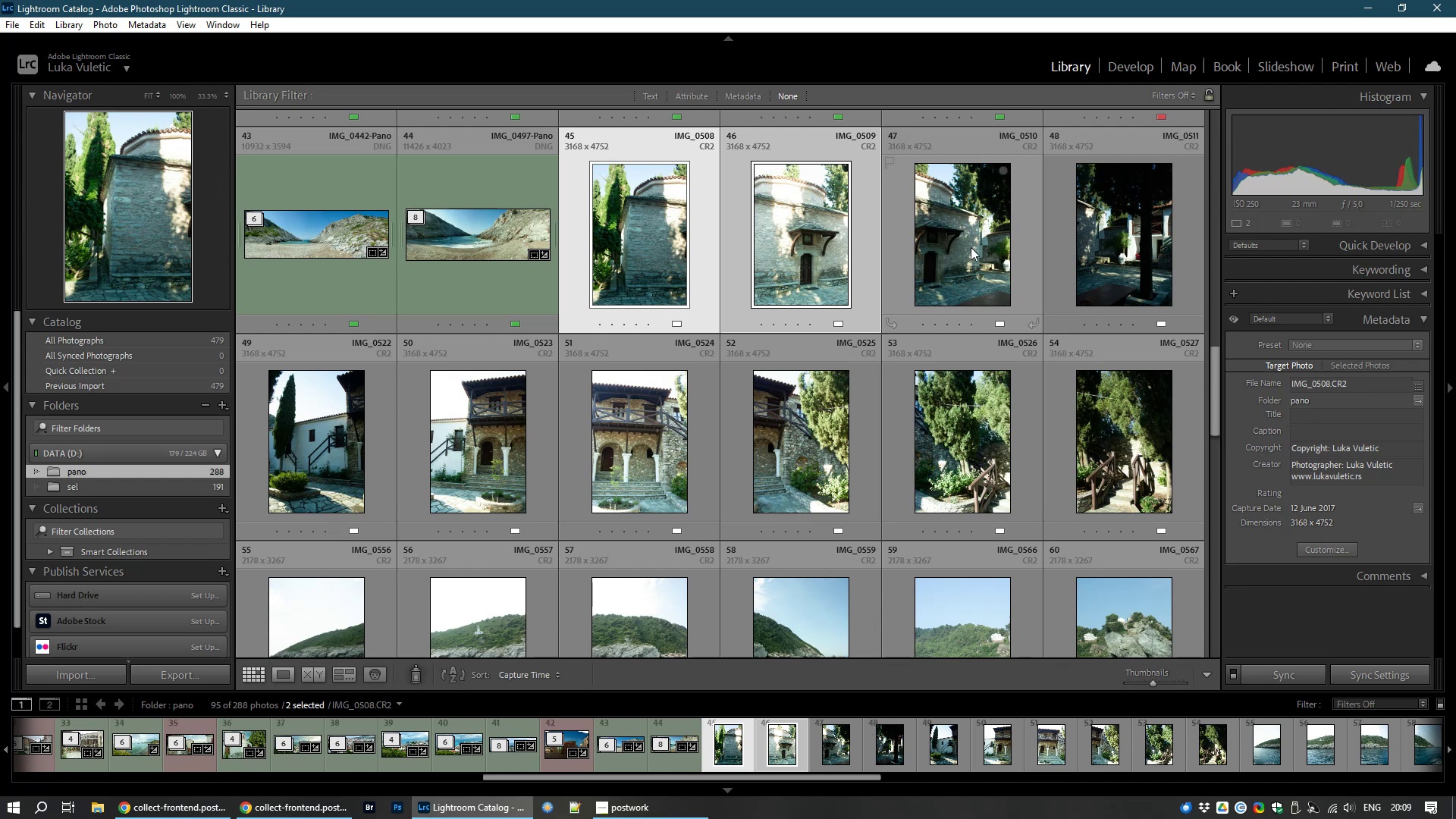 
left_click([971, 248])
 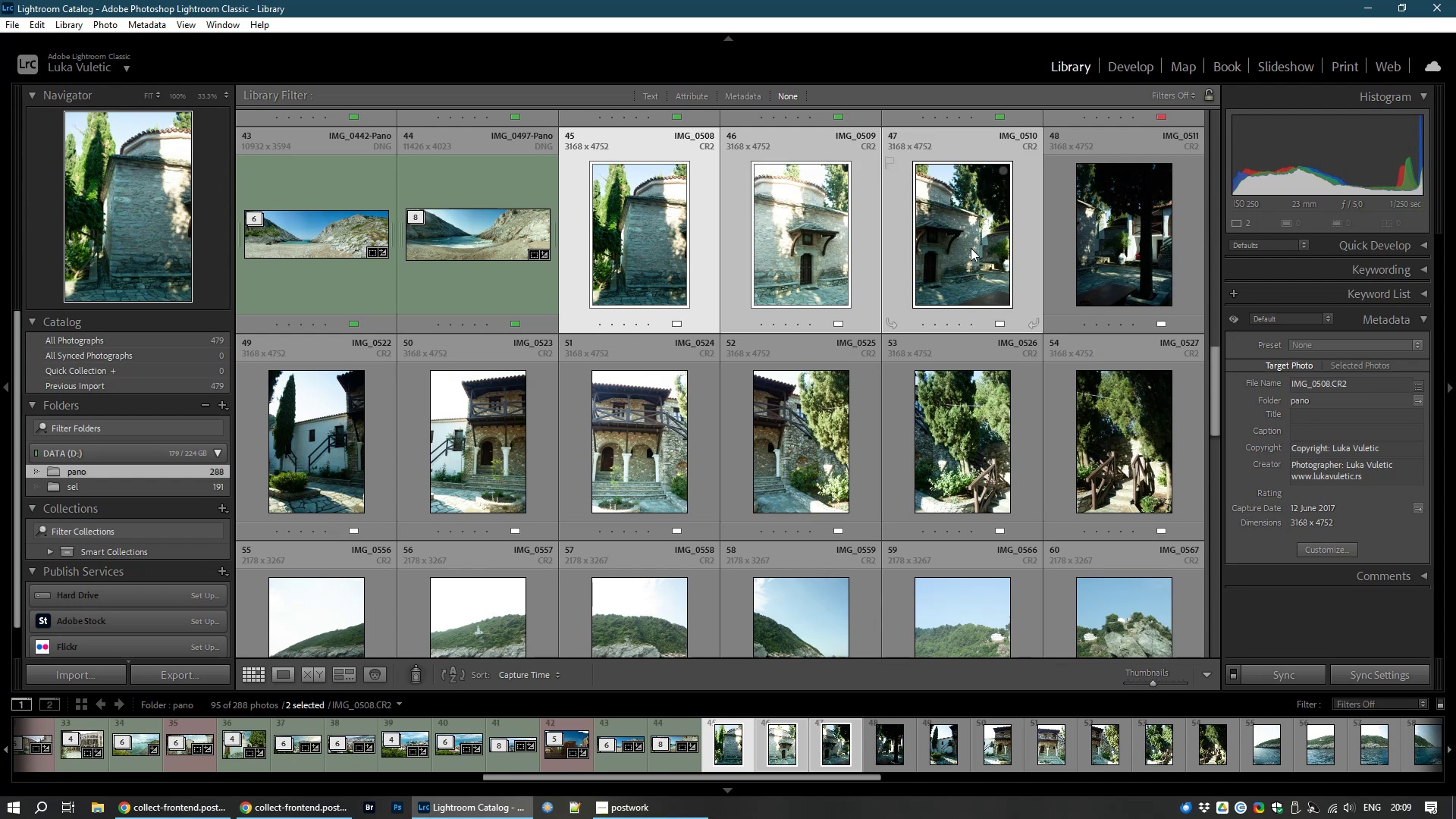 
hold_key(key=ControlLeft, duration=1.51)
left_click([1122, 243])
 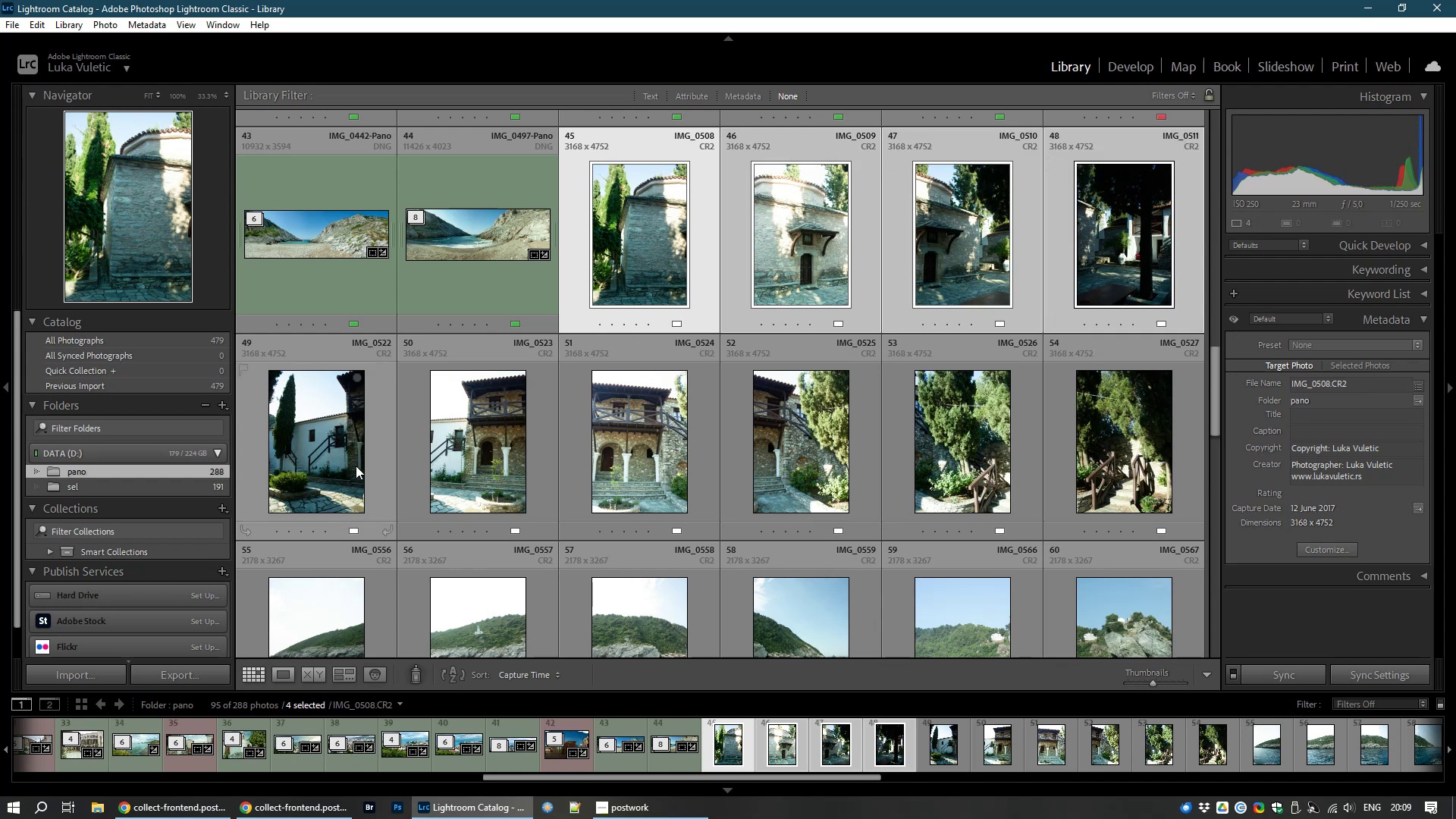 
hold_key(key=ControlLeft, duration=1.52)
 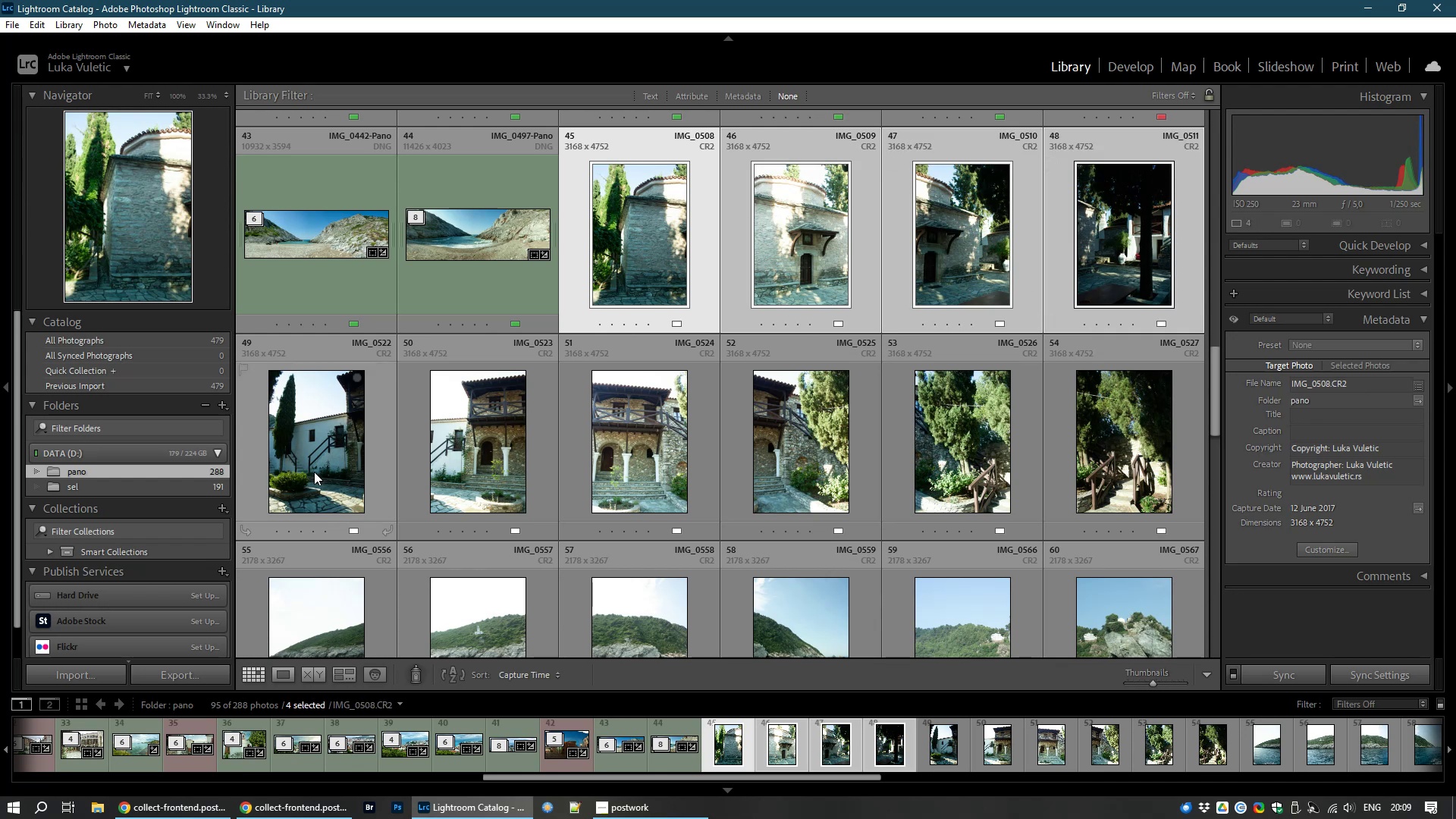 
hold_key(key=ControlLeft, duration=1.52)
 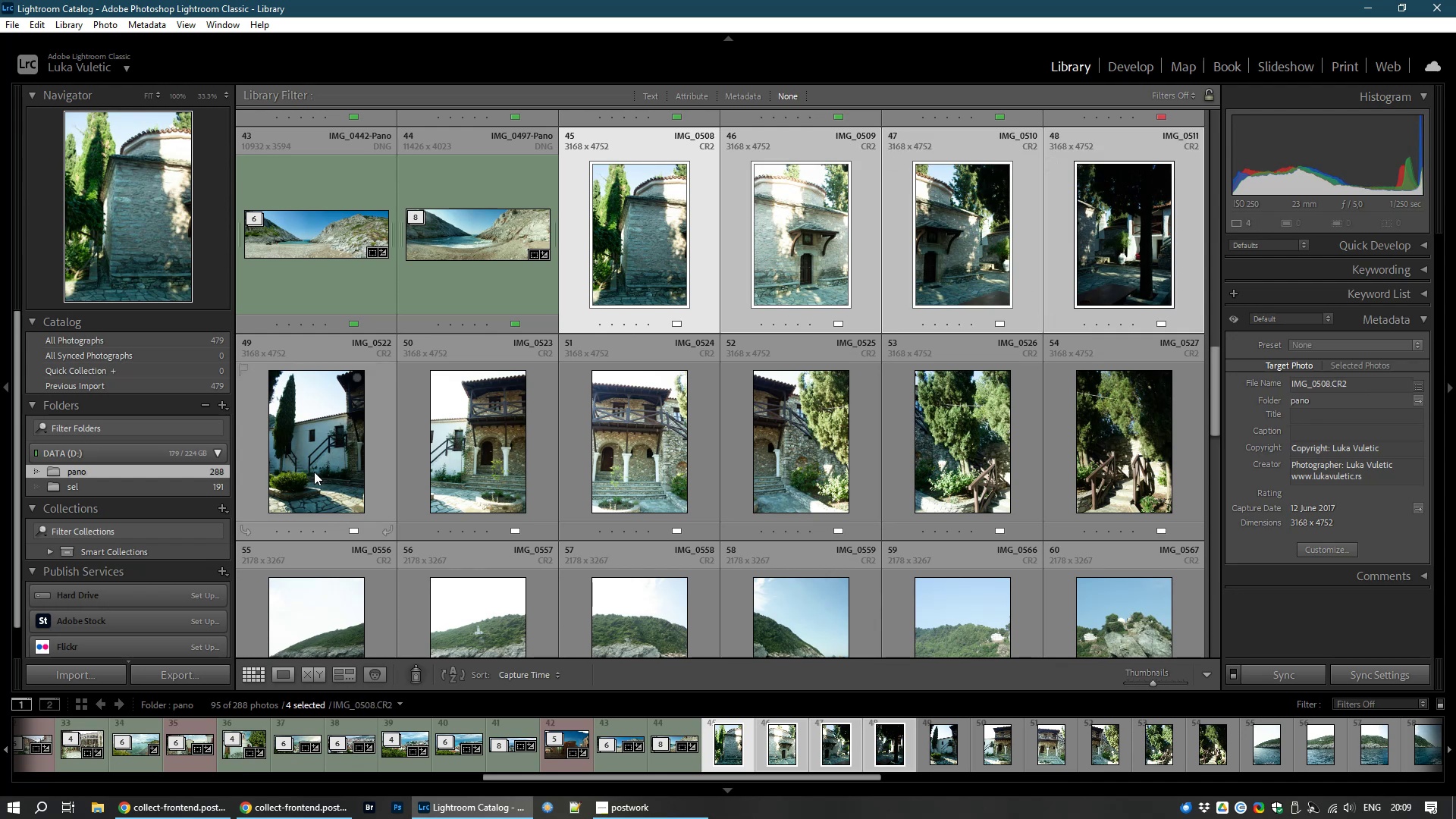 
hold_key(key=ControlLeft, duration=0.78)
 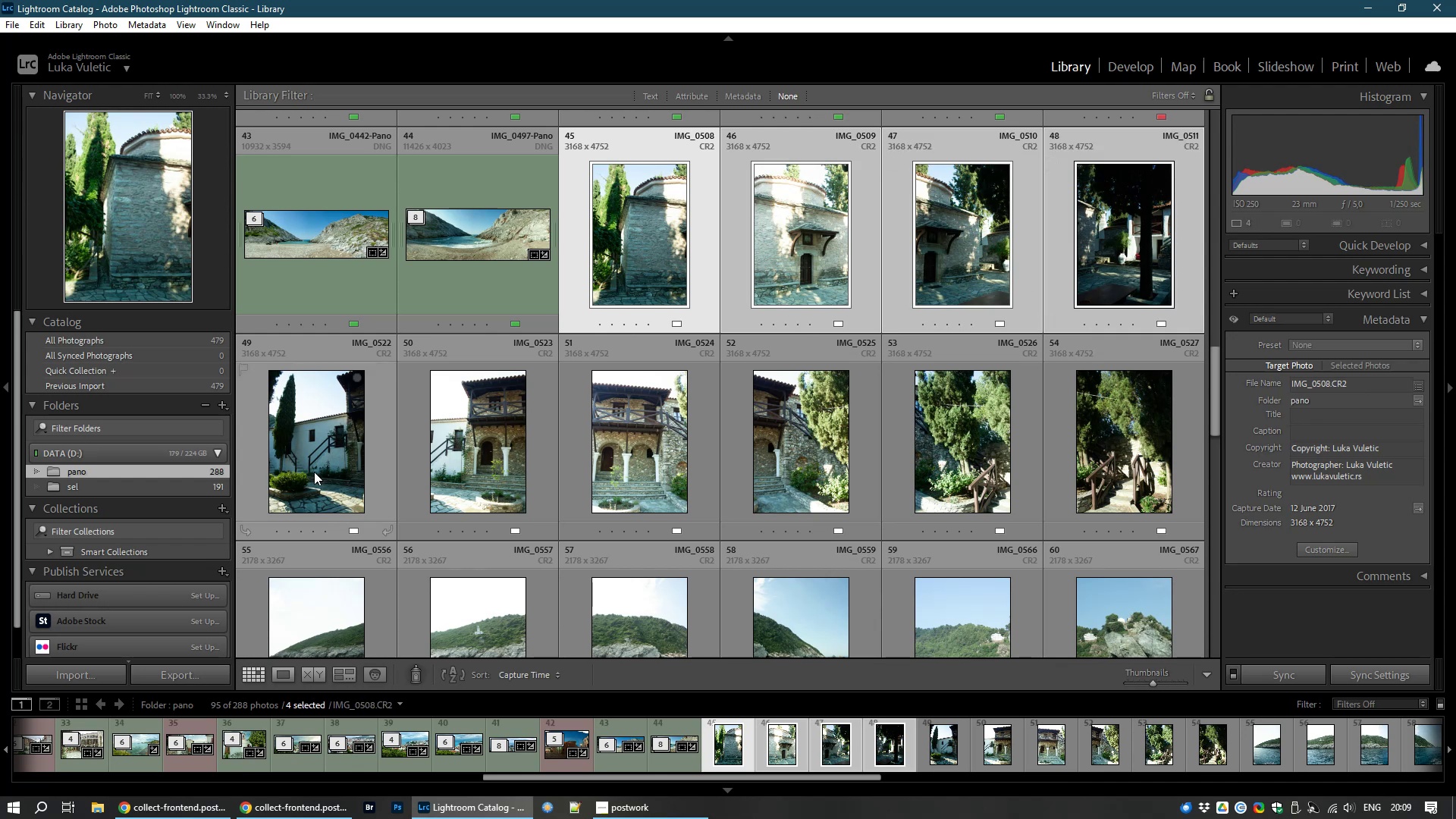 
key(Control+M)
 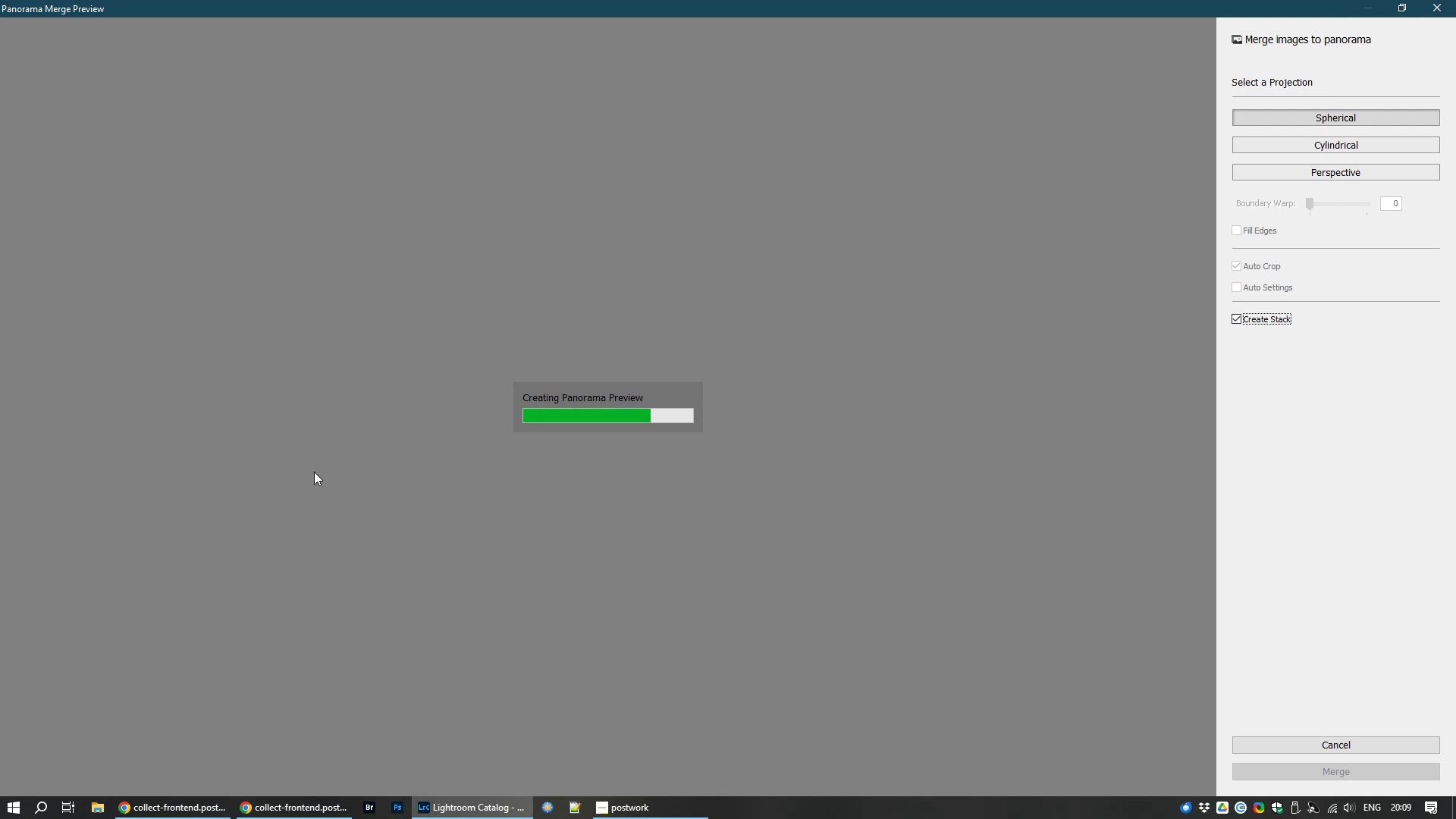 
wait(12.16)
 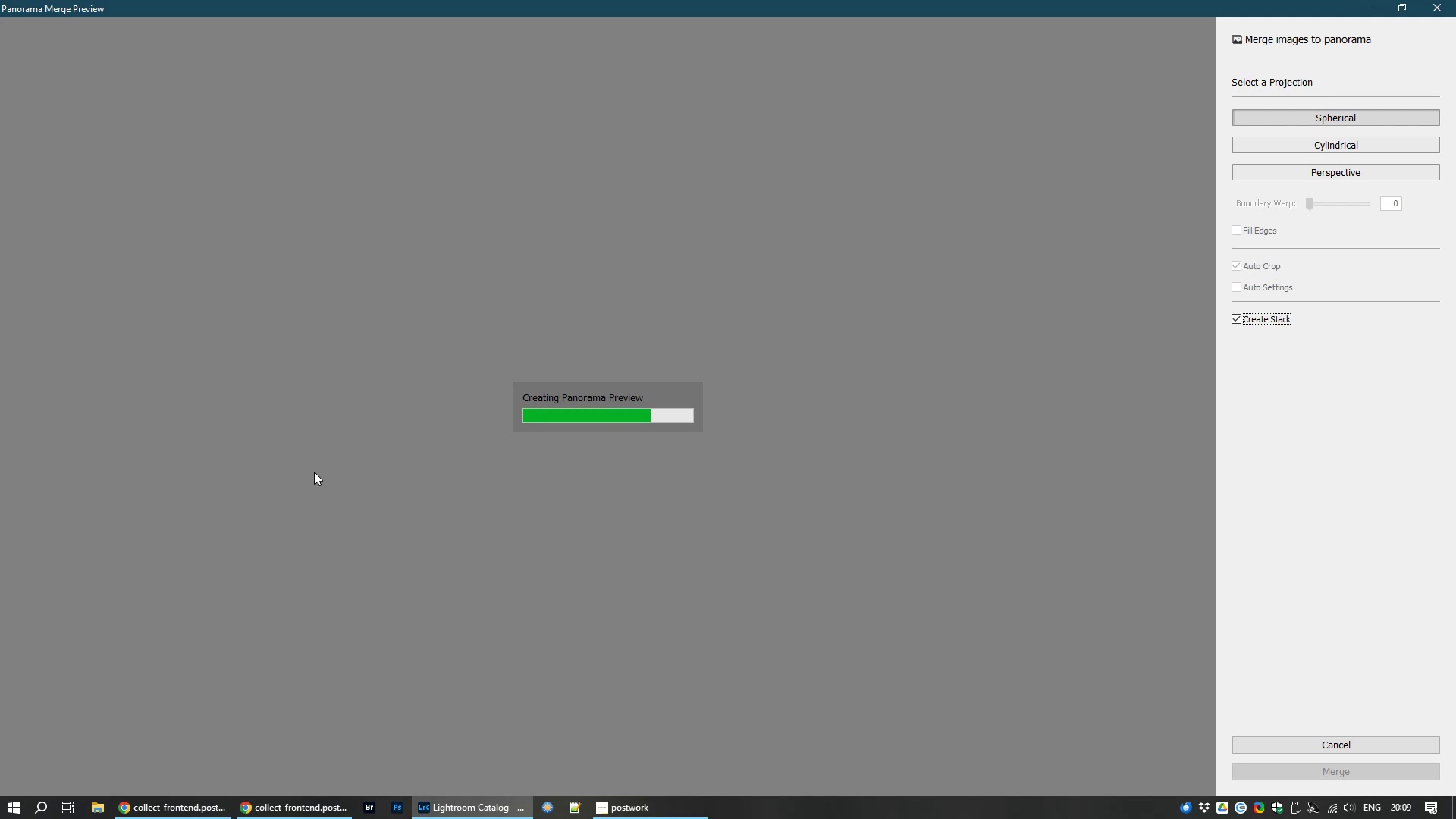 
left_click([1269, 285])
 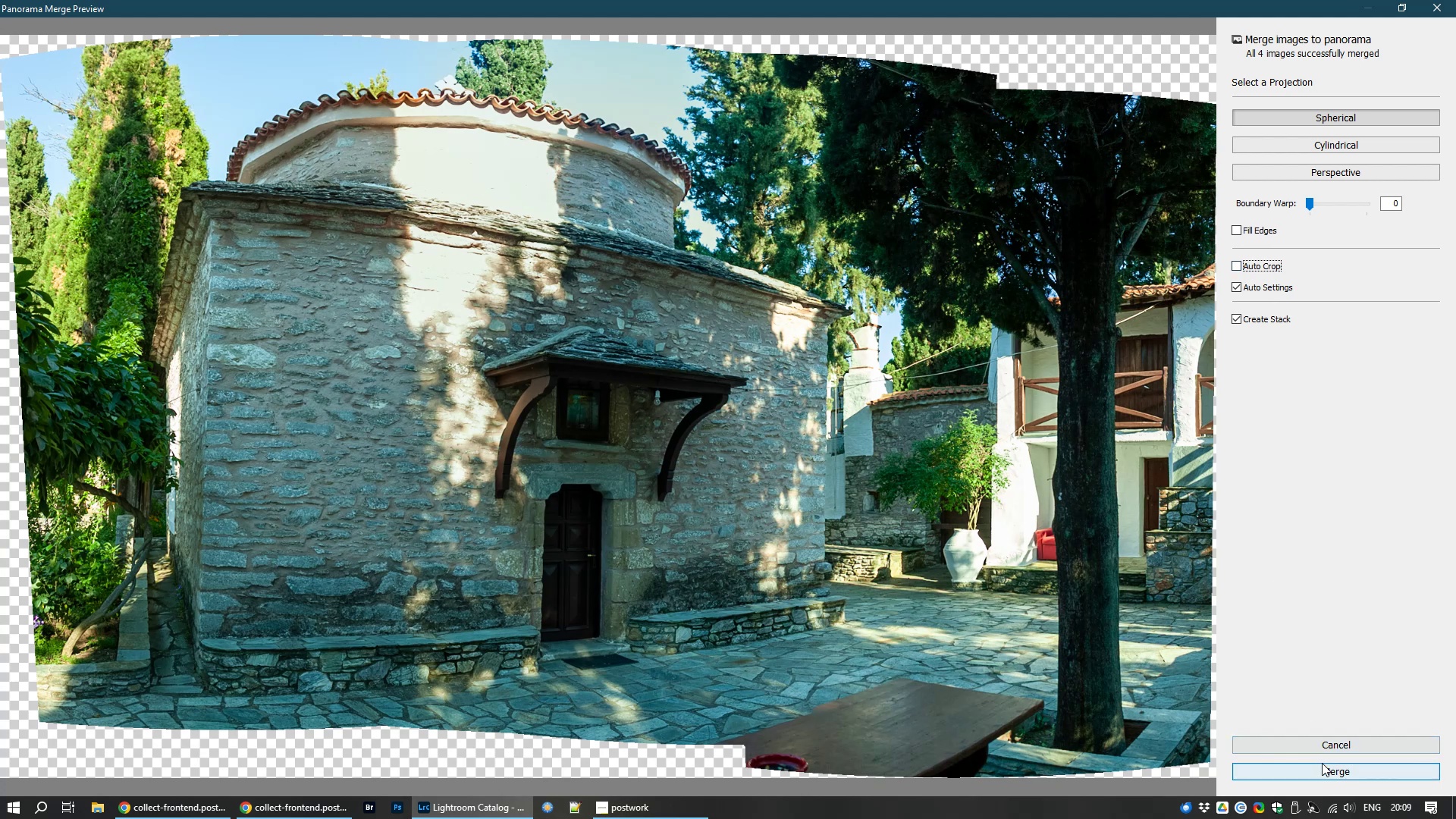 
wait(20.85)
 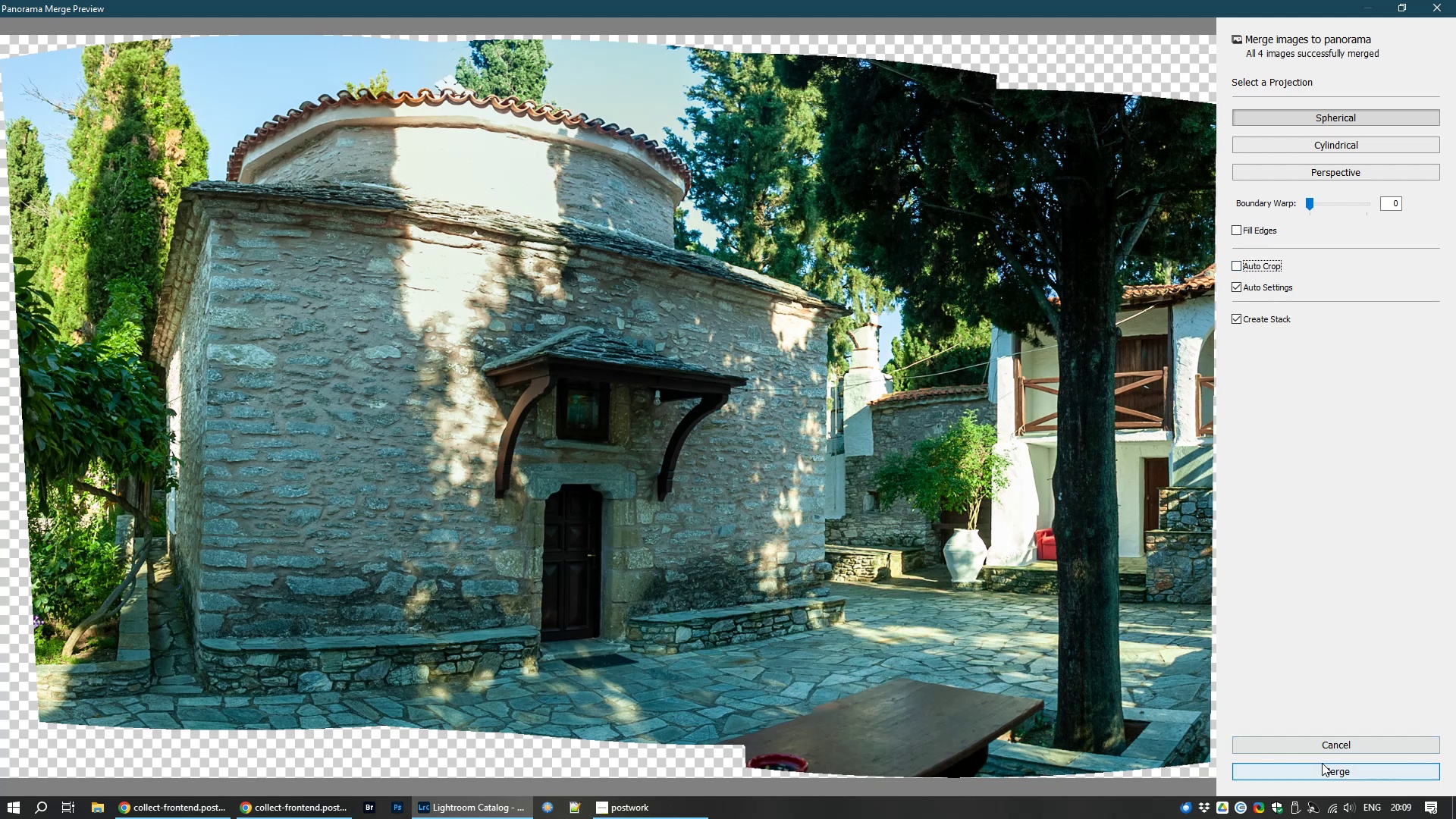 
left_click([1247, 234])
 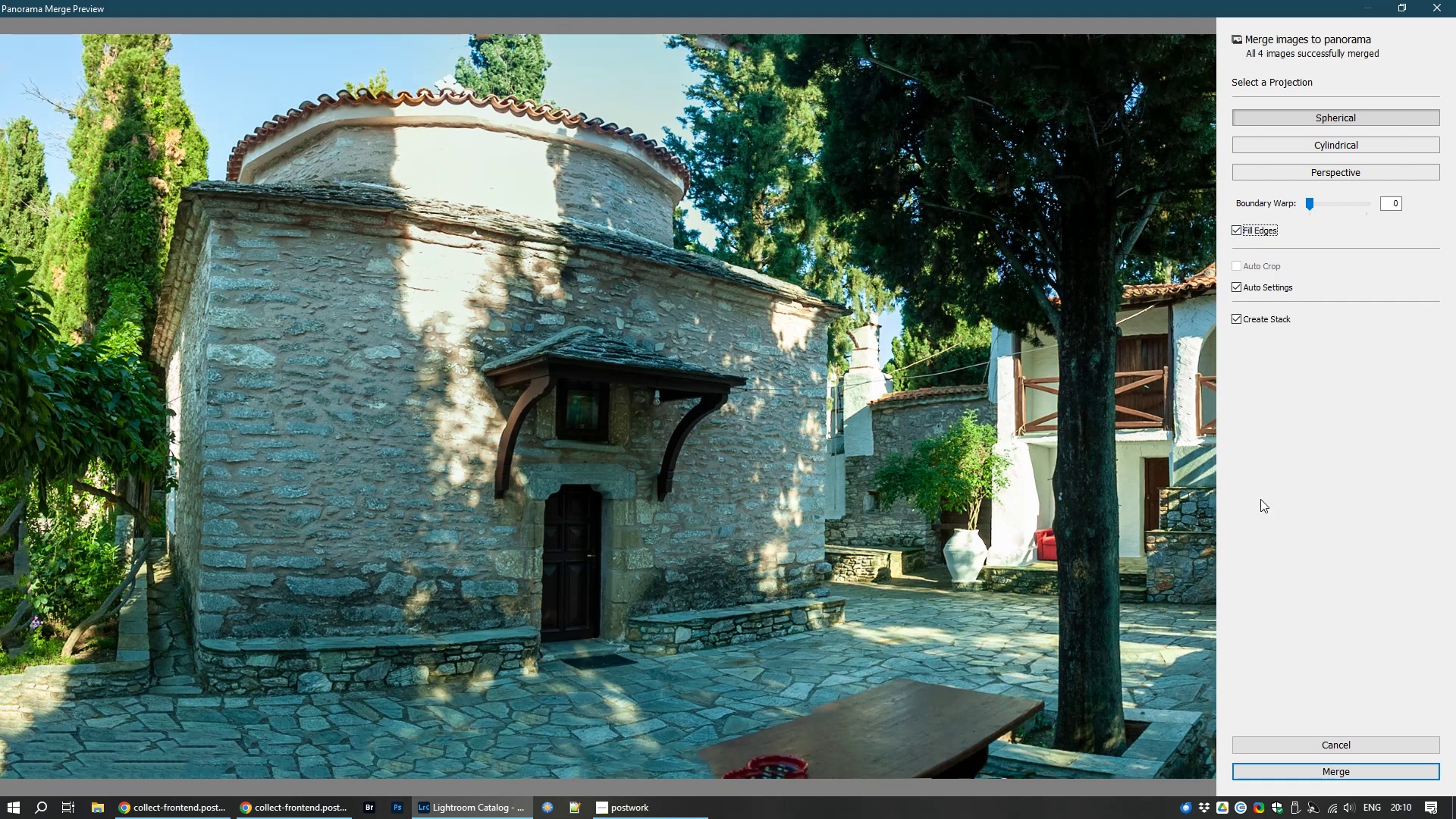 
wait(14.71)
 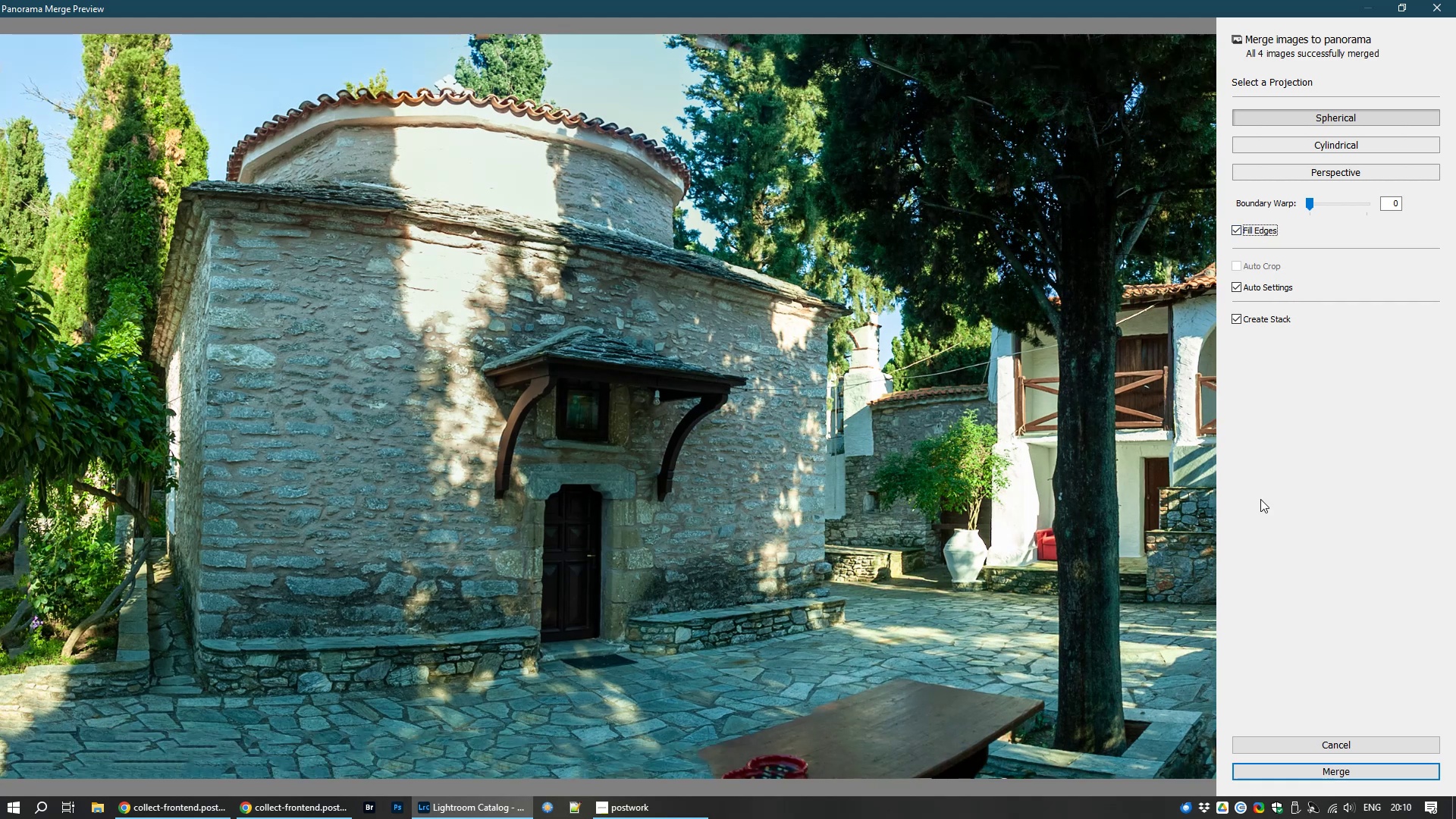 
left_click([1260, 233])
 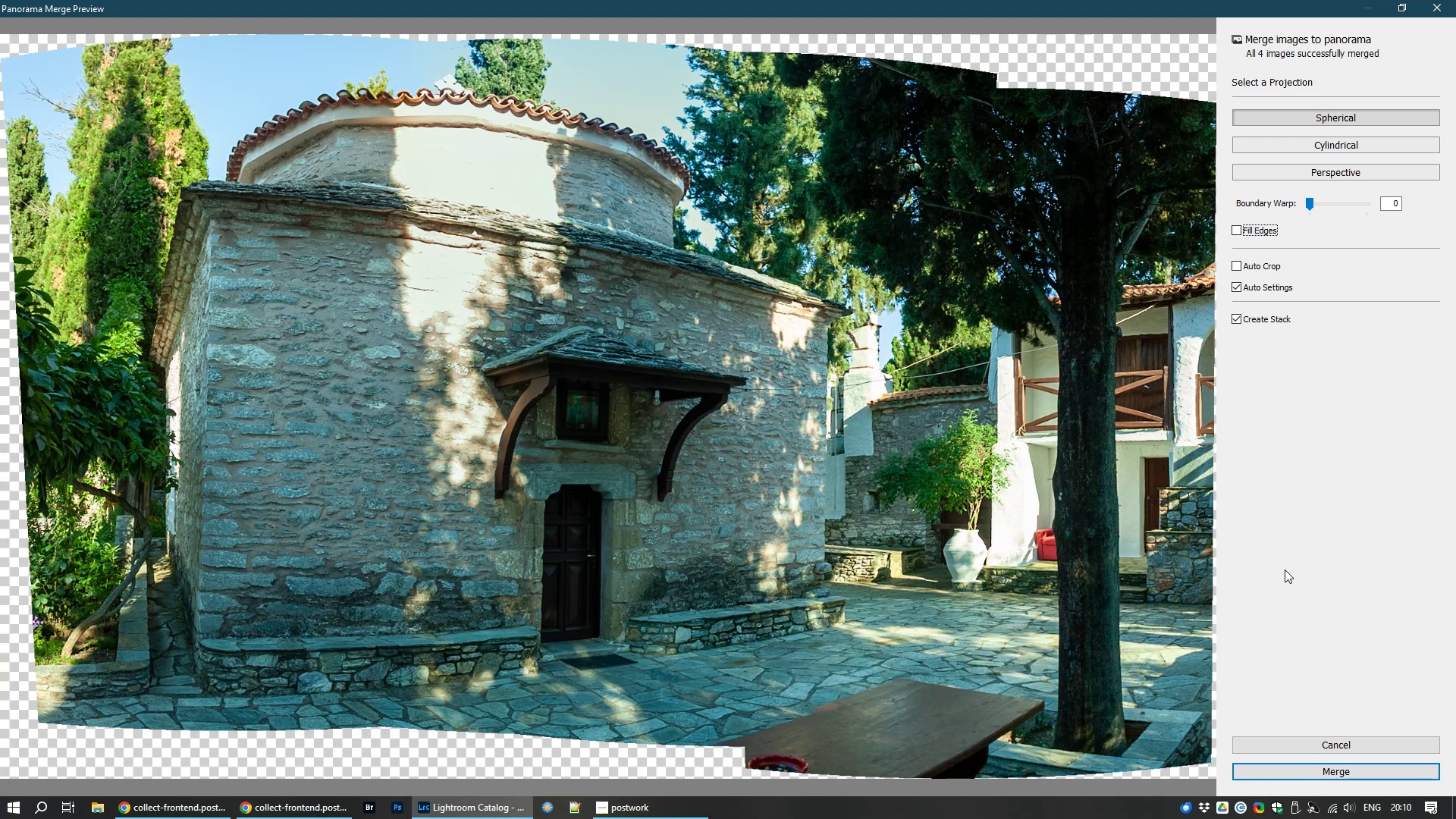 
wait(7.6)
 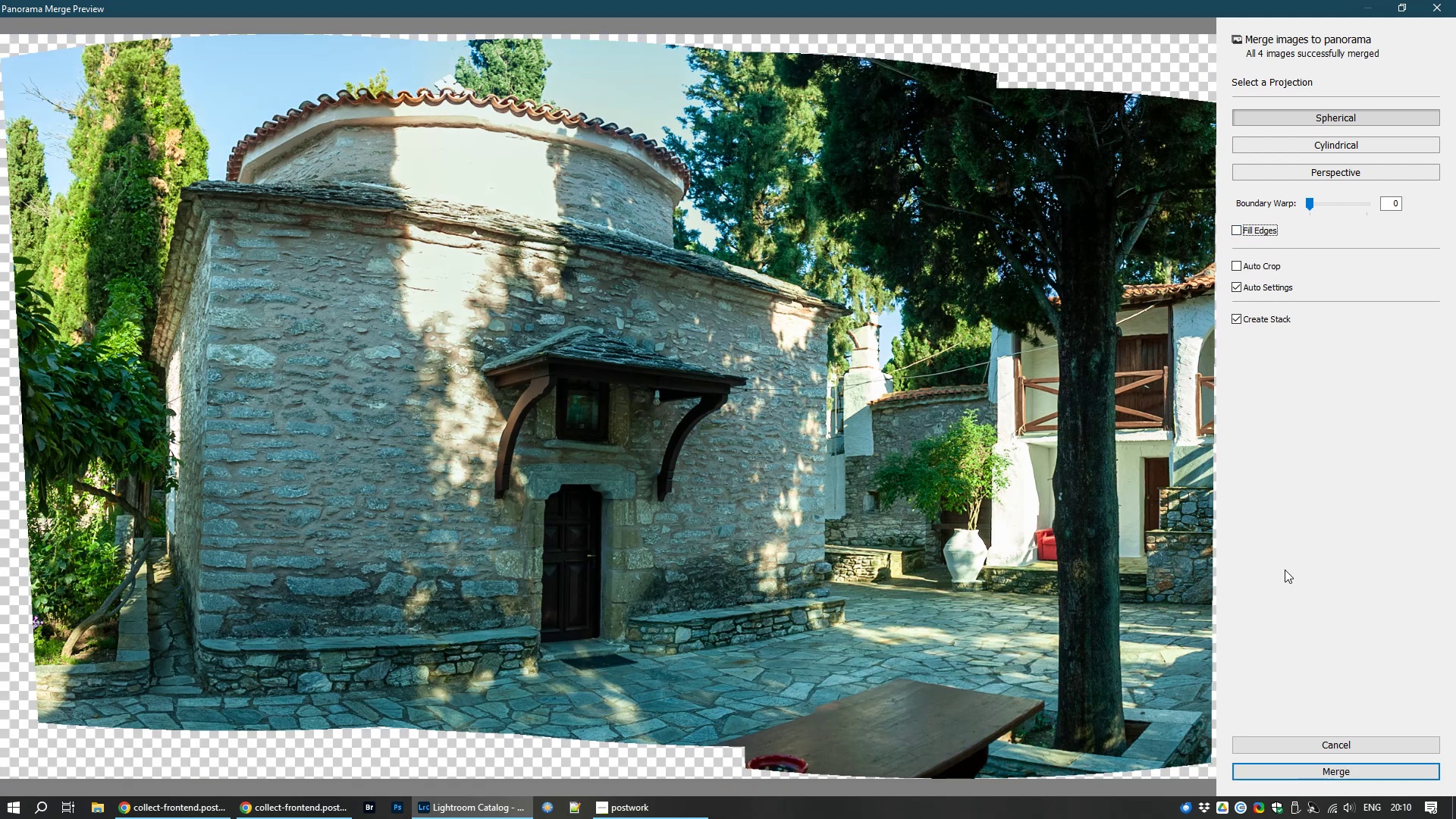 
left_click([1367, 775])
 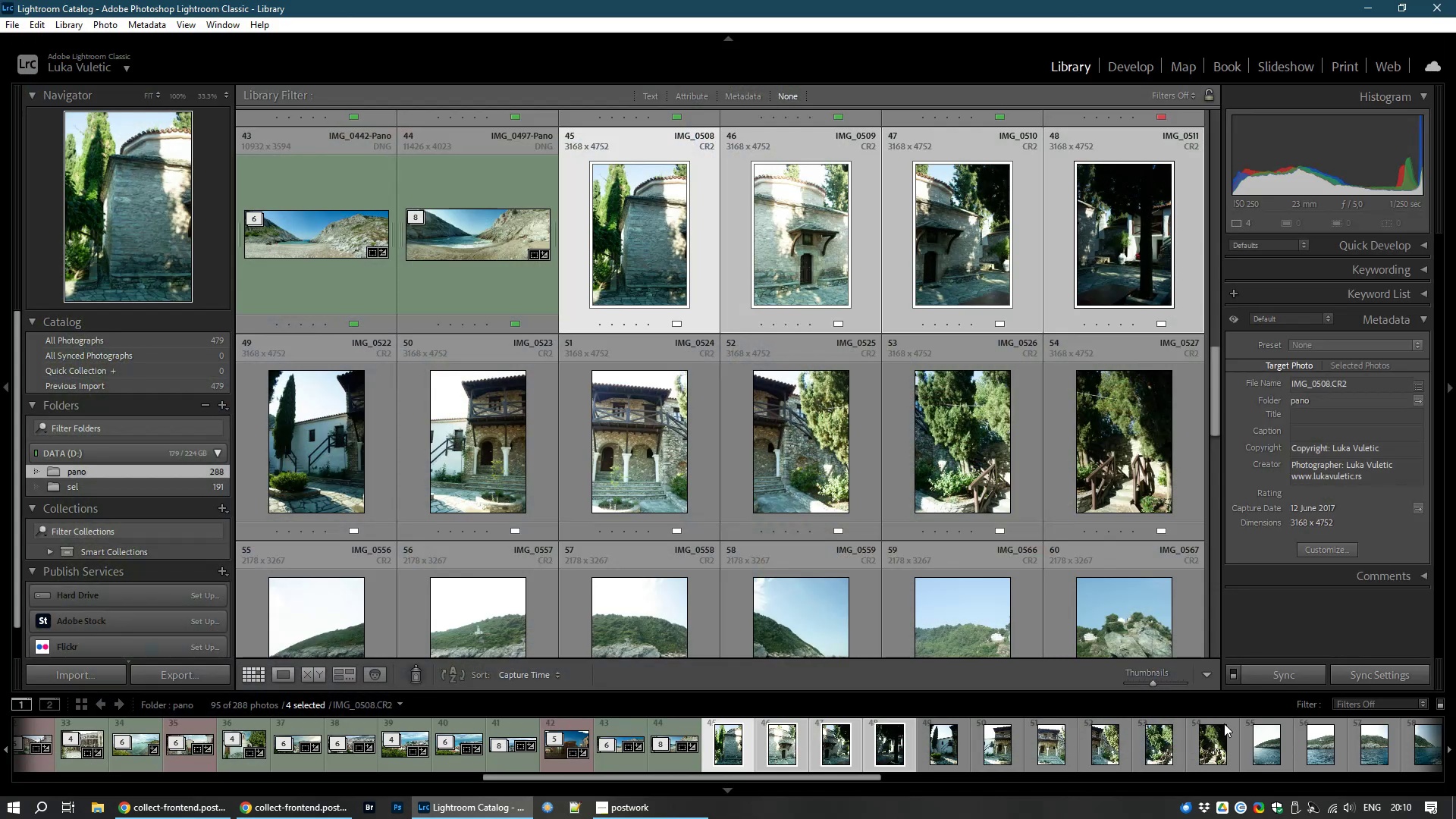 
mouse_move([964, 617])
 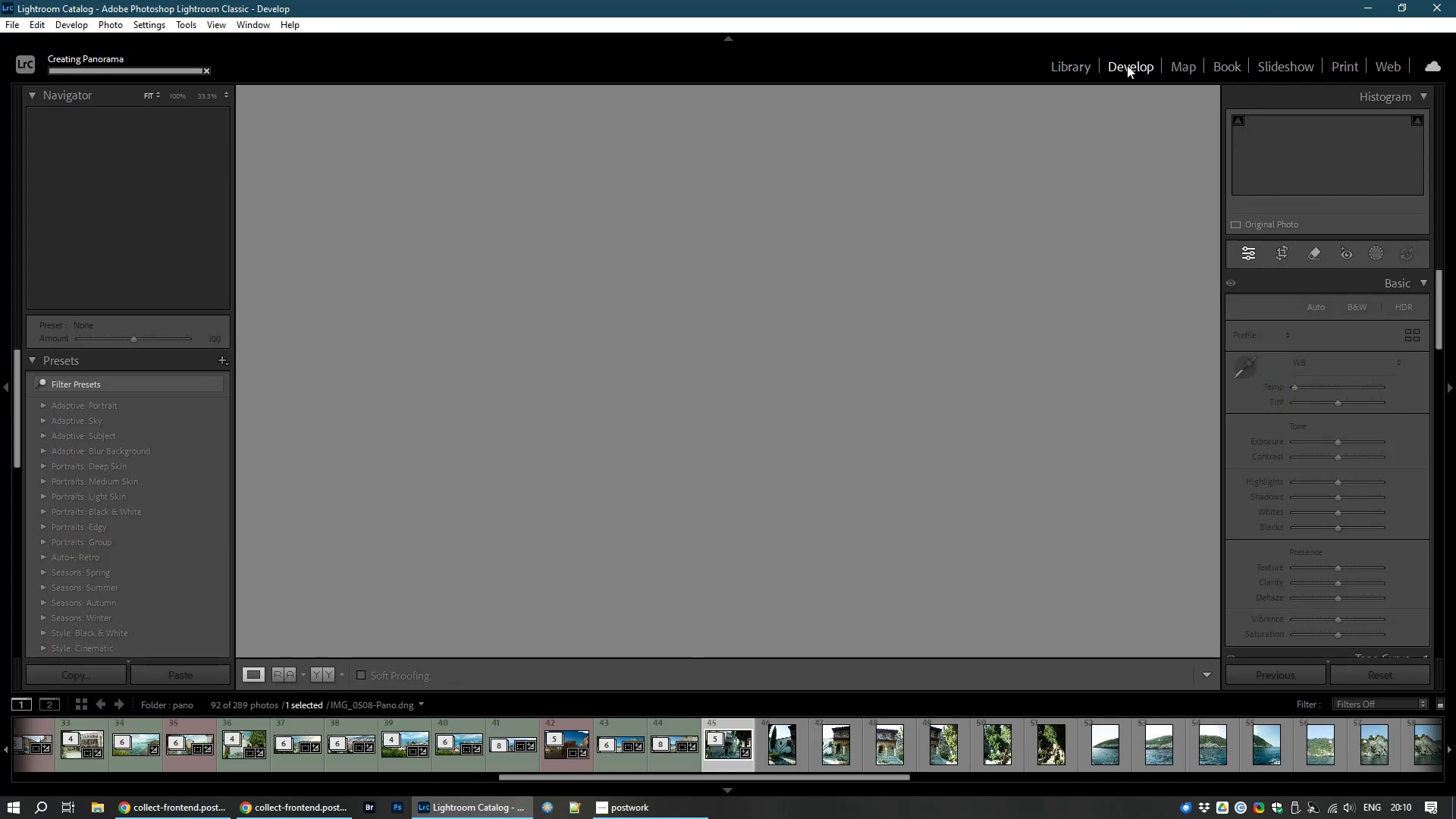 
wait(17.73)
 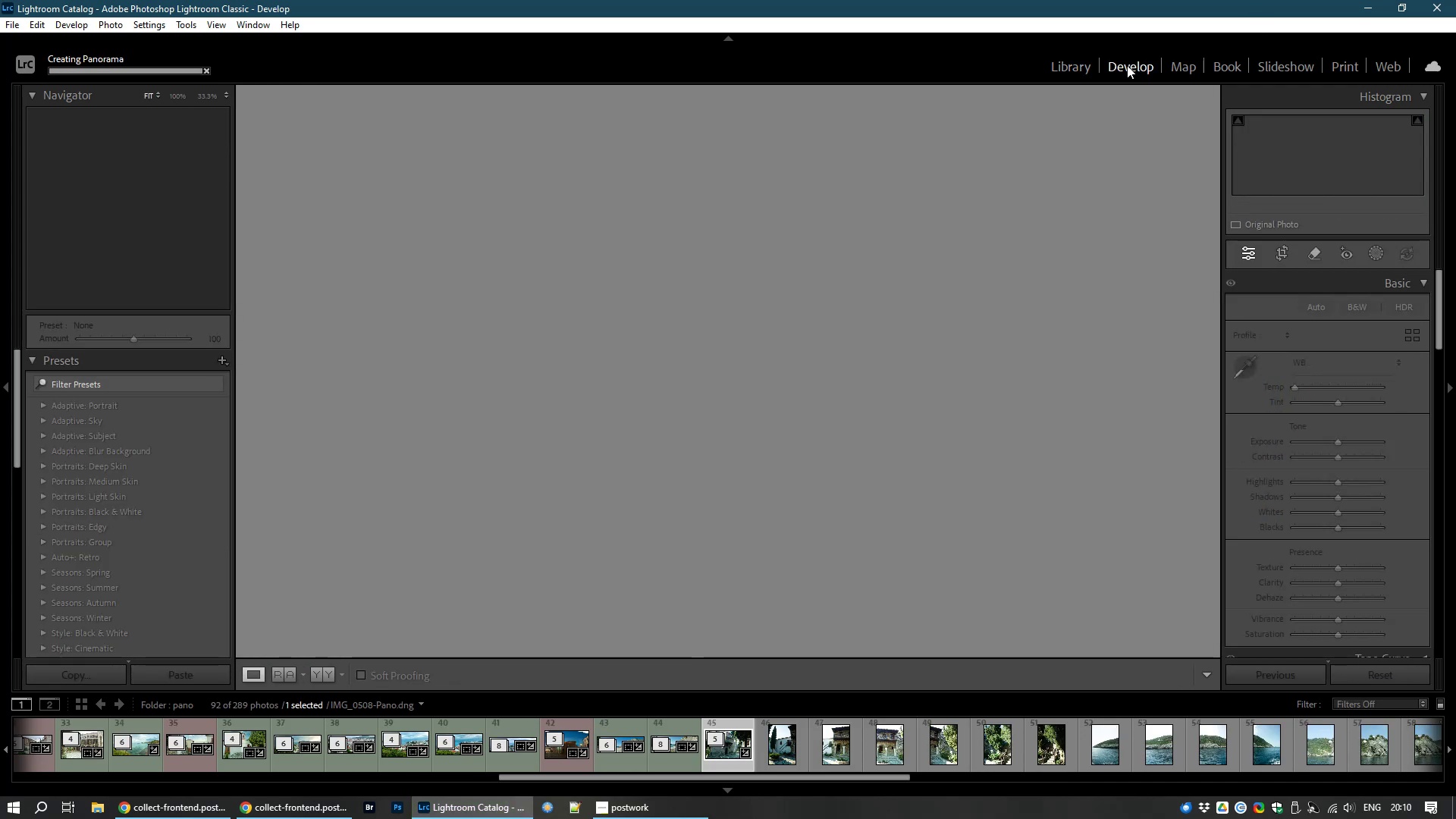 
left_click([1284, 250])
 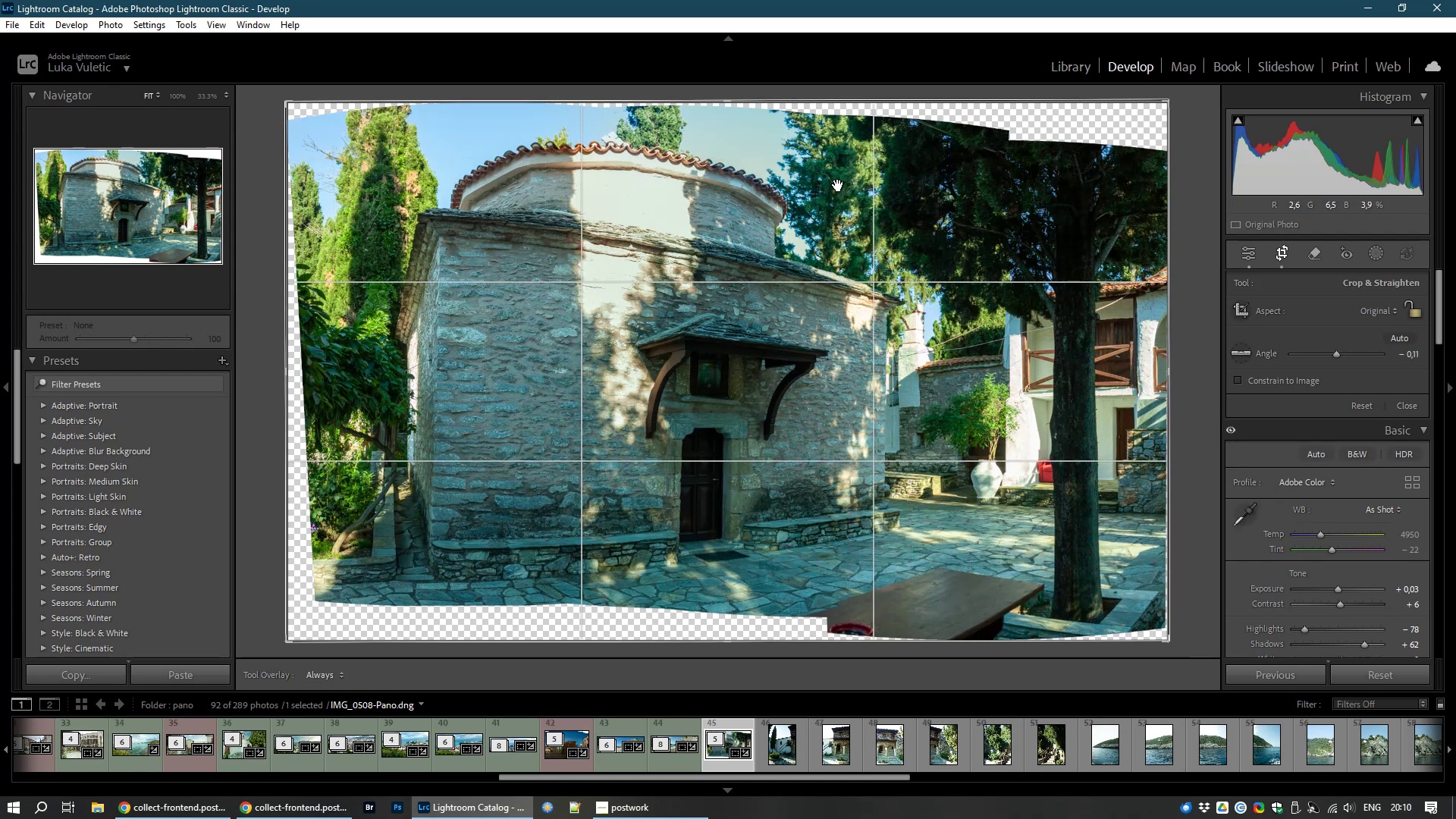 
wait(5.32)
 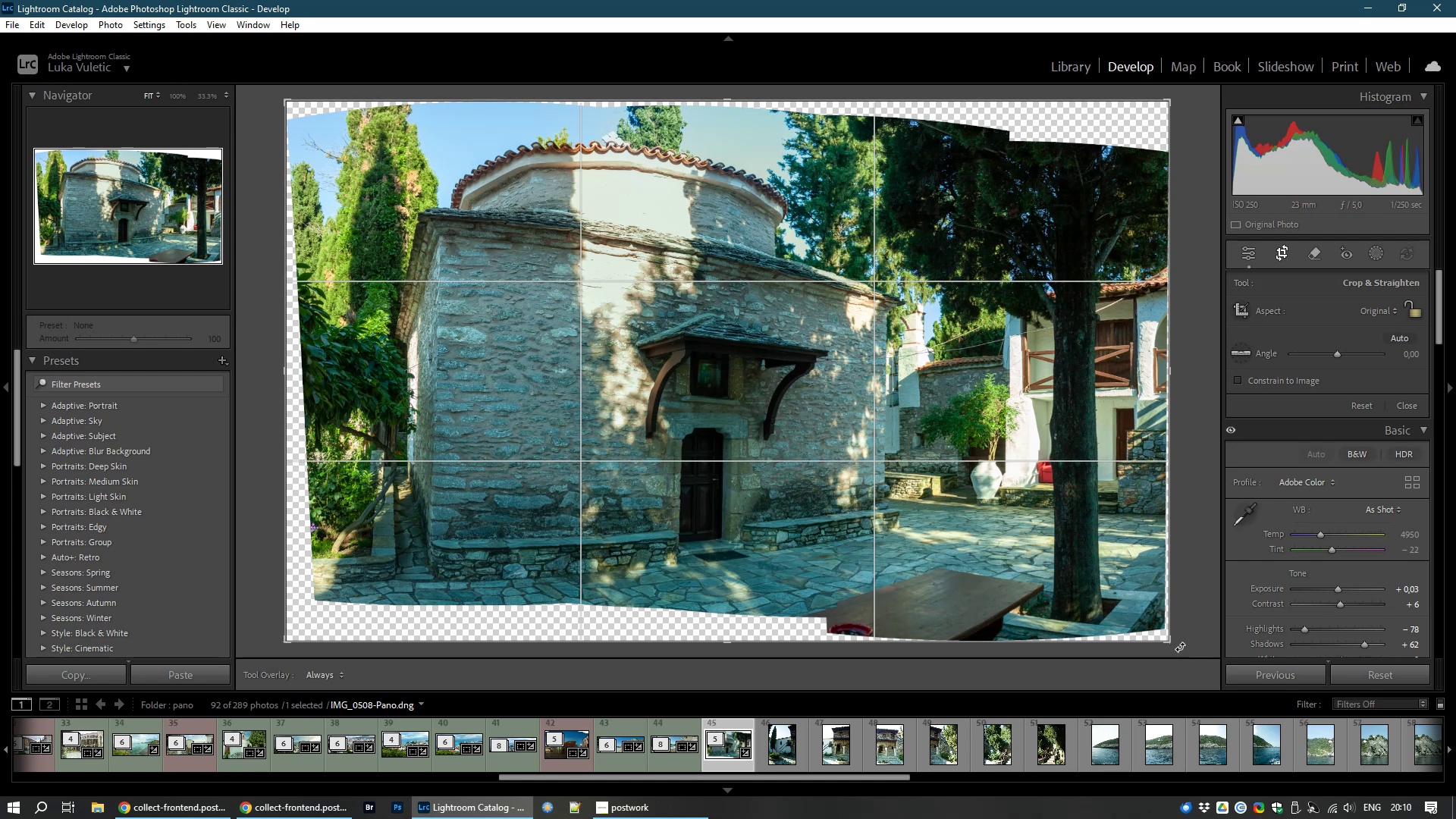 
left_click_drag(start_coordinate=[725, 103], to_coordinate=[720, 116])
 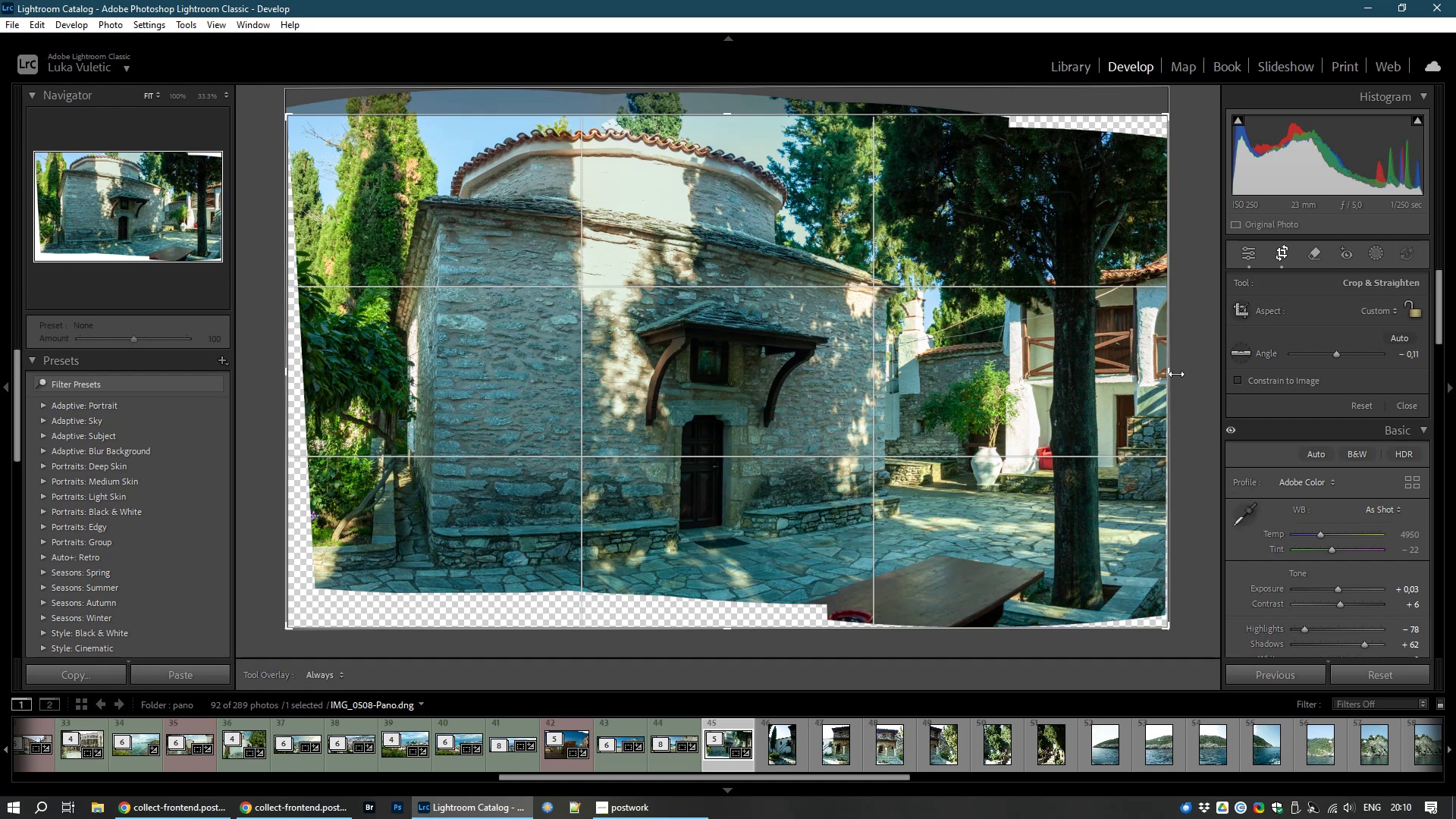 
left_click_drag(start_coordinate=[1173, 376], to_coordinate=[1178, 360])
 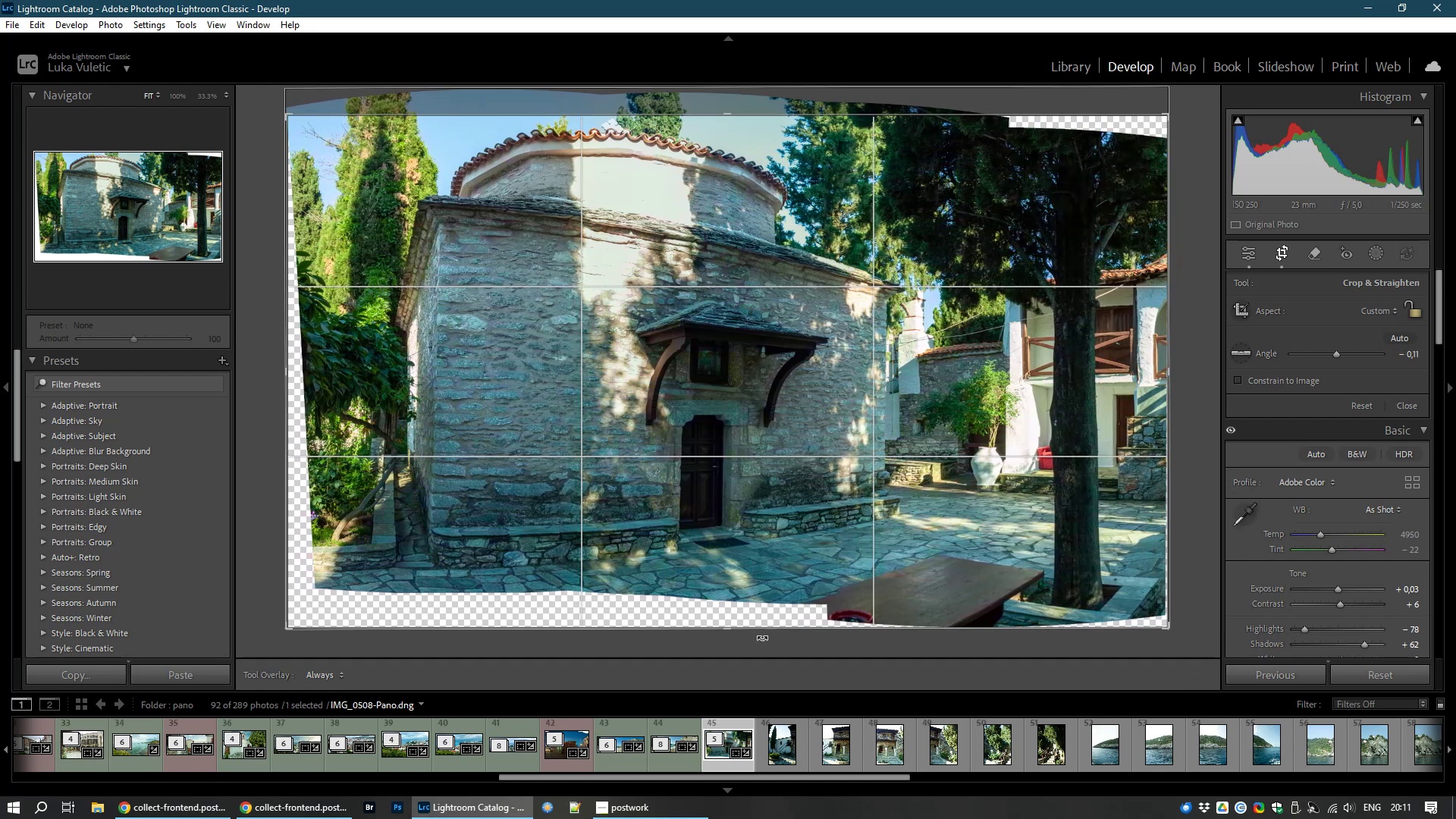 
left_click_drag(start_coordinate=[726, 631], to_coordinate=[725, 618])
 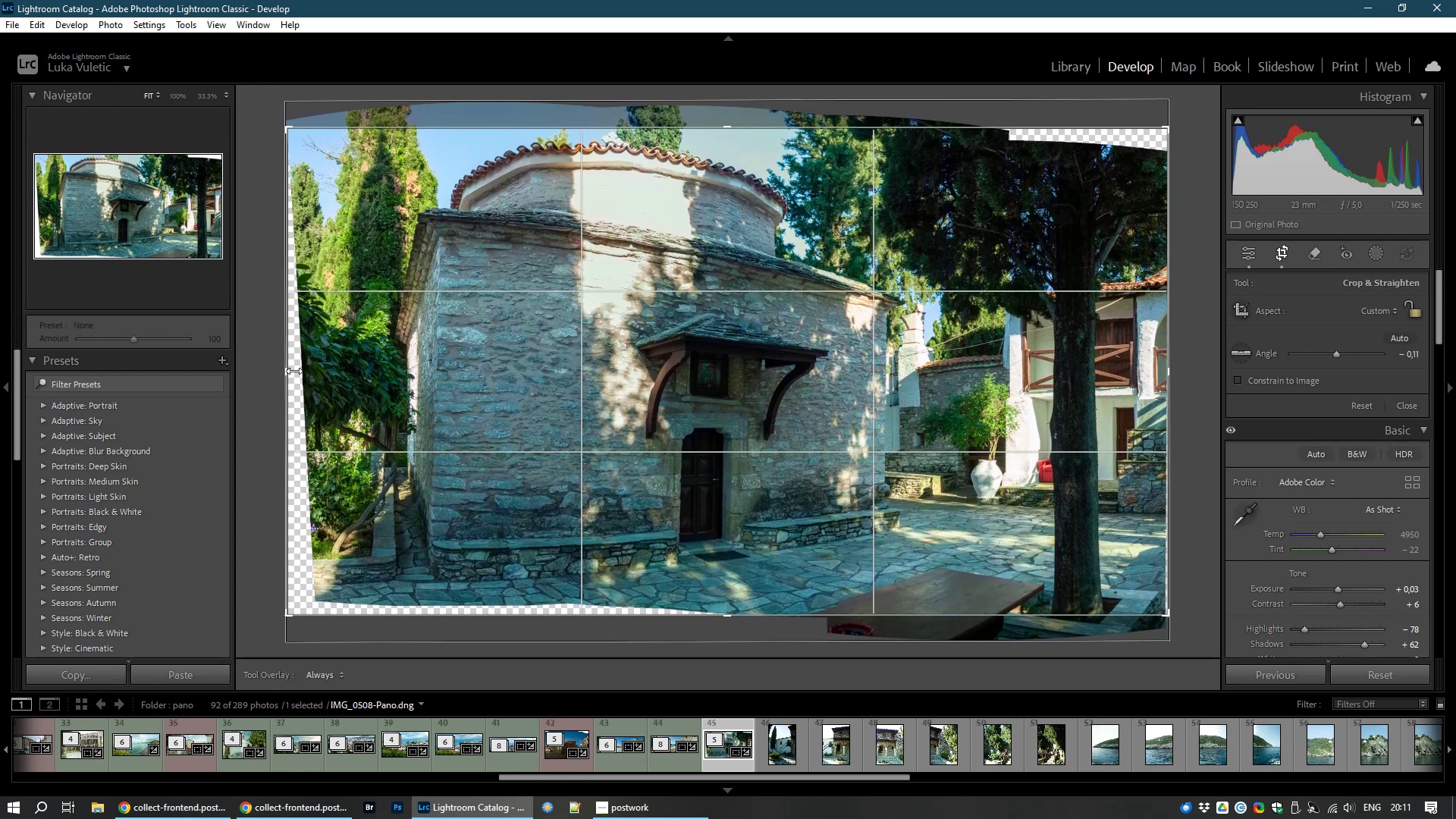 
left_click_drag(start_coordinate=[291, 371], to_coordinate=[306, 371])
 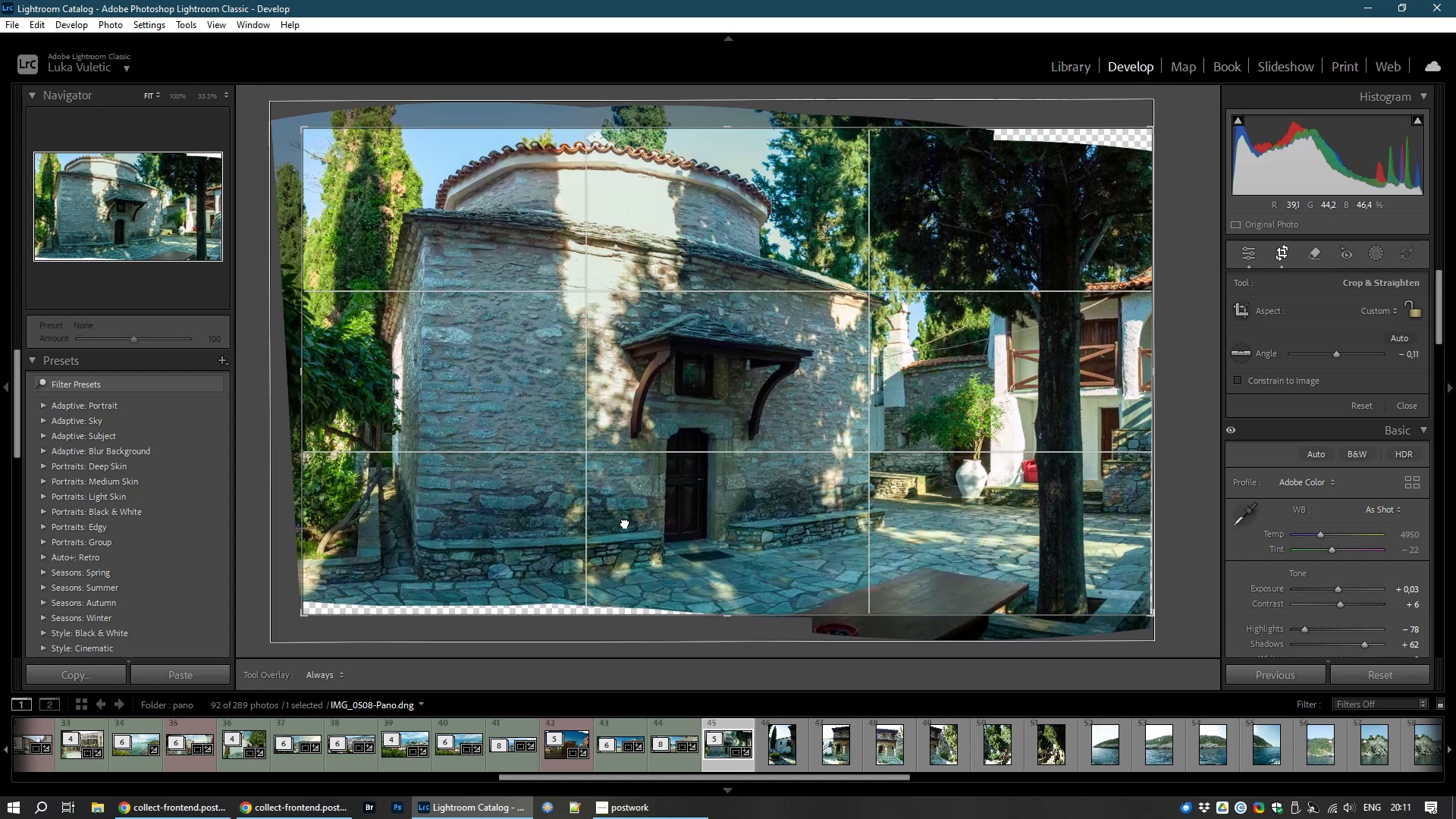 
double_click([625, 522])
 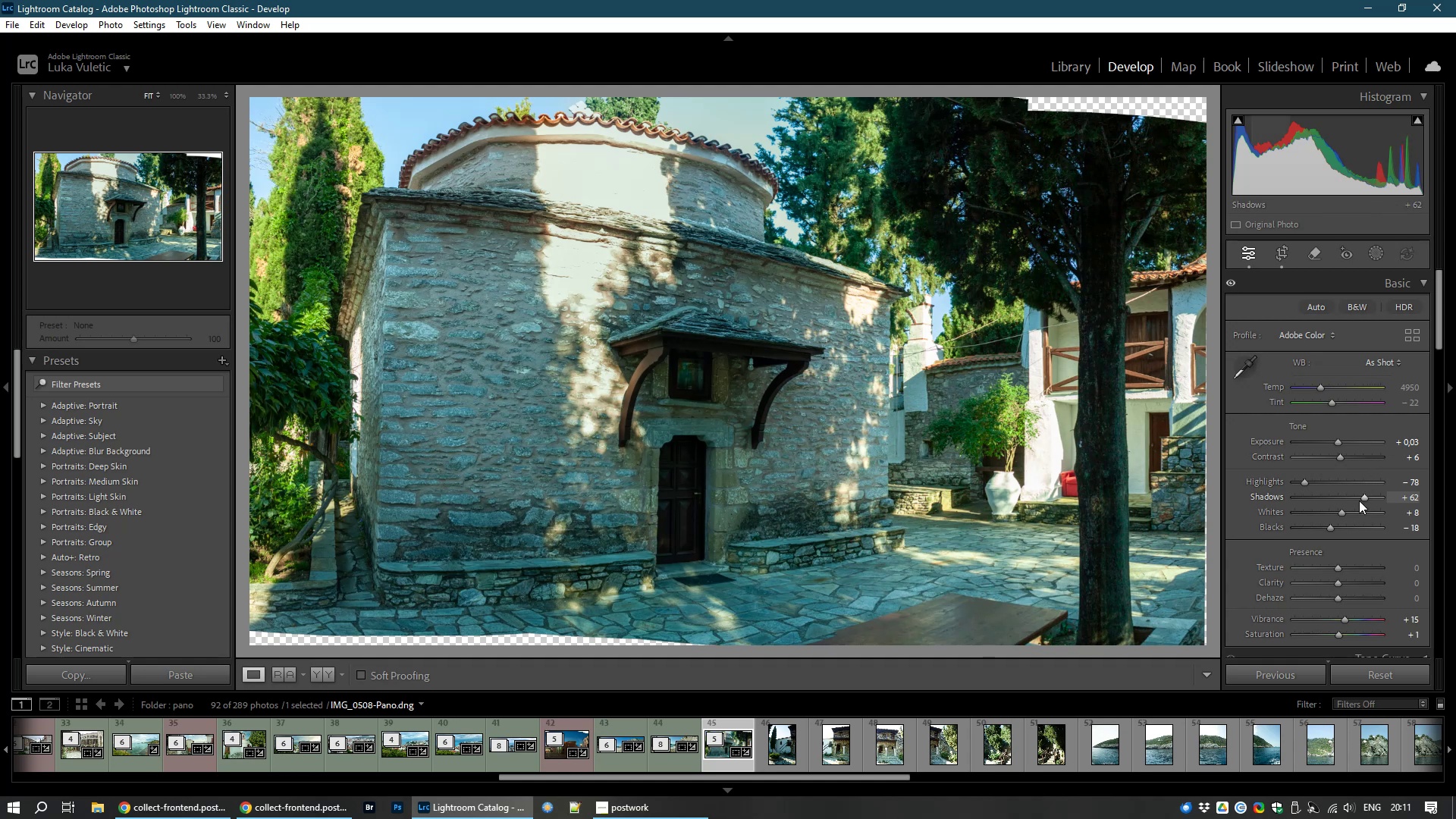 
wait(5.46)
 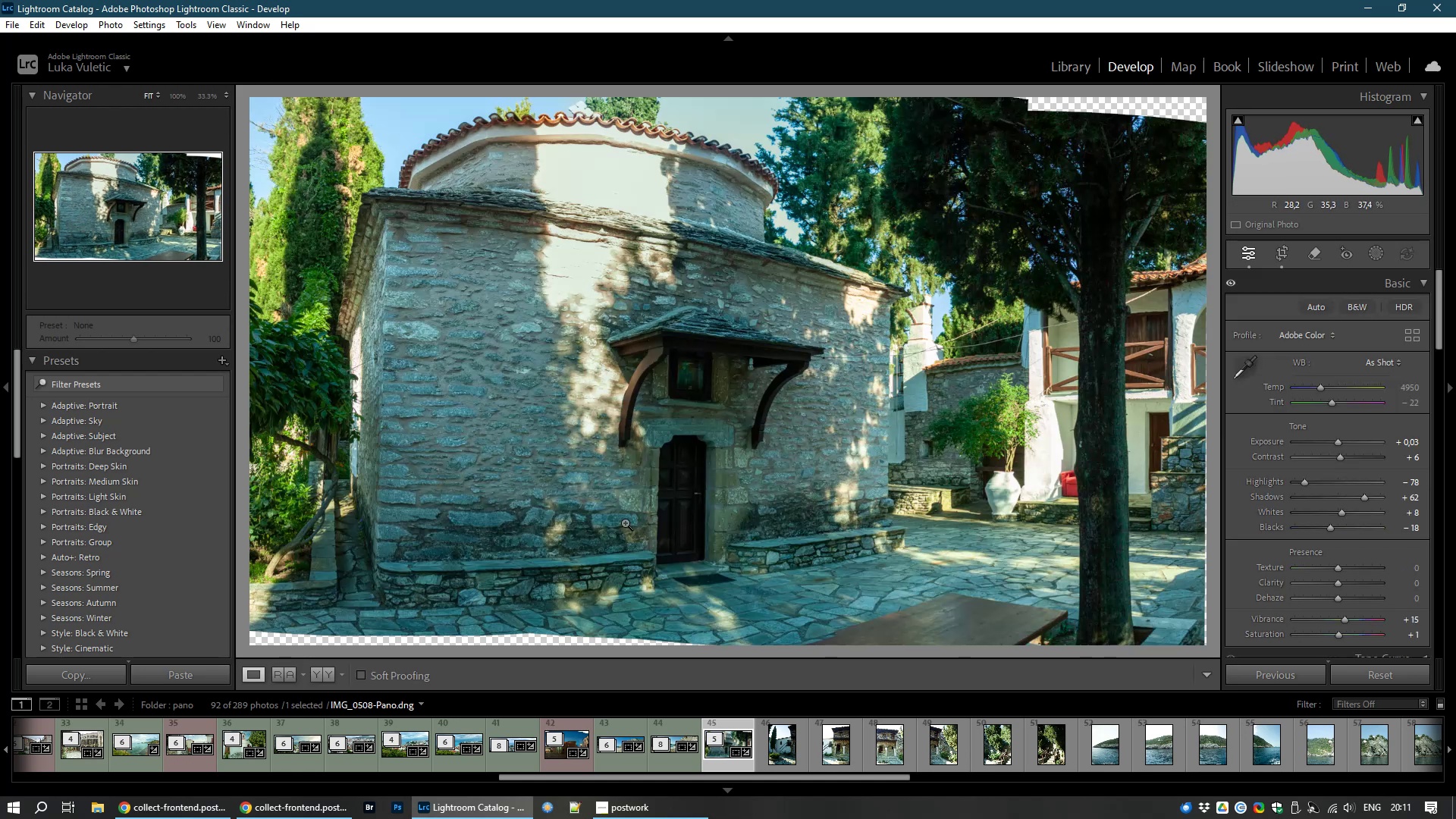 
left_click_drag(start_coordinate=[1304, 477], to_coordinate=[1313, 480])
 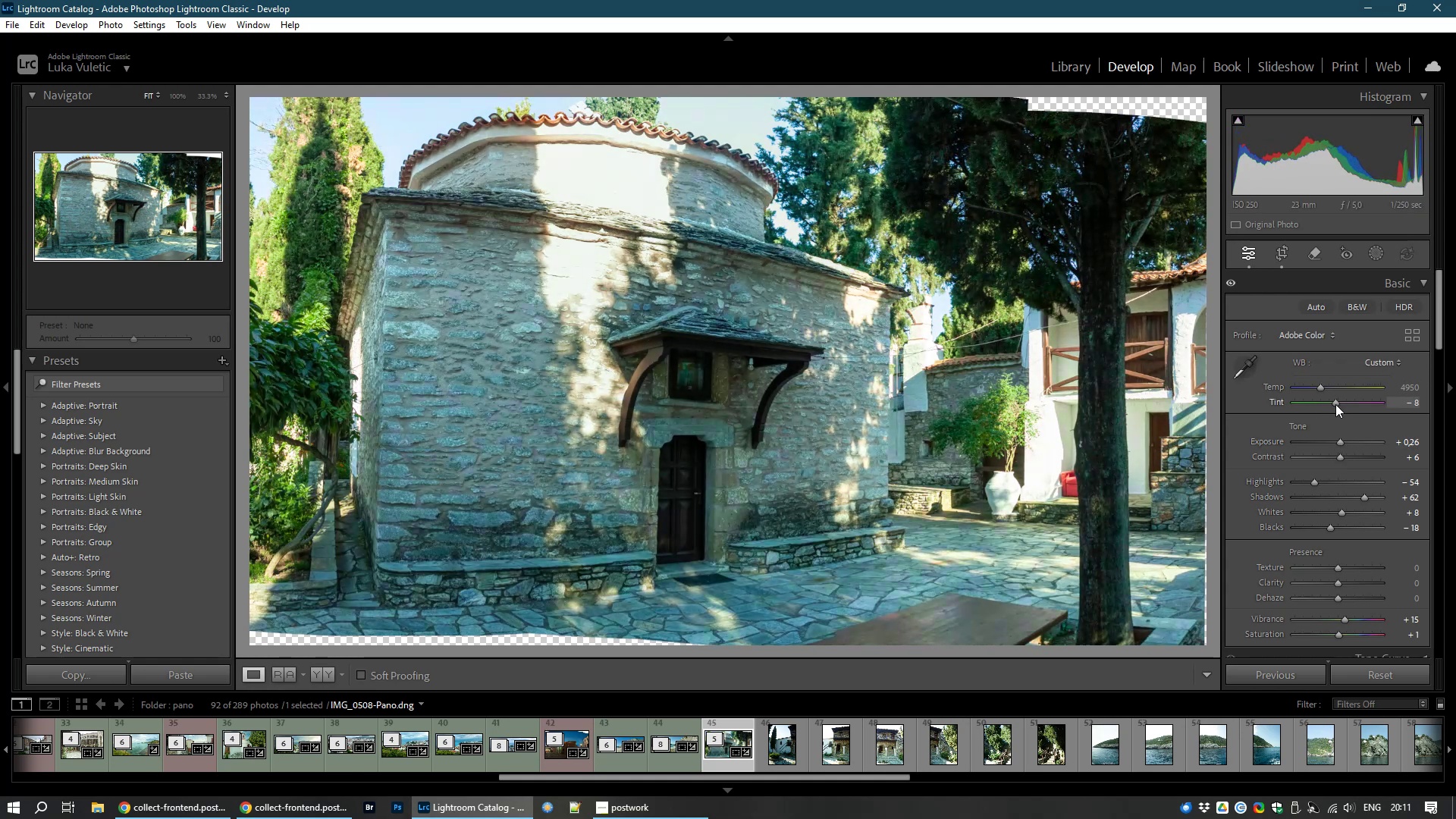 
wait(18.15)
 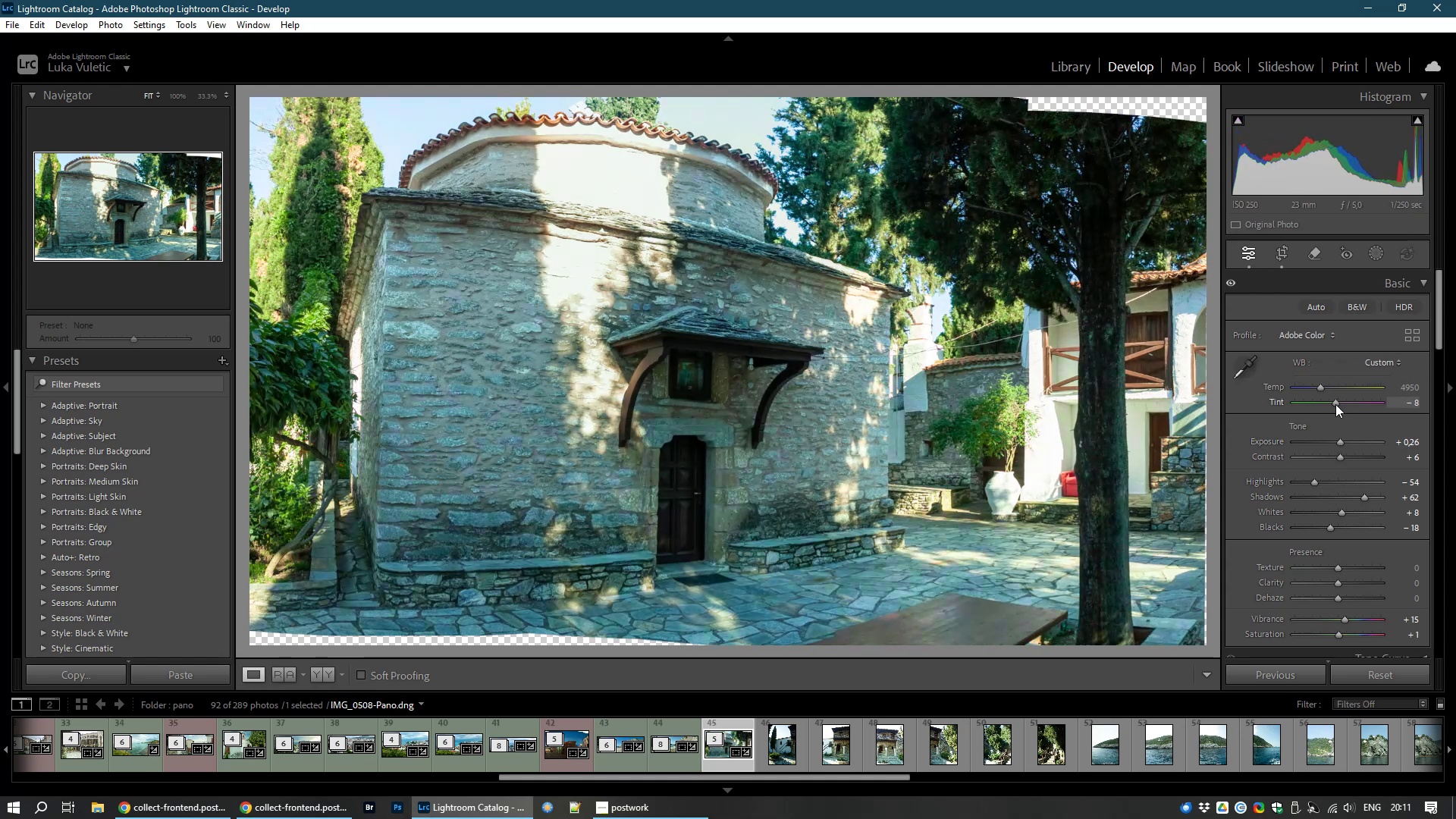 
left_click_drag(start_coordinate=[1342, 510], to_coordinate=[1358, 511])
 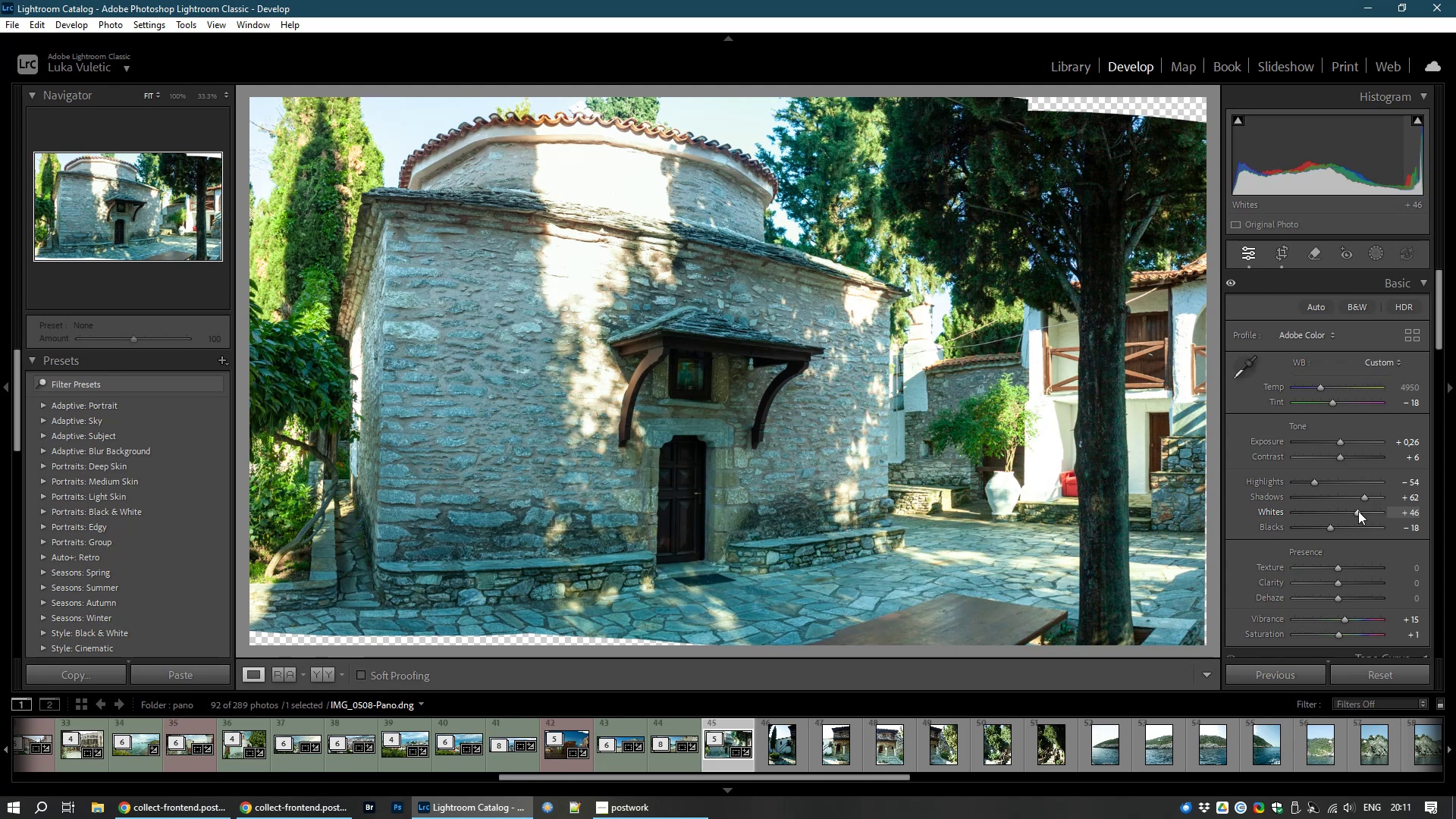 
wait(6.78)
 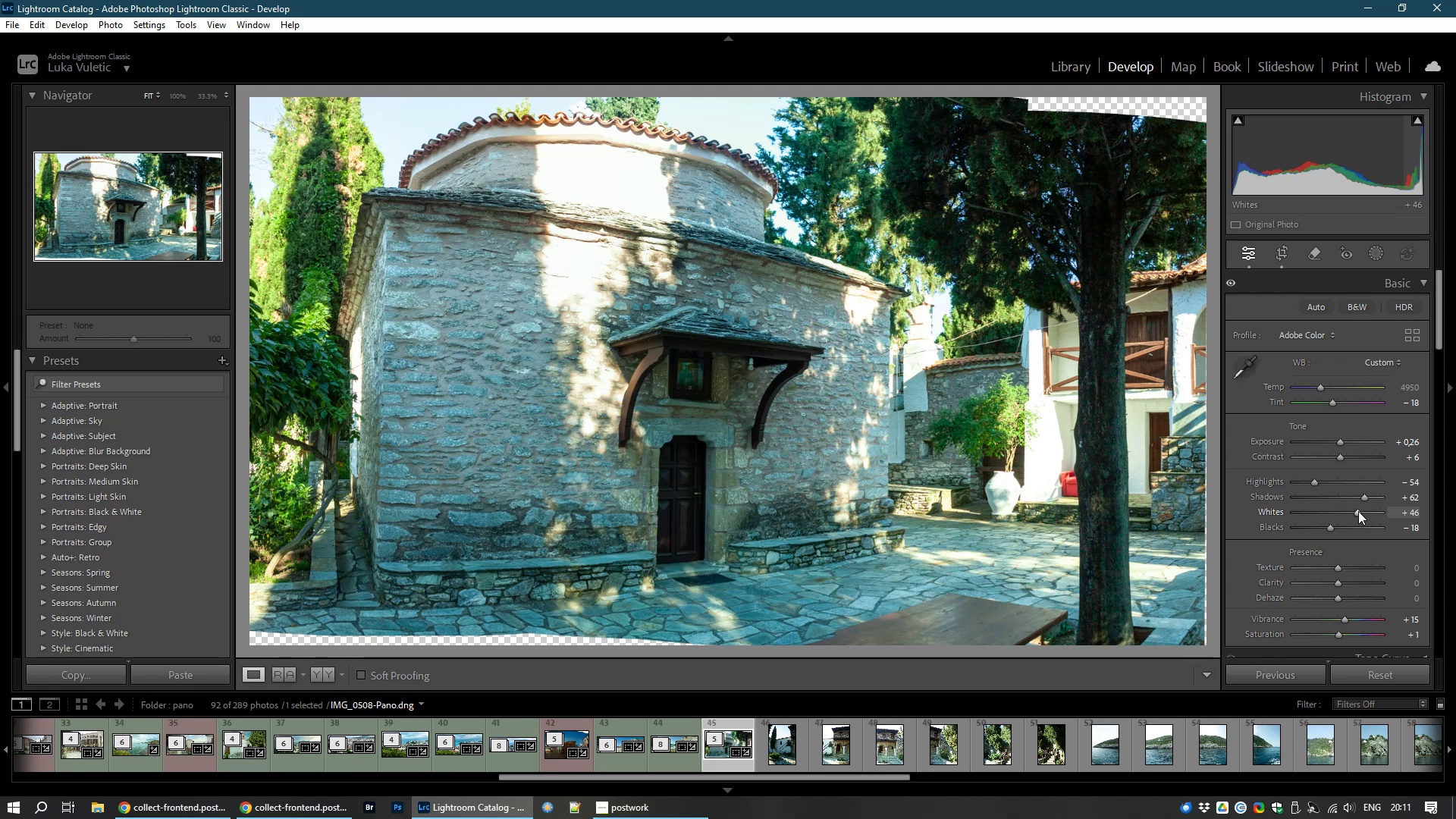 
left_click_drag(start_coordinate=[1366, 498], to_coordinate=[1382, 499])
 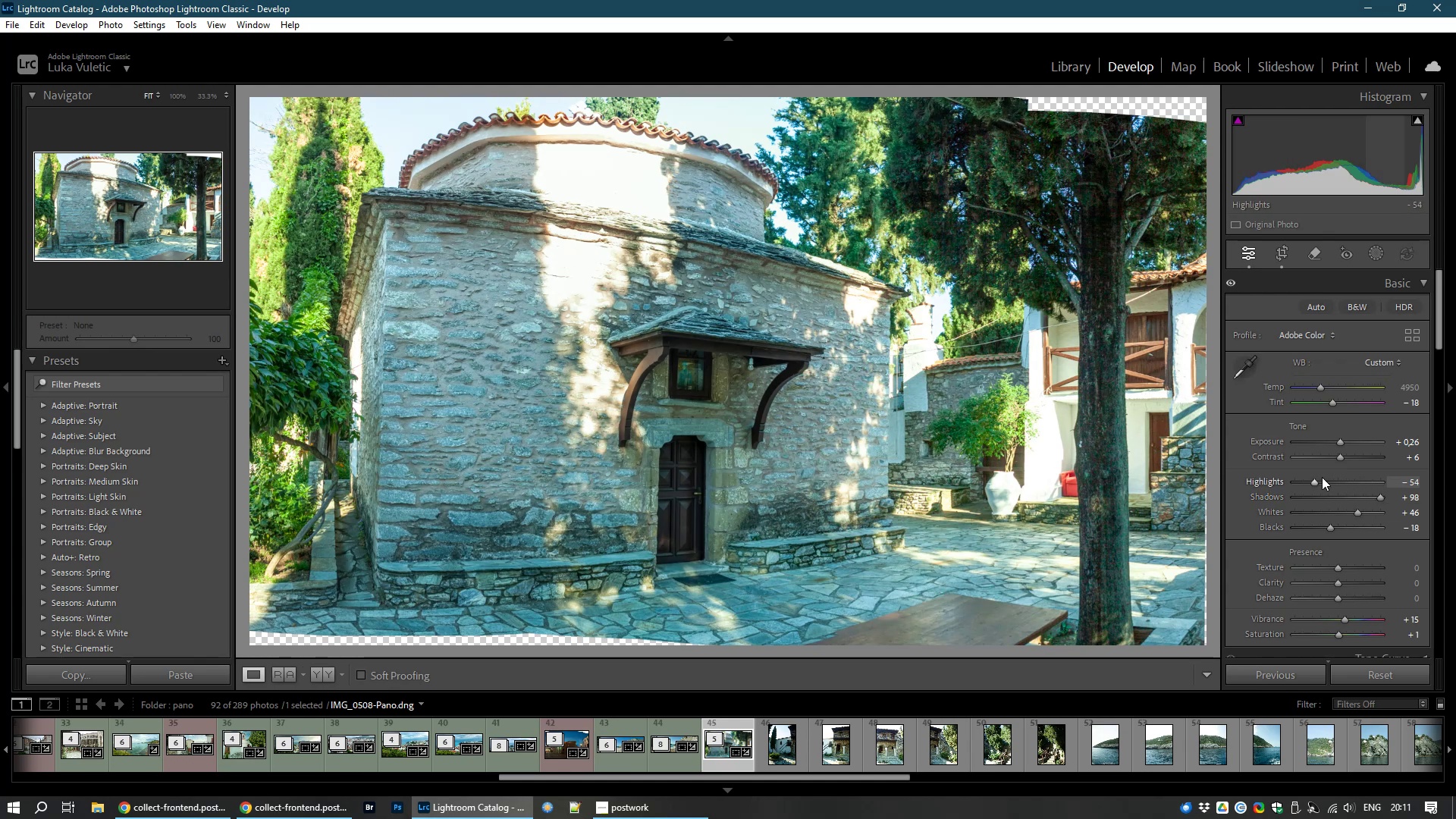 
left_click_drag(start_coordinate=[1316, 480], to_coordinate=[1301, 484])
 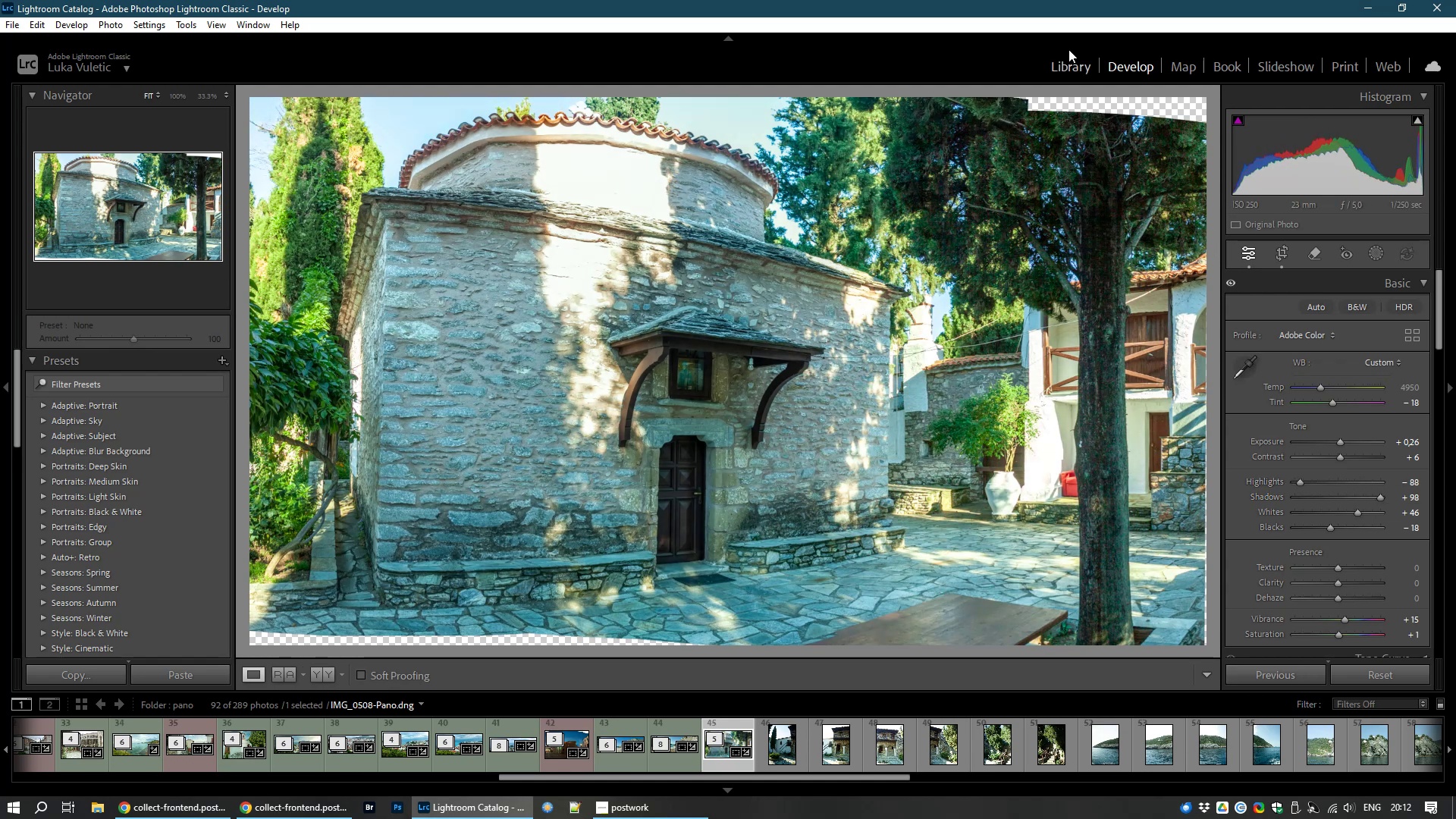 
wait(5.47)
 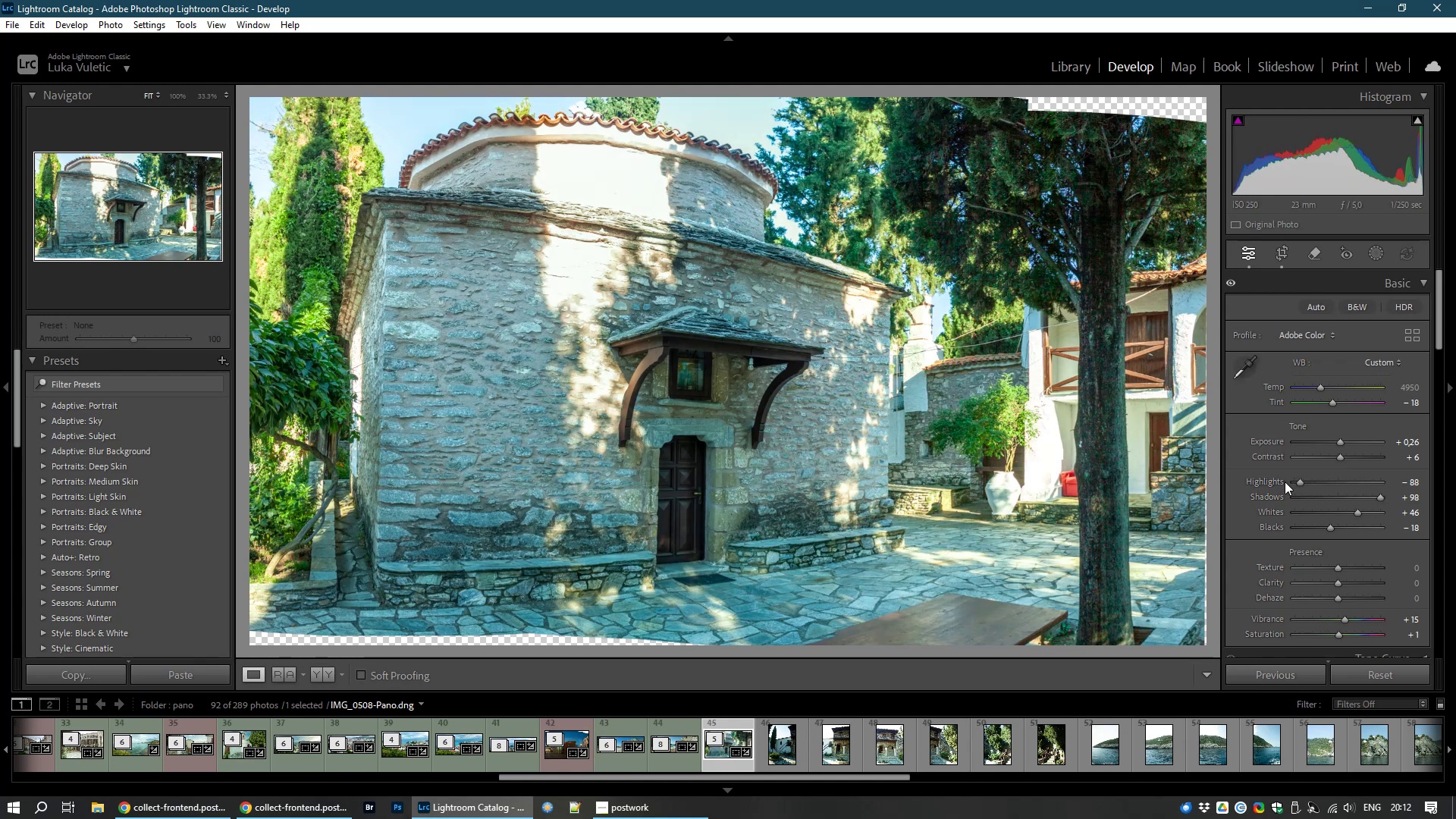 
left_click([1062, 73])
 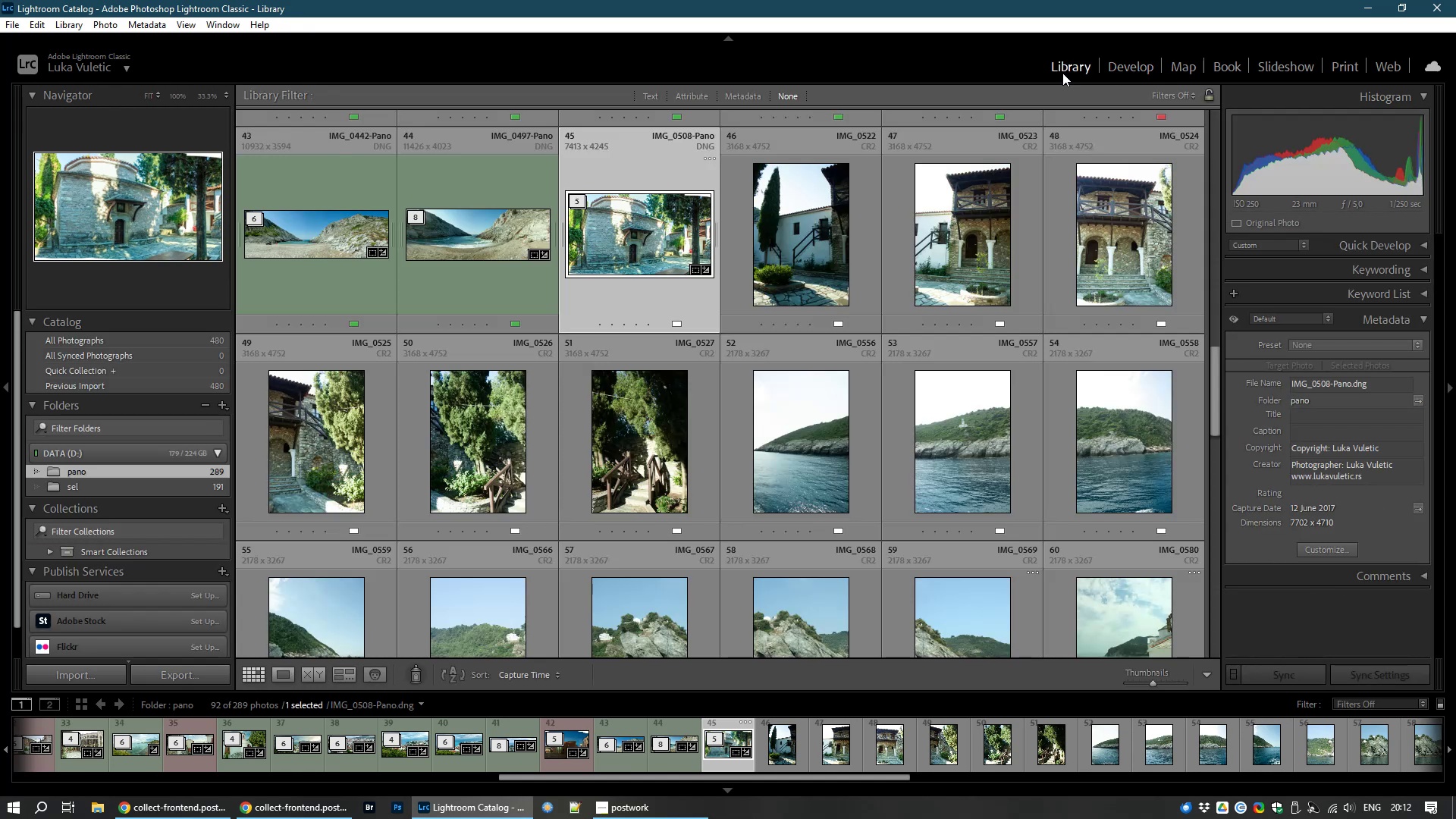 
key(6)
 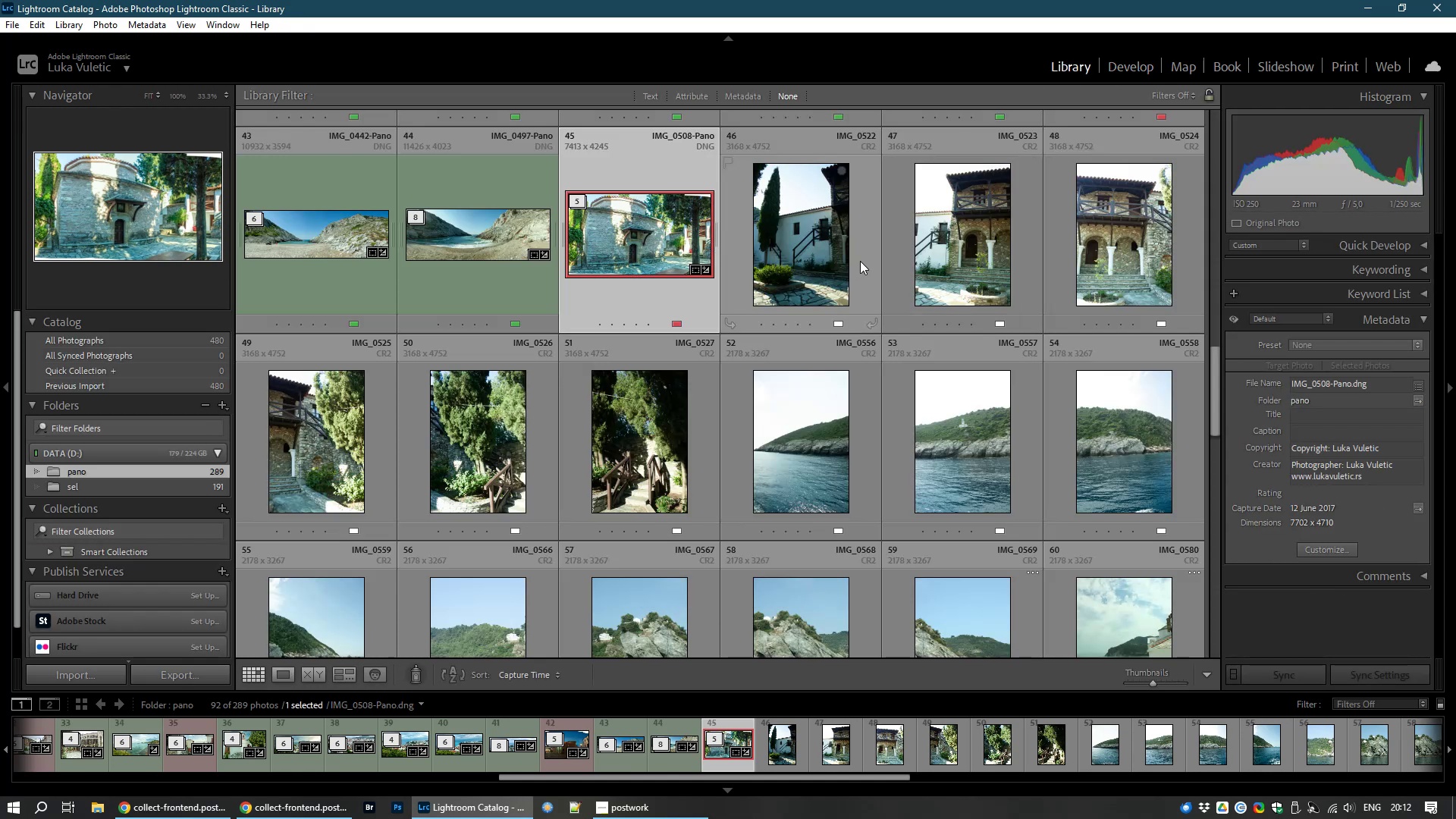 
left_click([801, 234])
 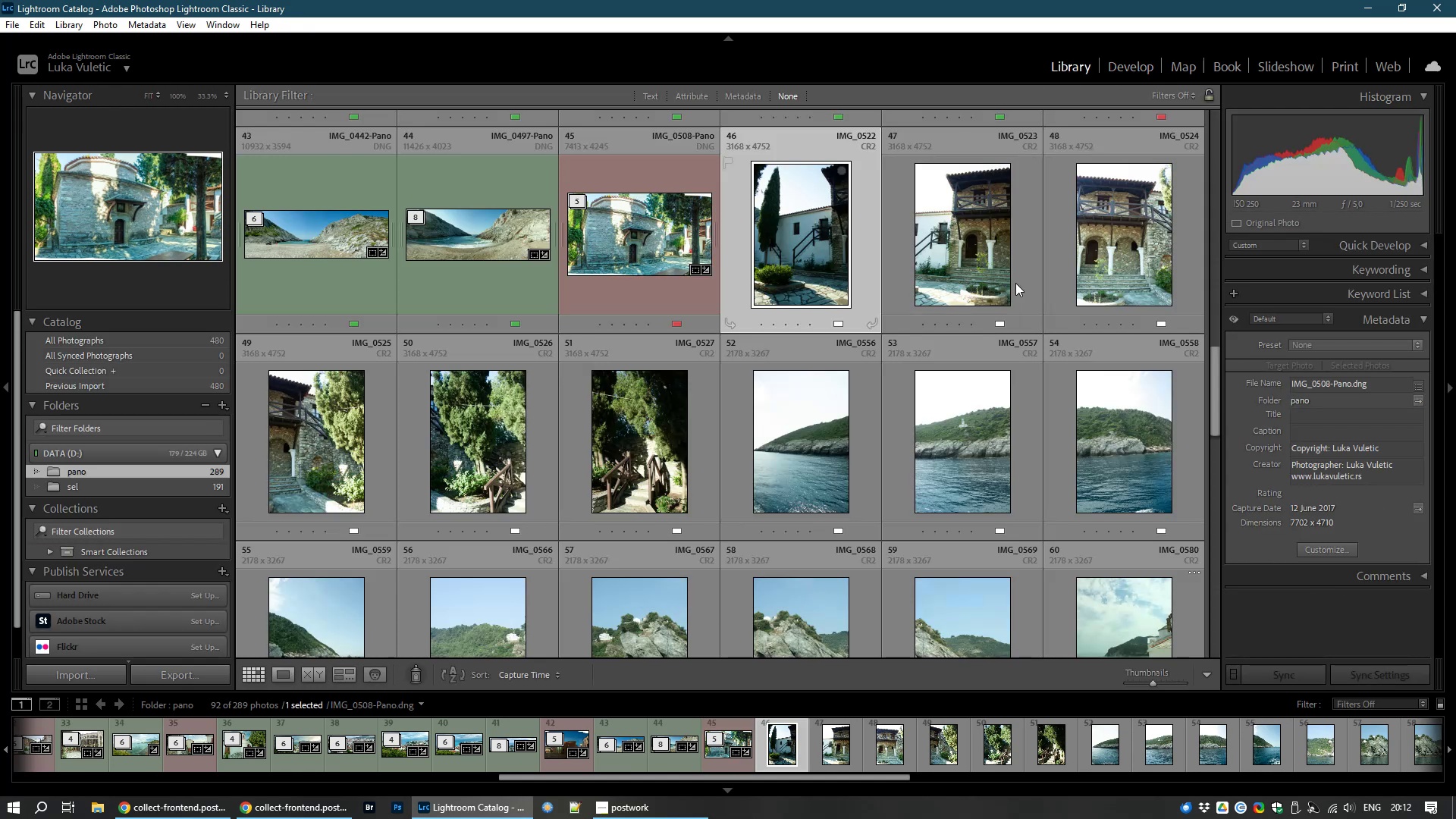 
hold_key(key=ControlLeft, duration=1.5)
left_click([971, 260])
 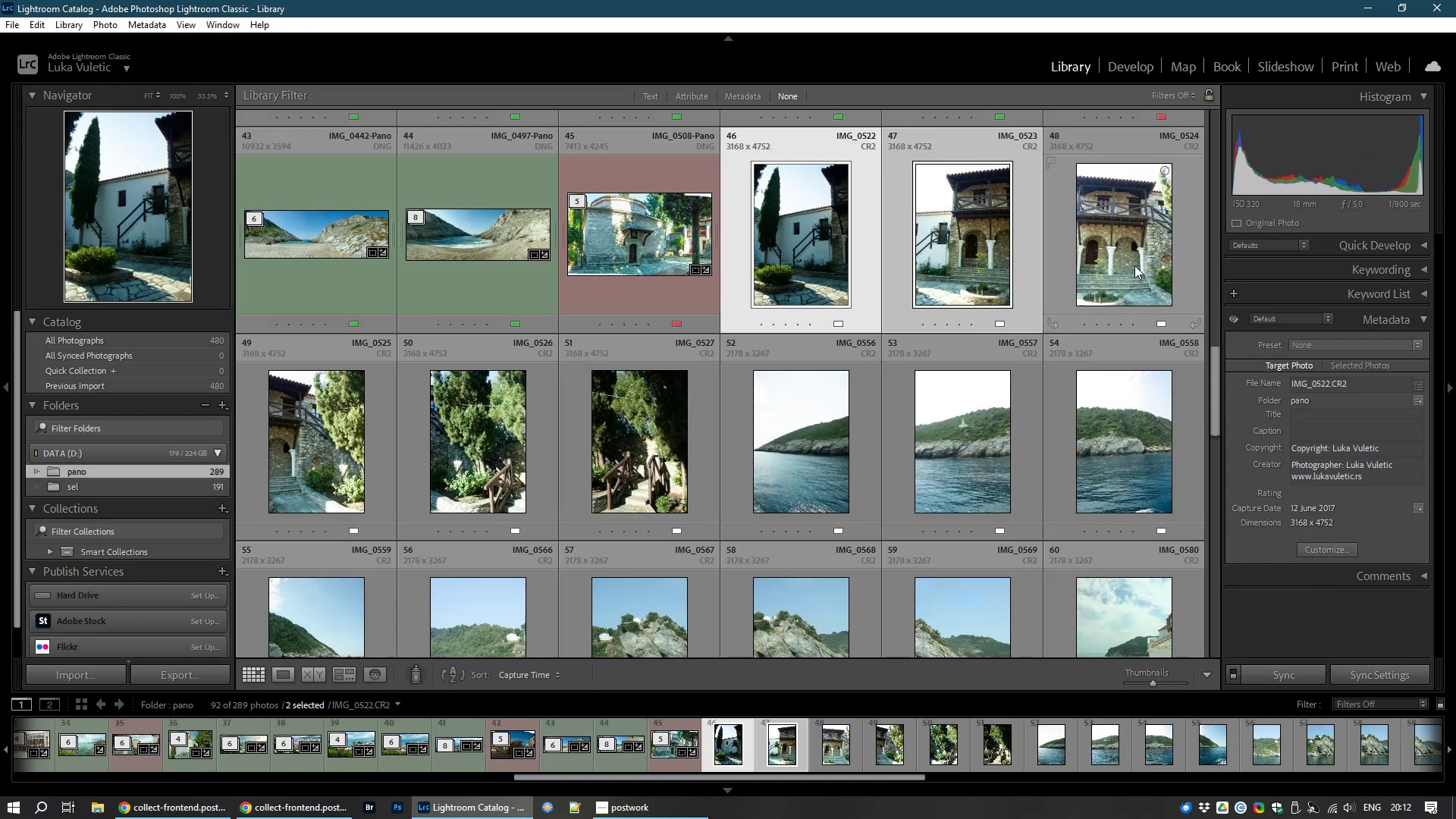 
hold_key(key=ControlLeft, duration=1.51)
left_click([1134, 265])
 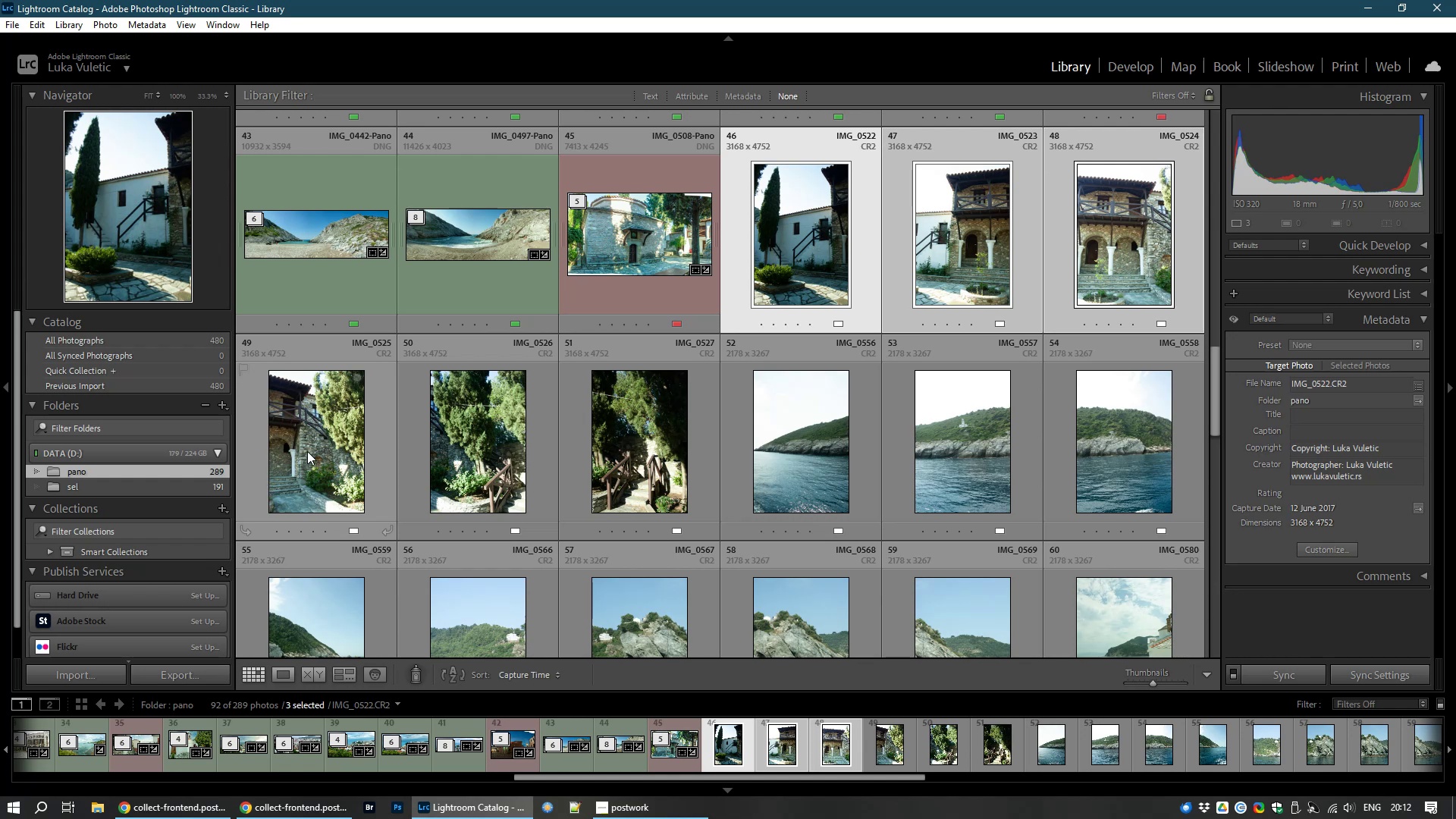 
left_click([311, 451])
 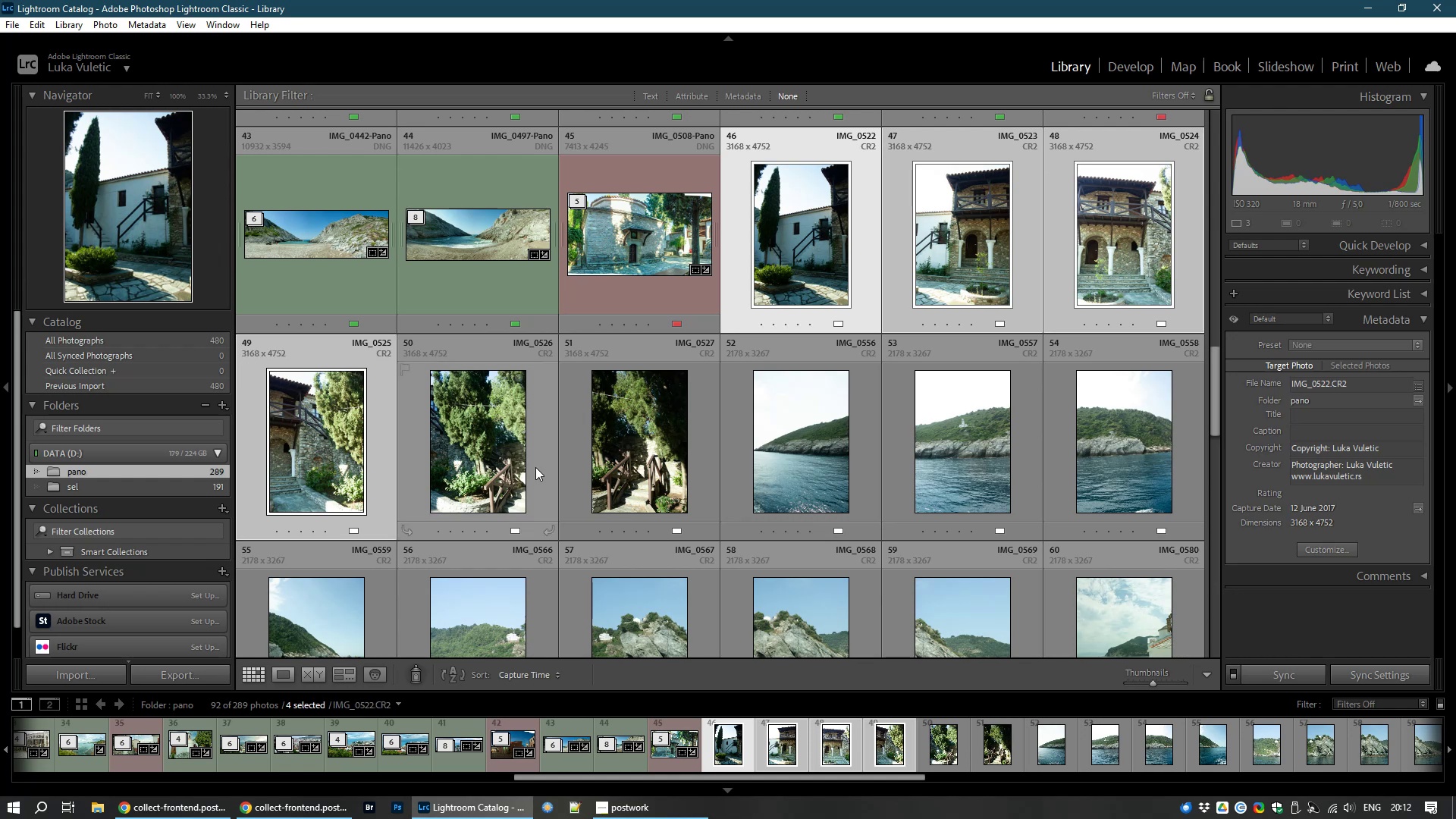 
hold_key(key=ControlLeft, duration=1.53)
left_click([617, 453])
 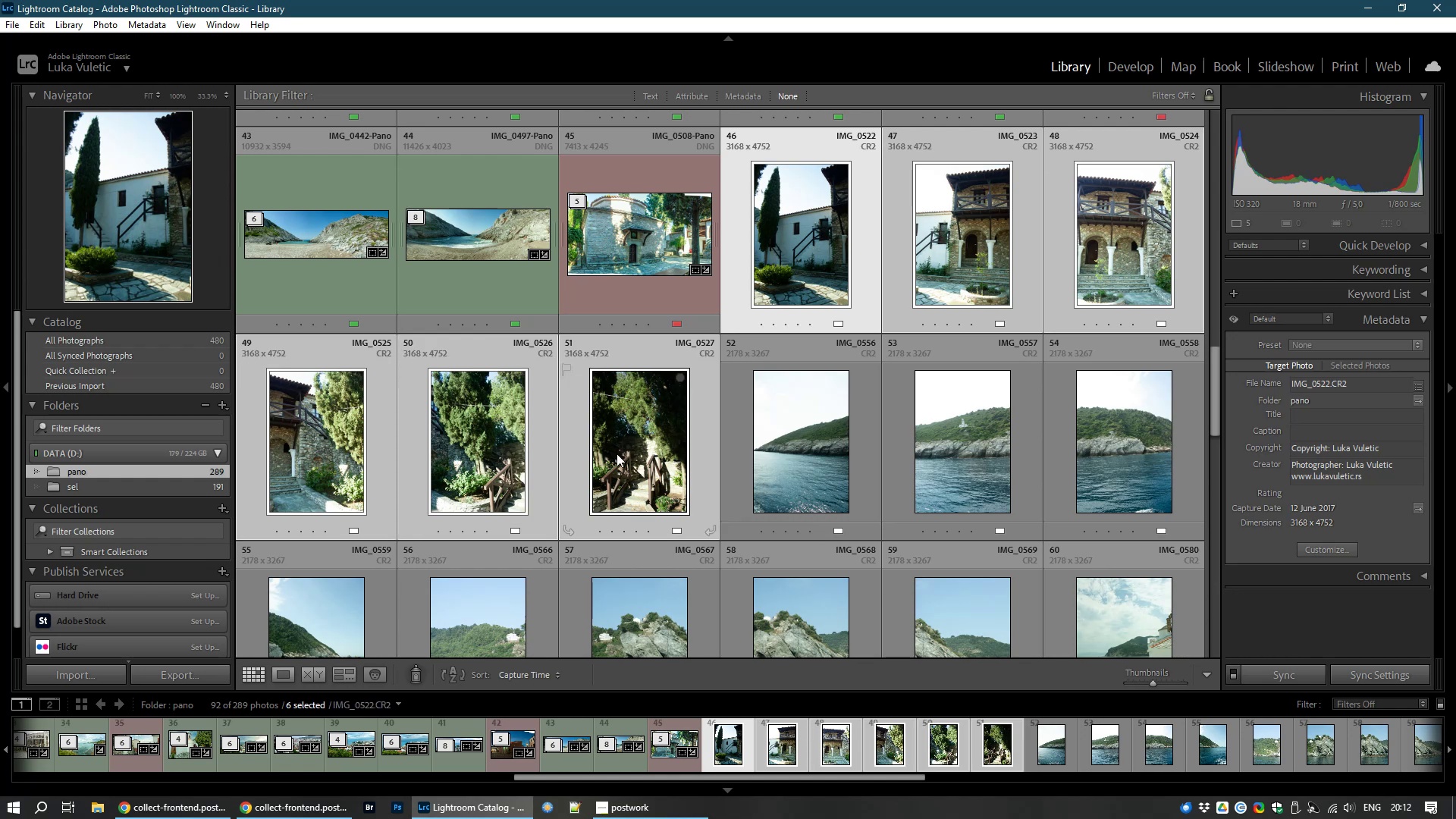 
key(Control+M)
 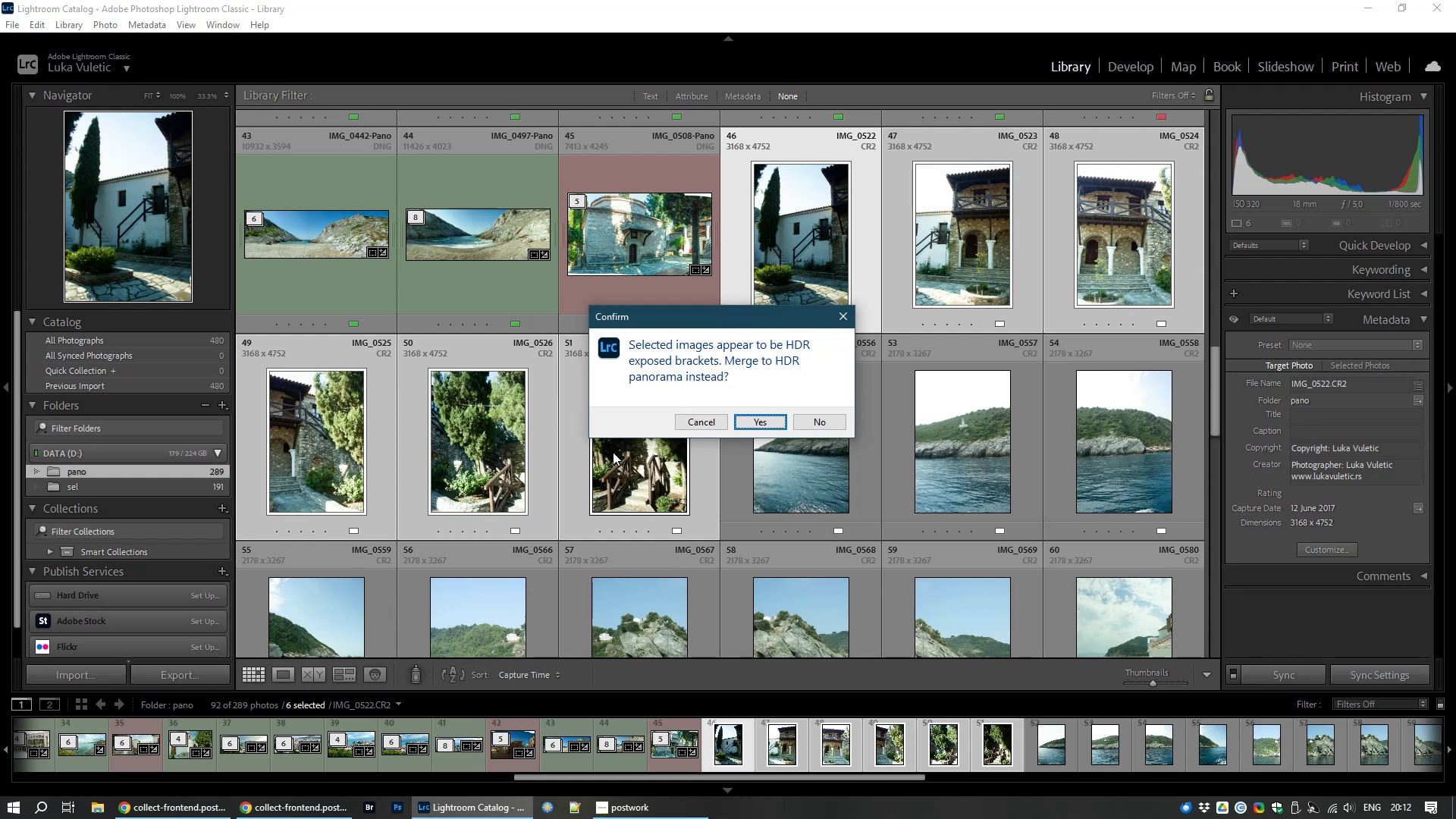 
wait(12.96)
 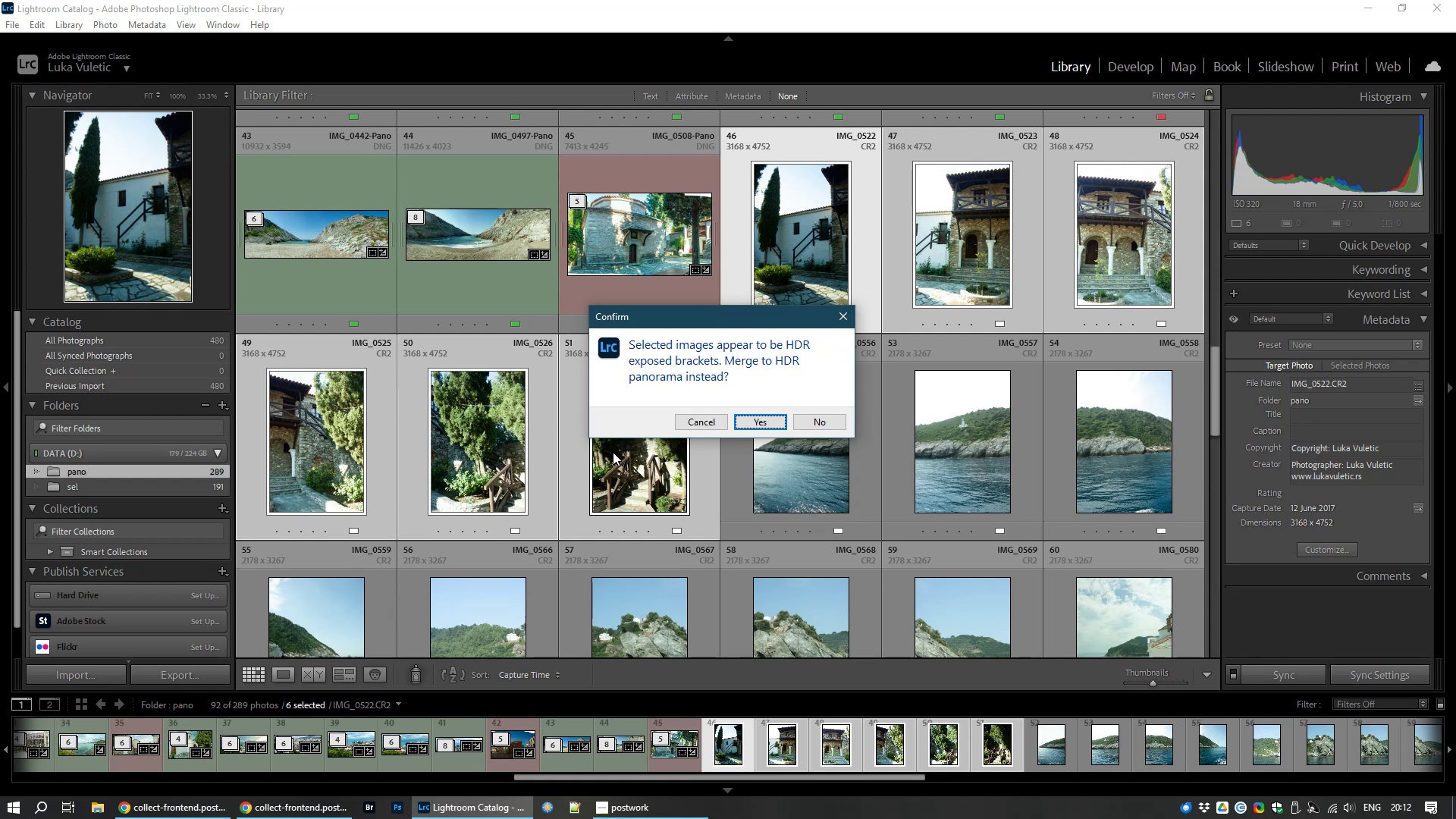 
left_click([841, 413])
 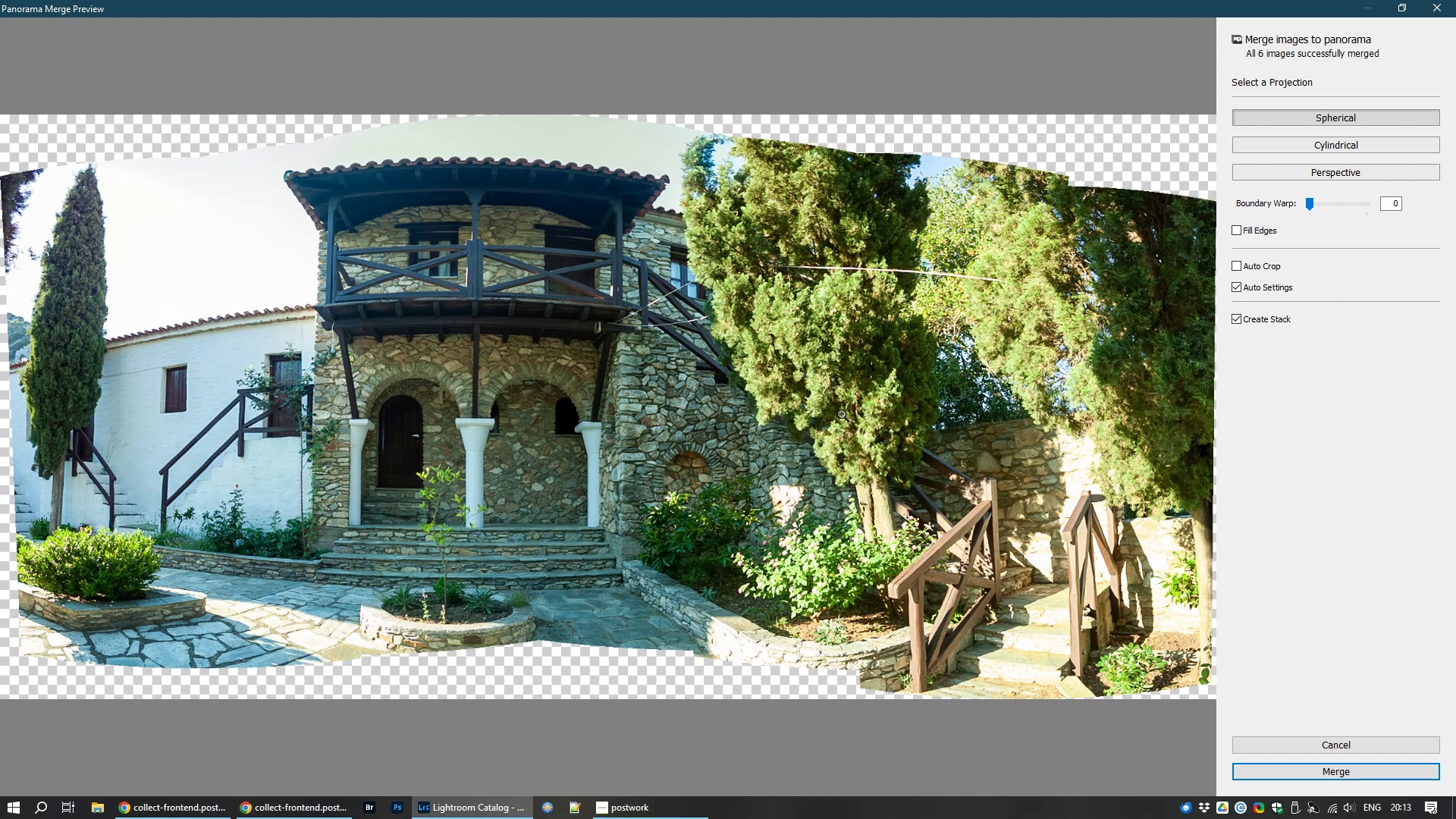 
wait(87.43)
 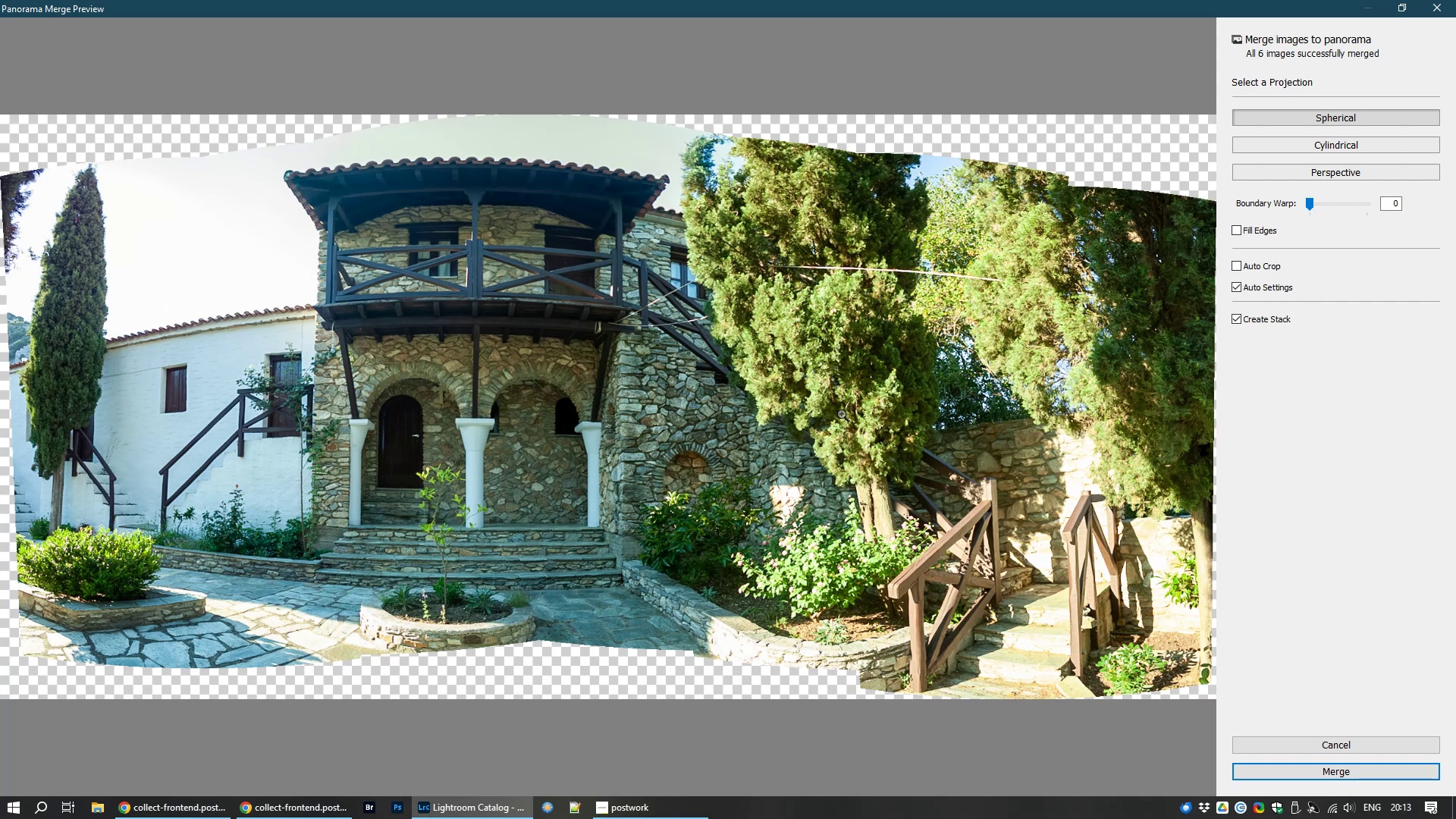 
left_click([1266, 265])
 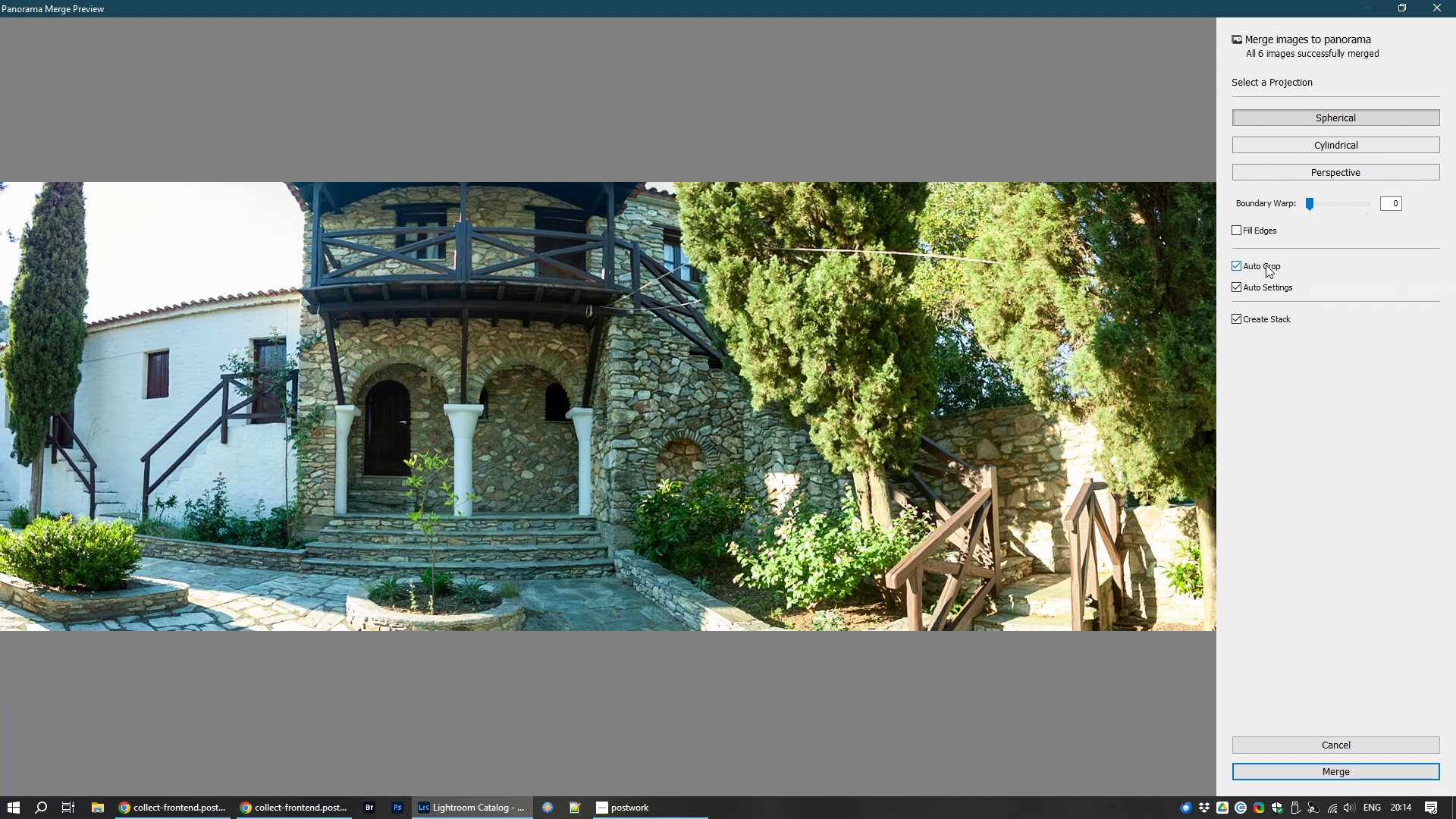 
left_click([1266, 265])
 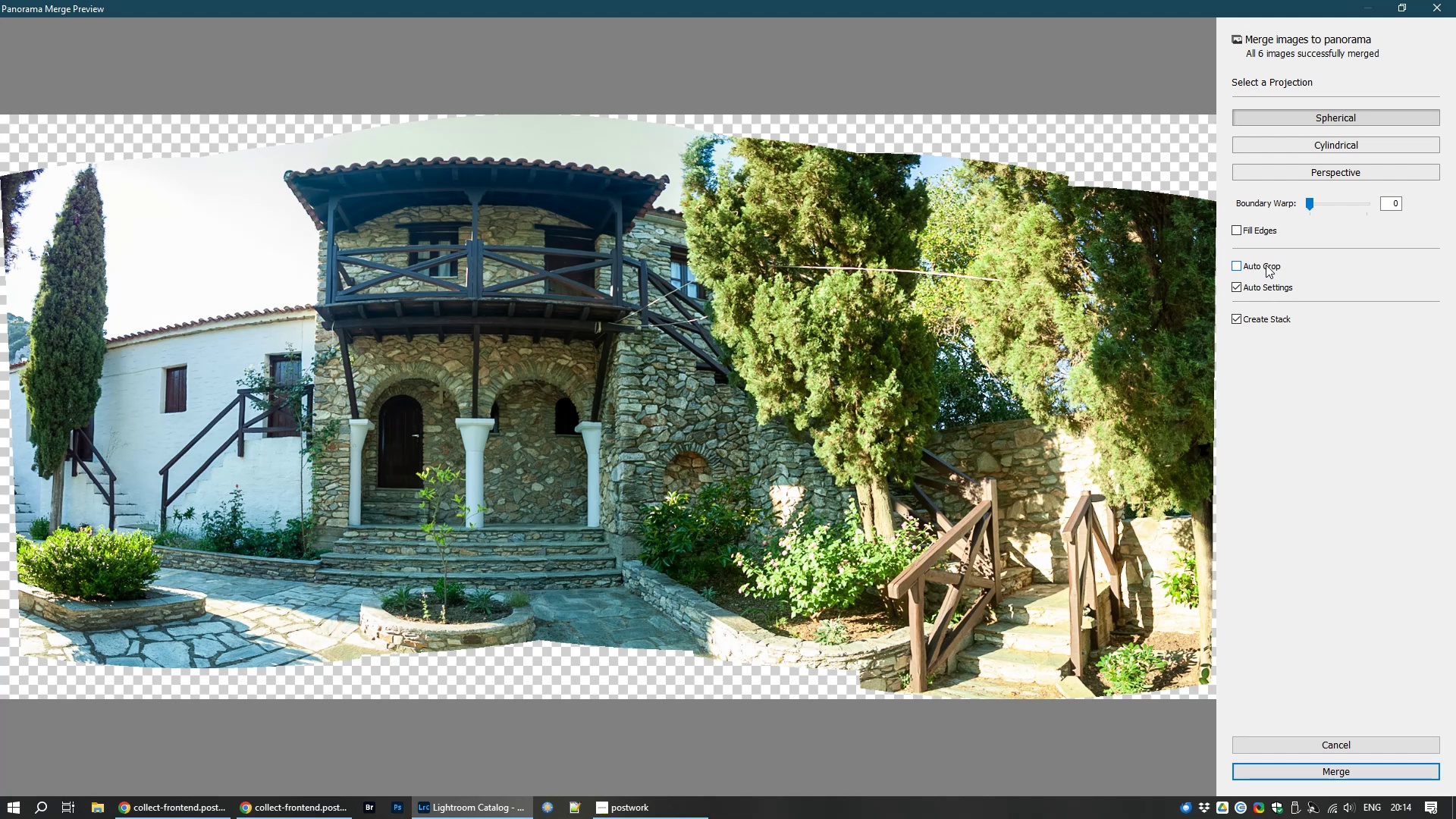 
left_click([1261, 232])
 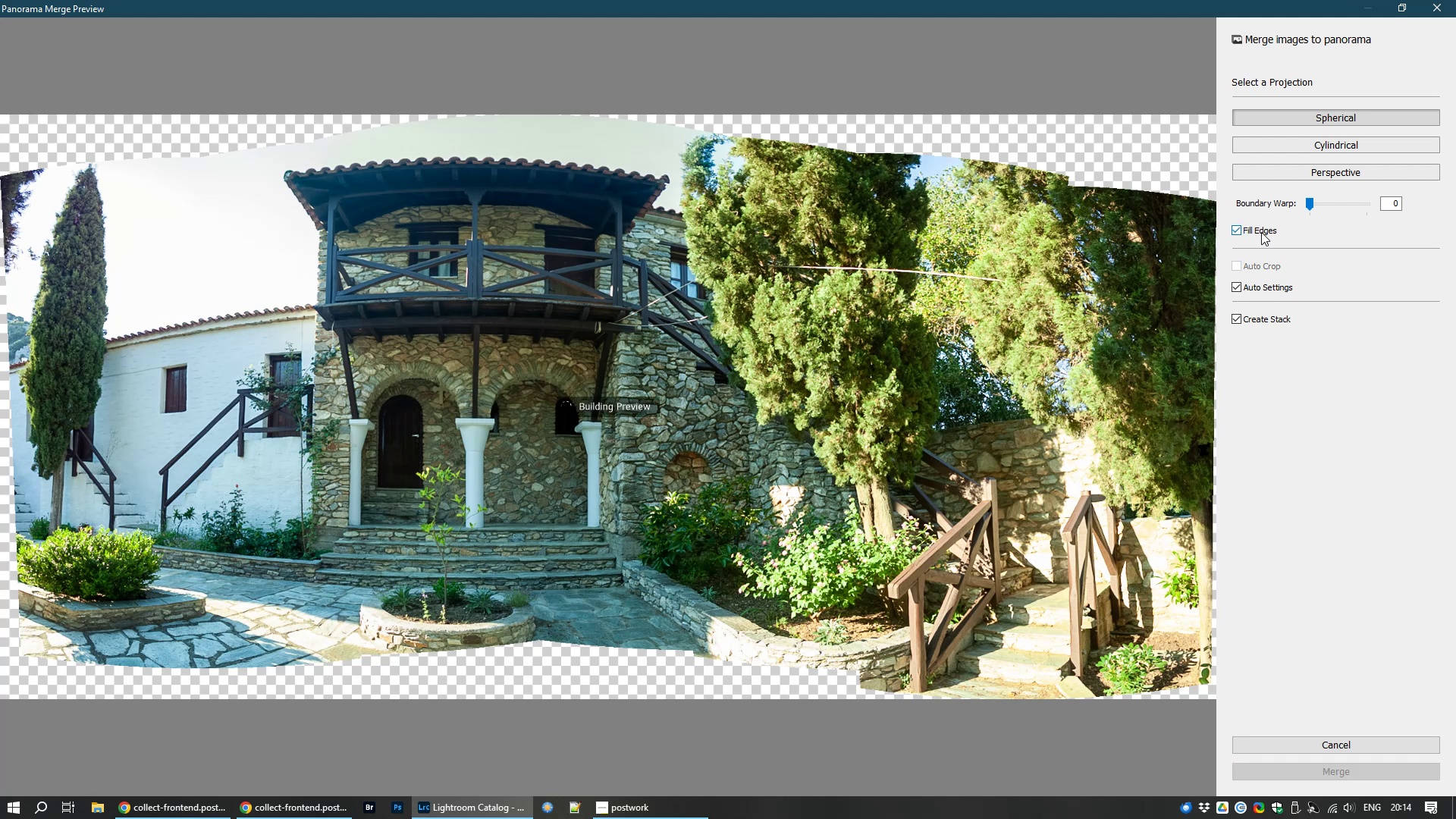 
wait(10.23)
 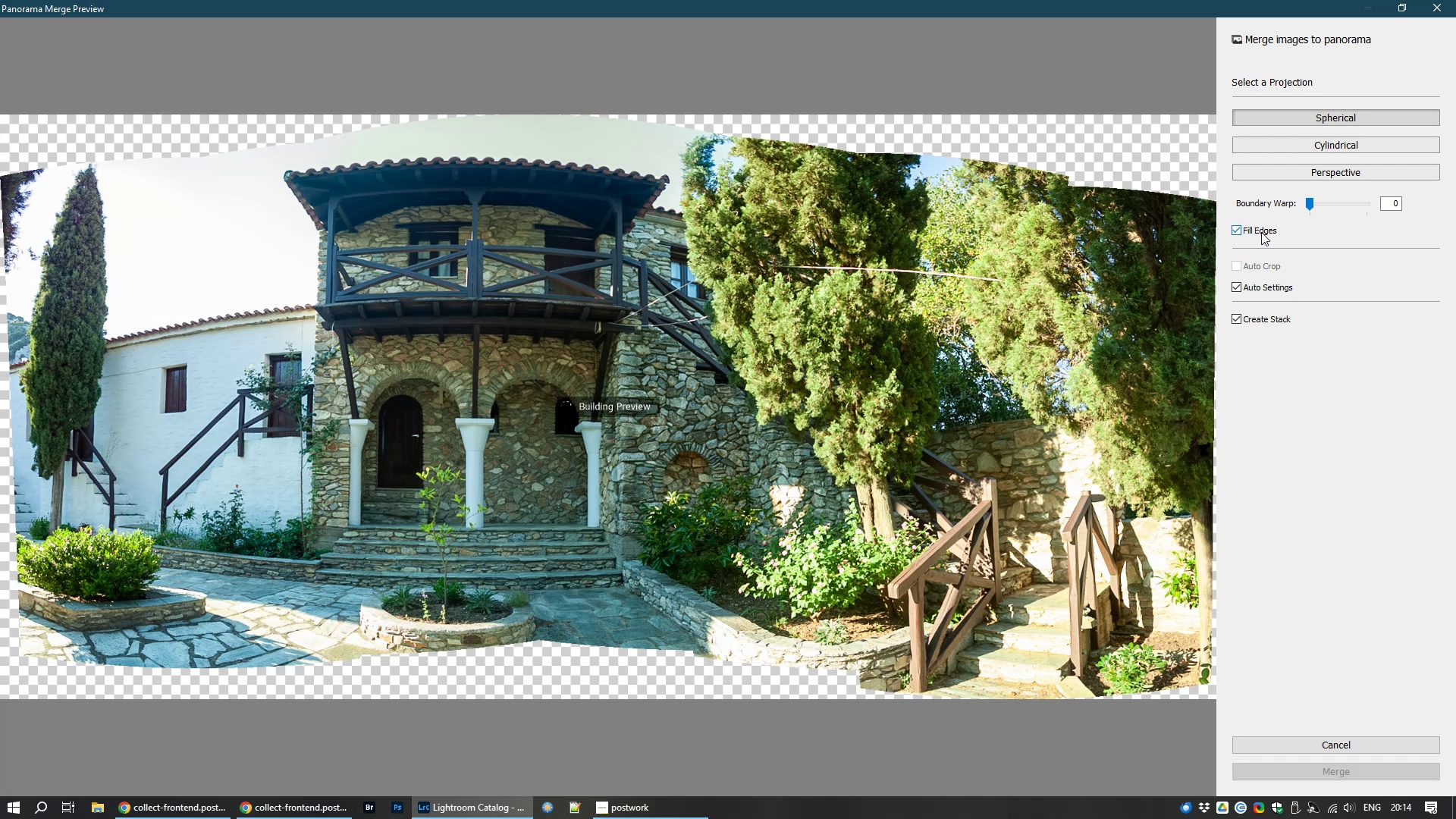 
left_click([1261, 232])
 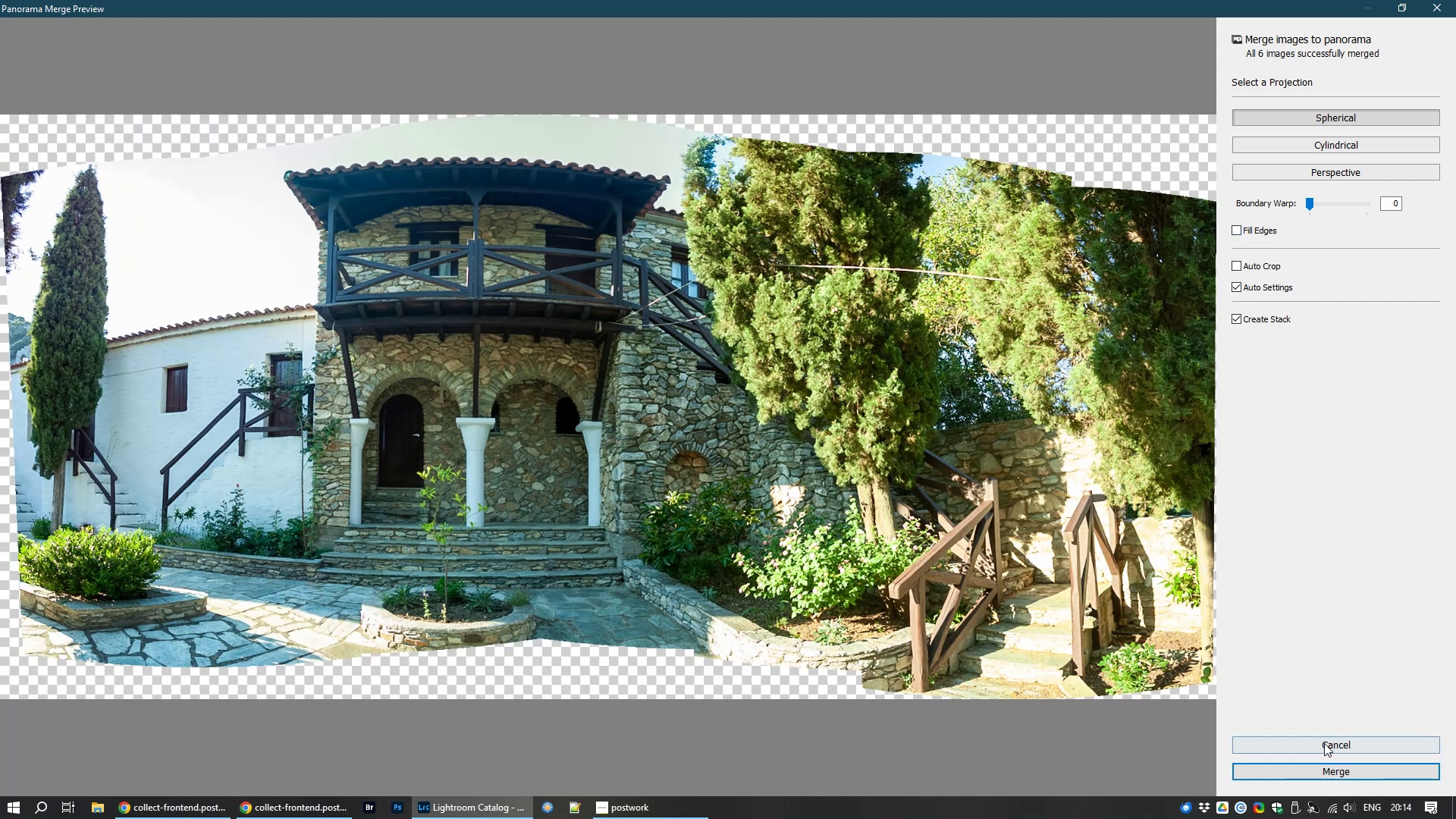 
left_click([1367, 777])
 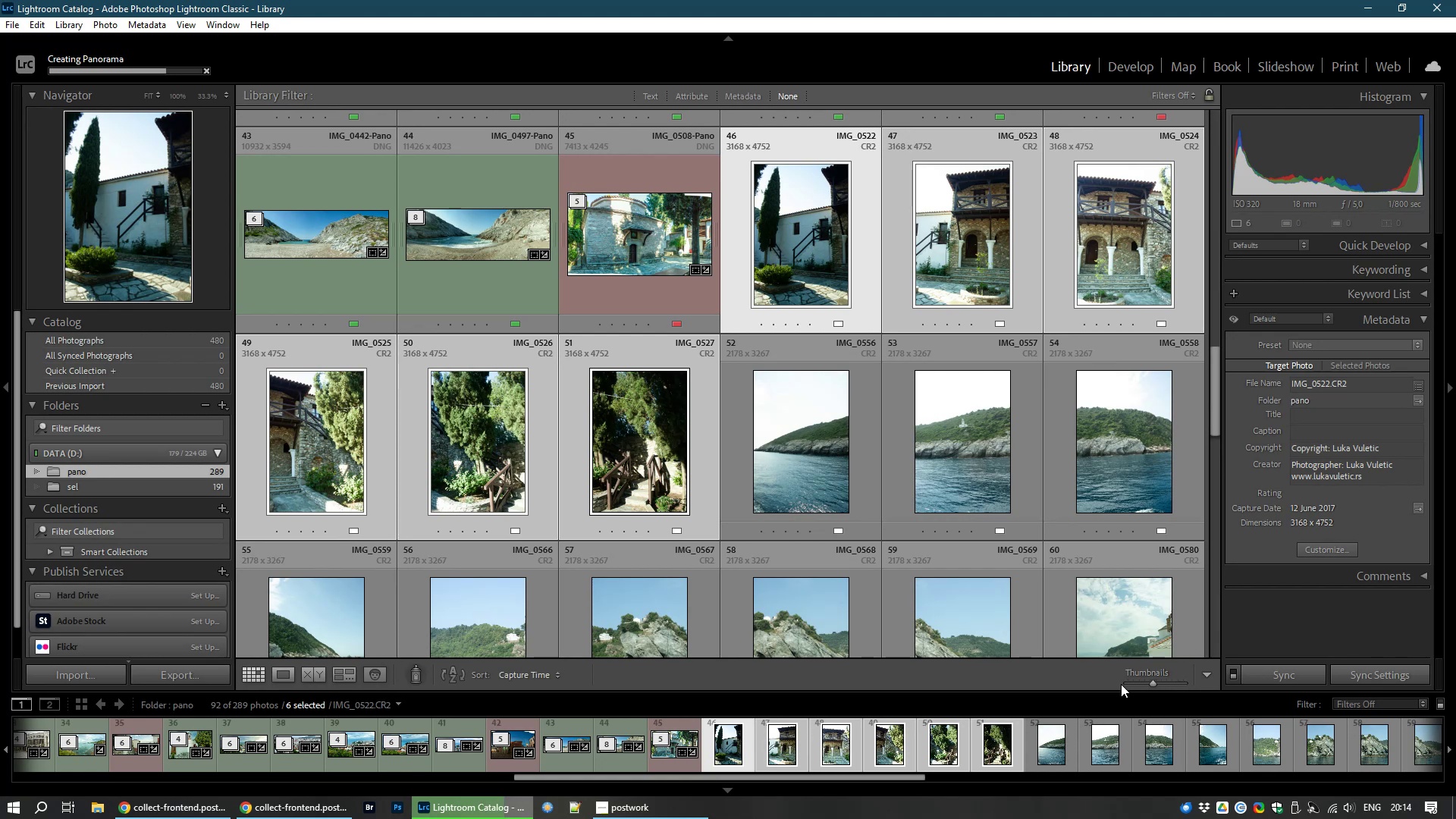 
wait(27.89)
 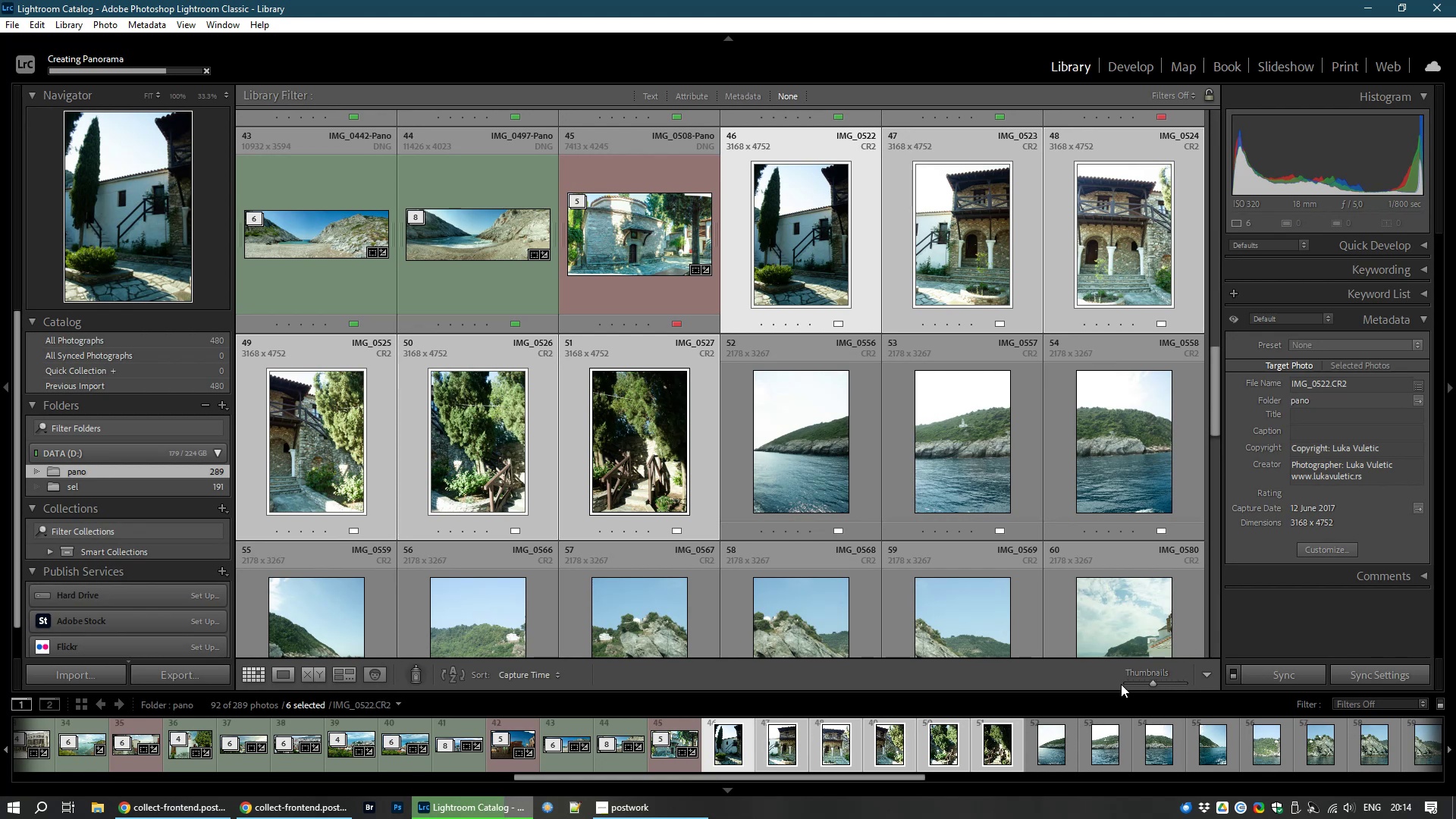 
left_click([771, 241])
 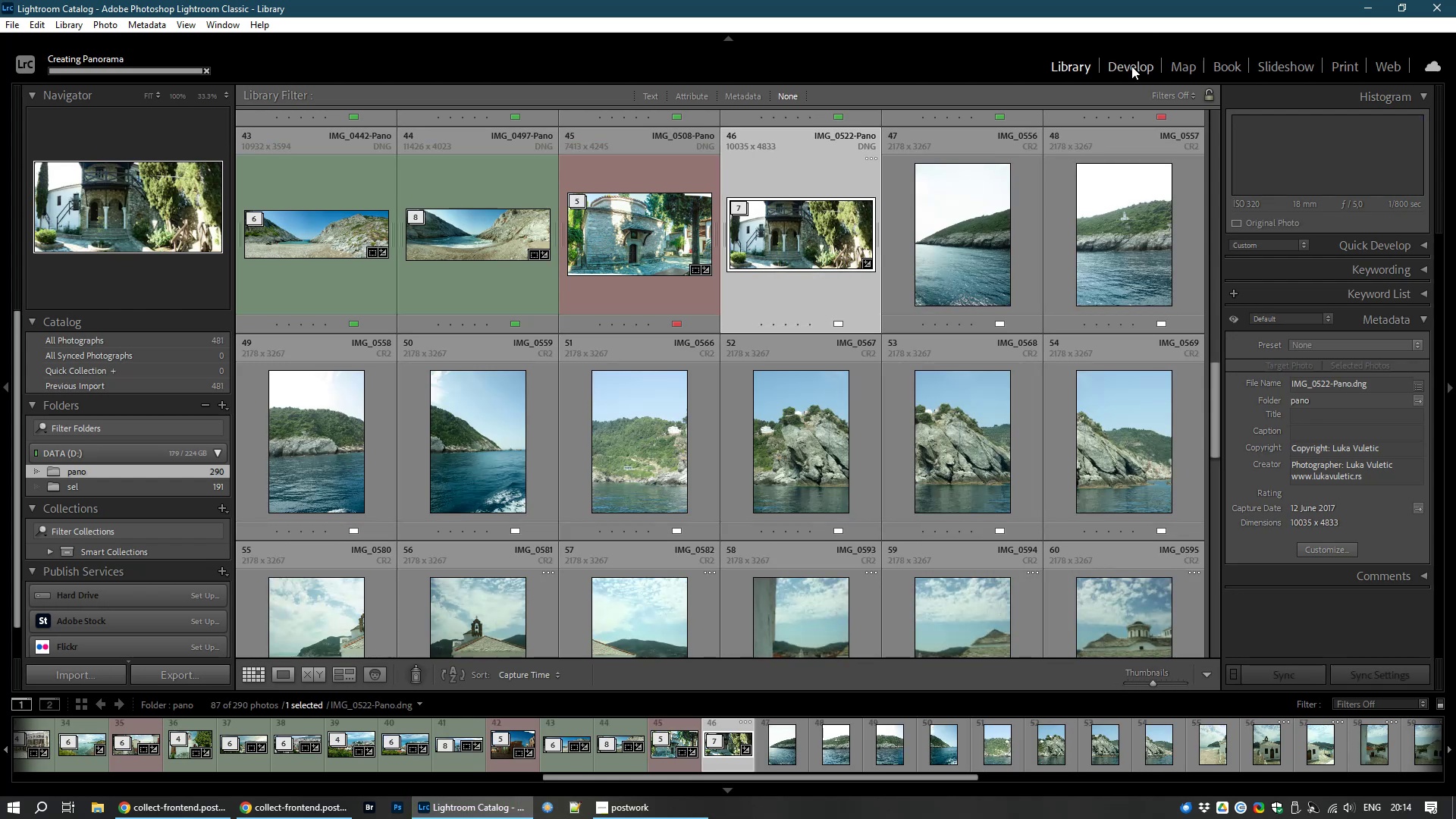 
left_click([1131, 66])
 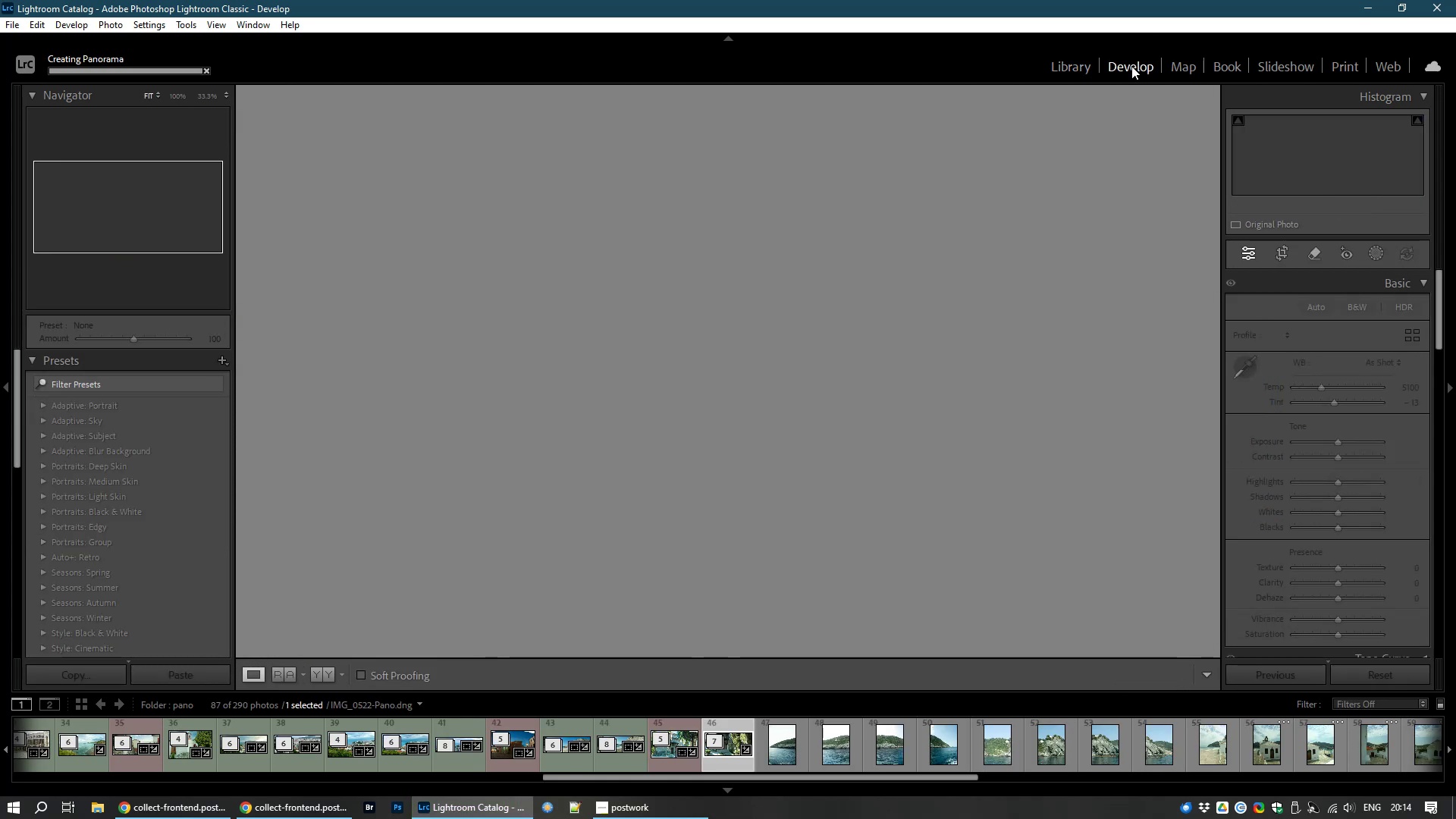 
wait(8.32)
 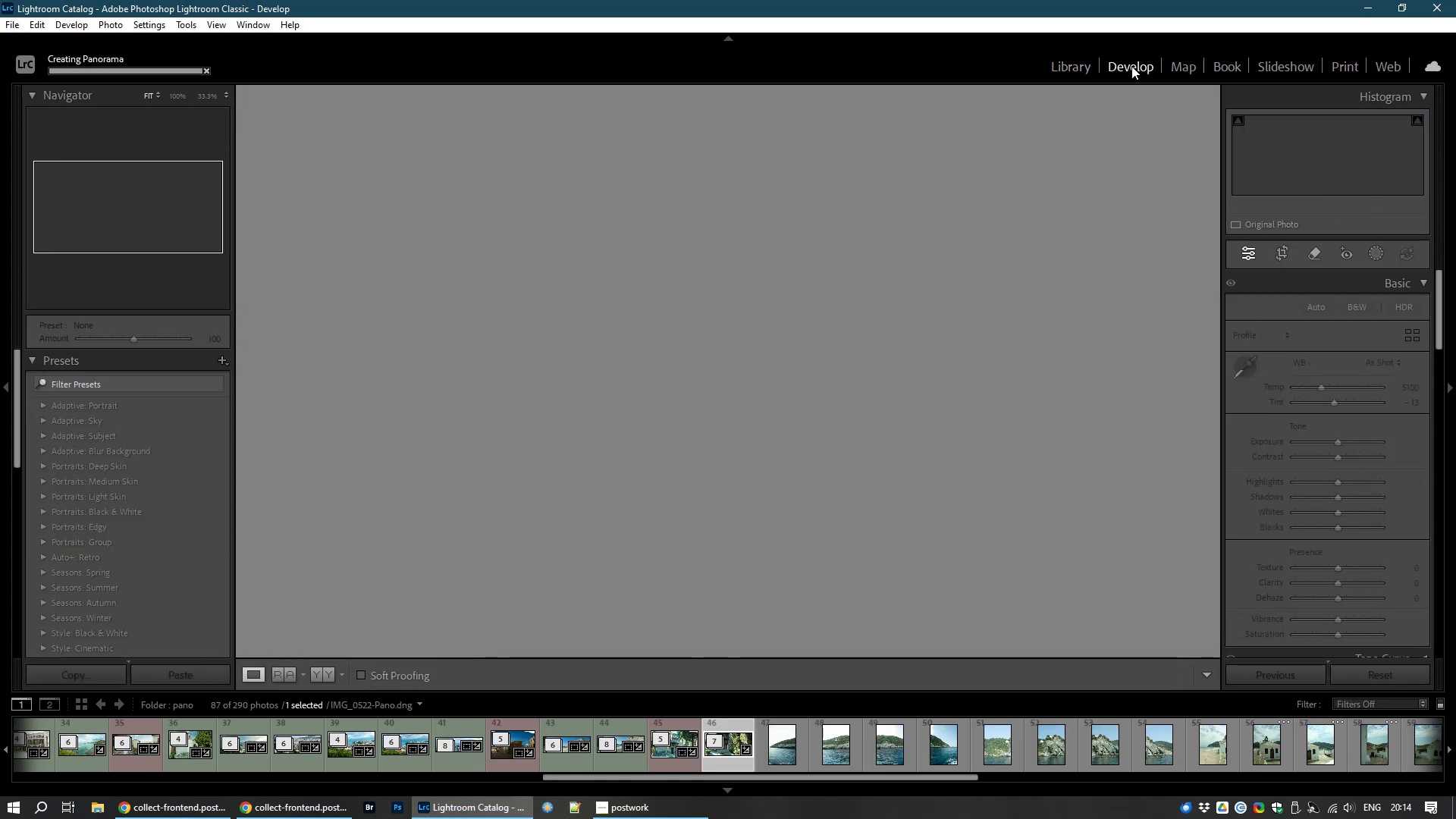 
left_click([1279, 251])
 